 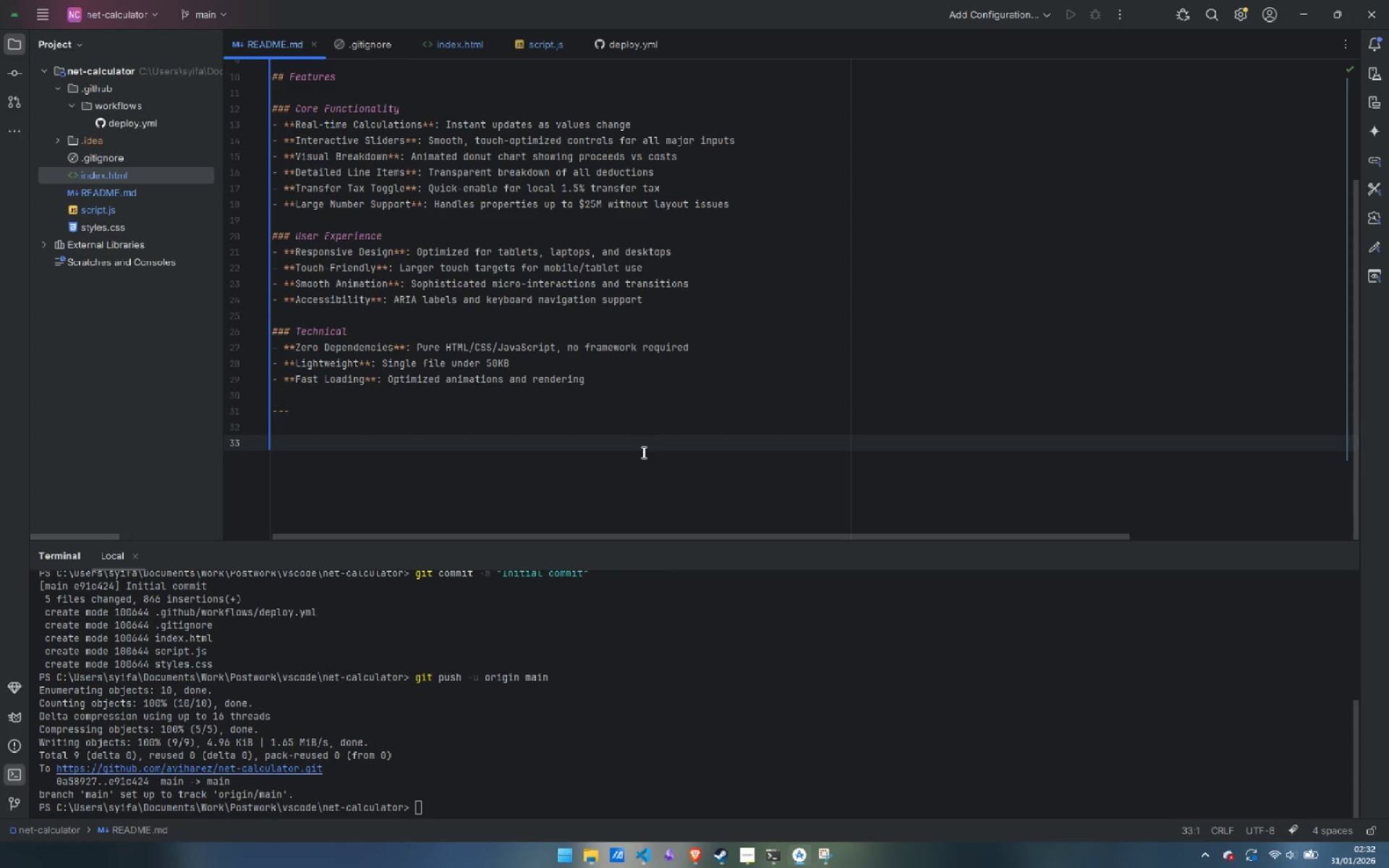 
type(## Quick Start)
 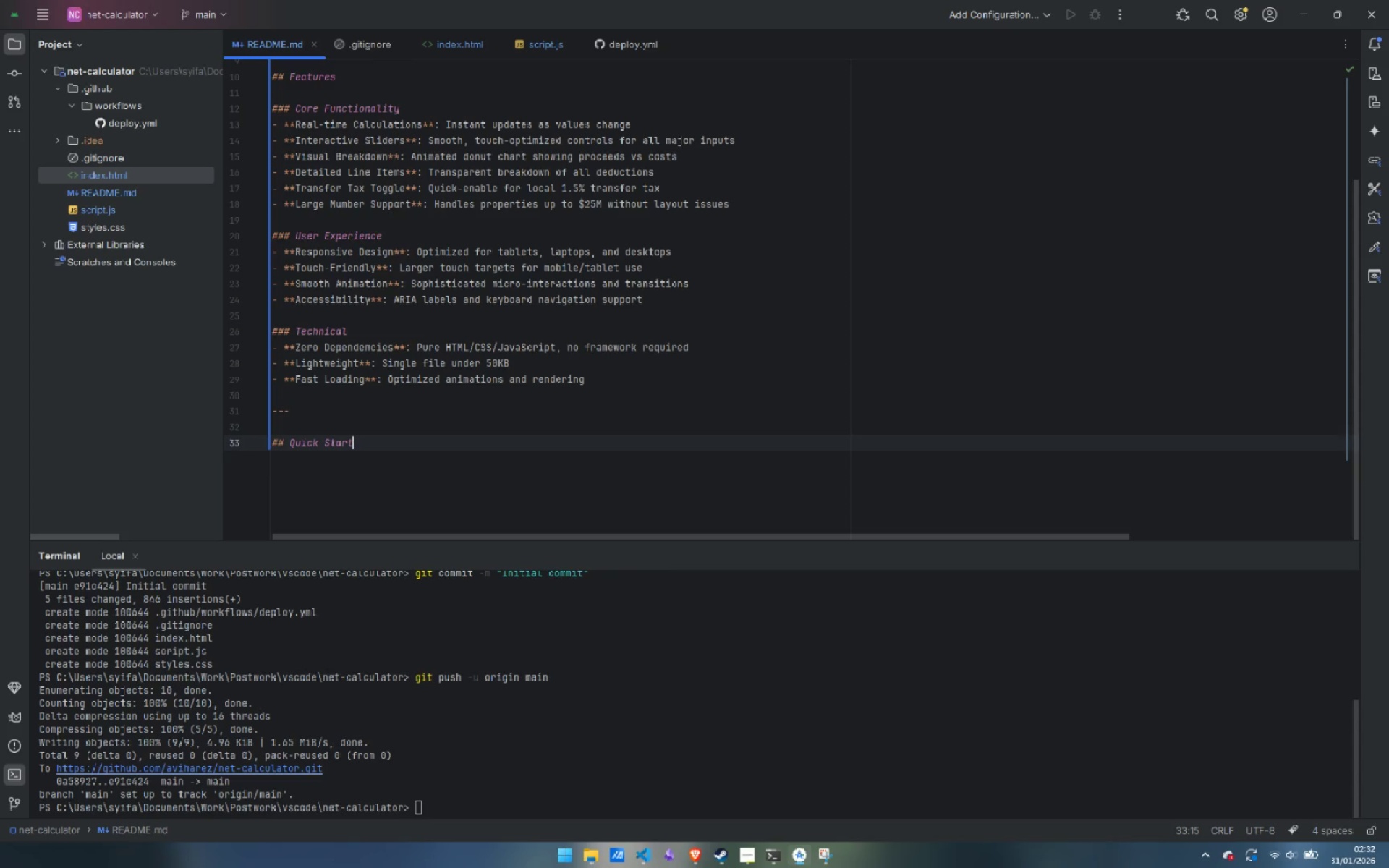 
key(Enter)
 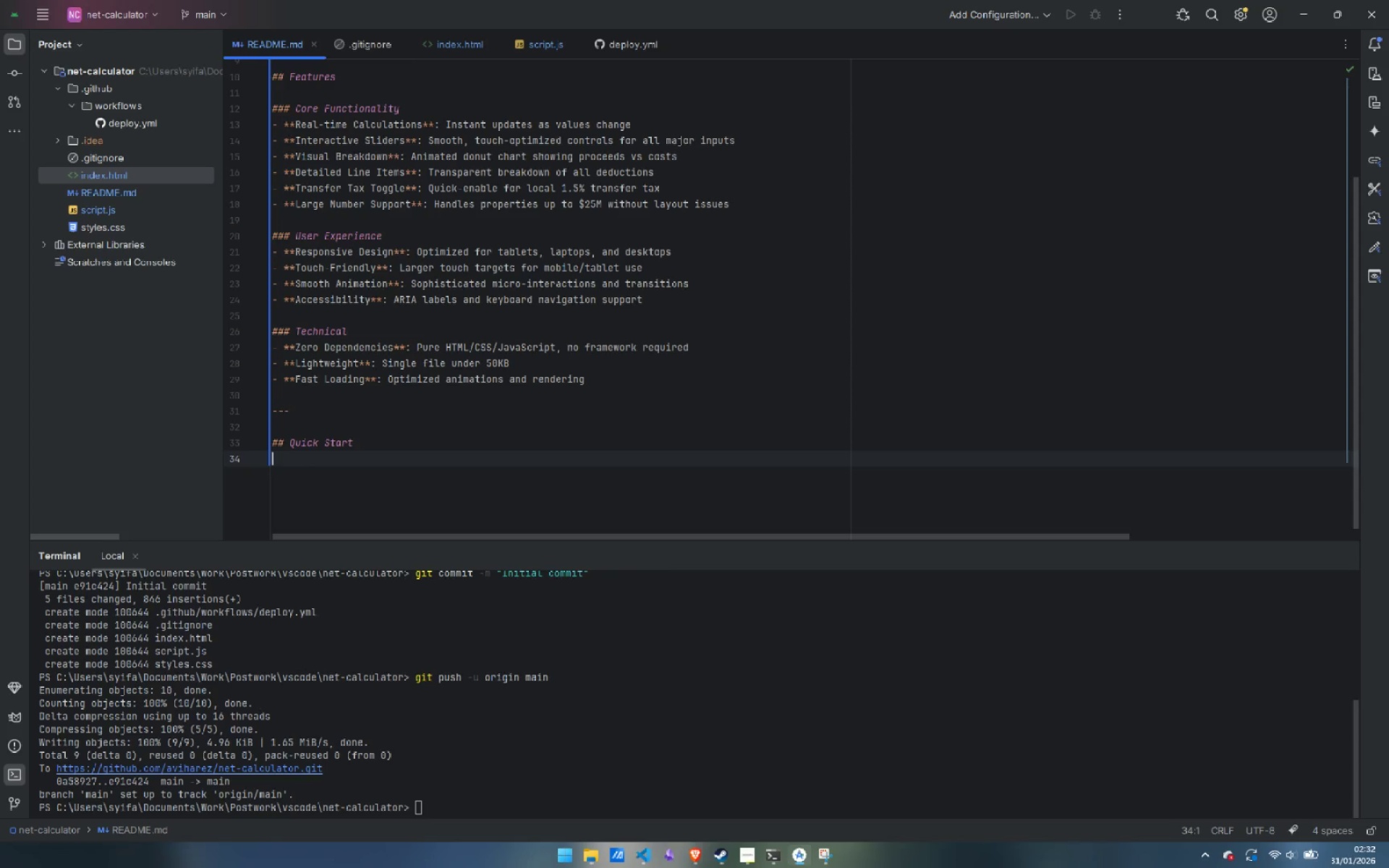 
wait(12.64)
 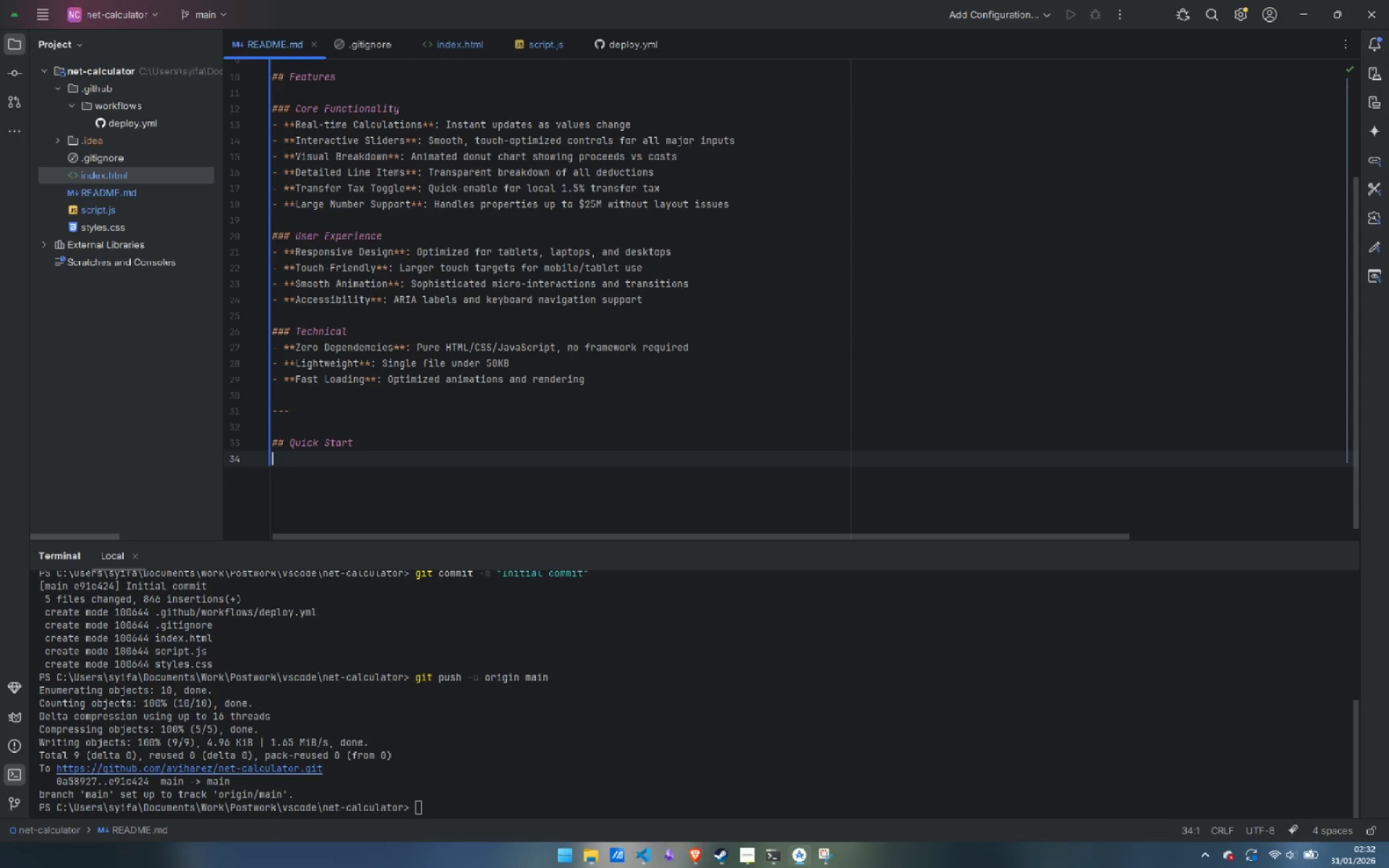 
key(Enter)
 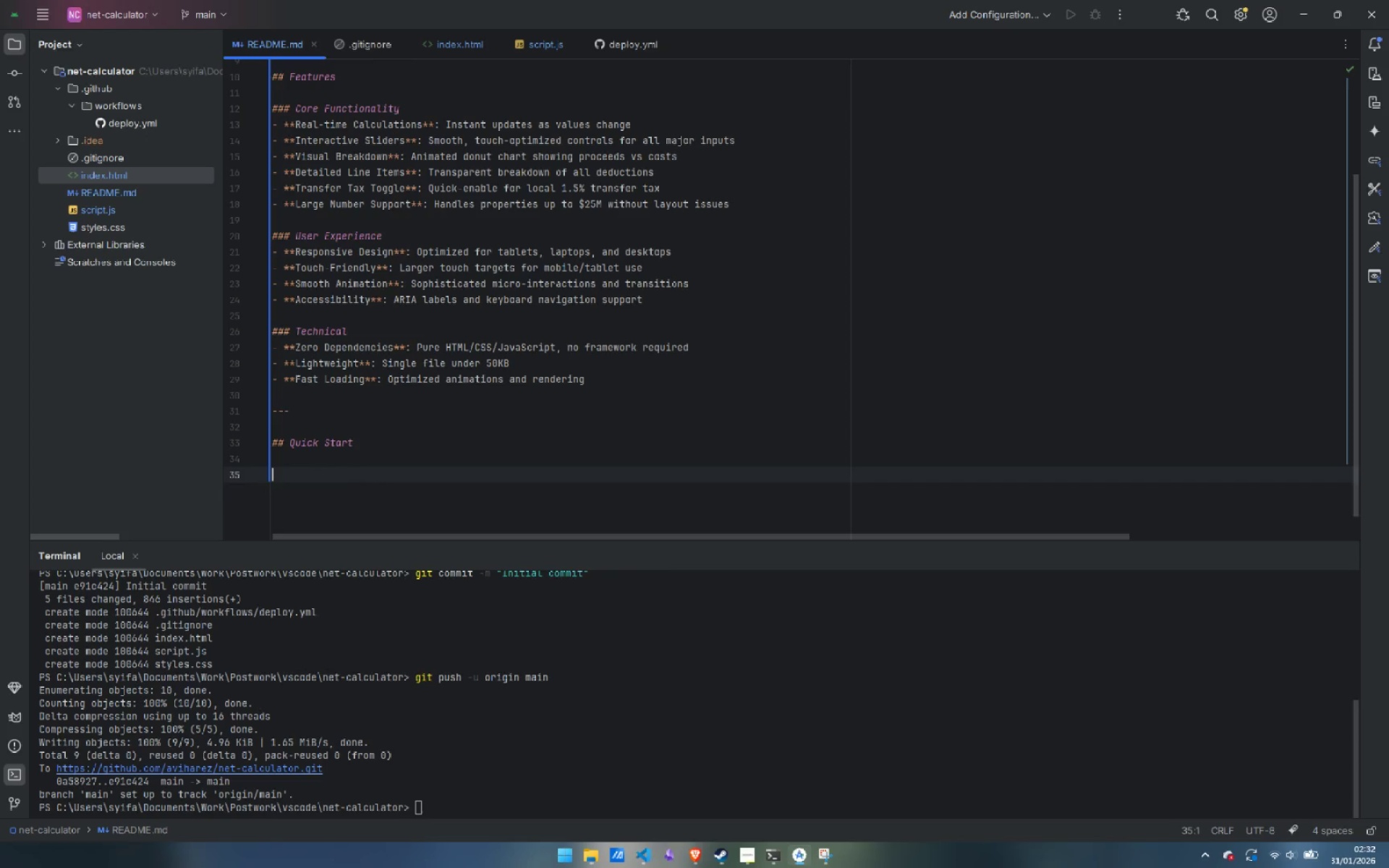 
type(### Standalone )
 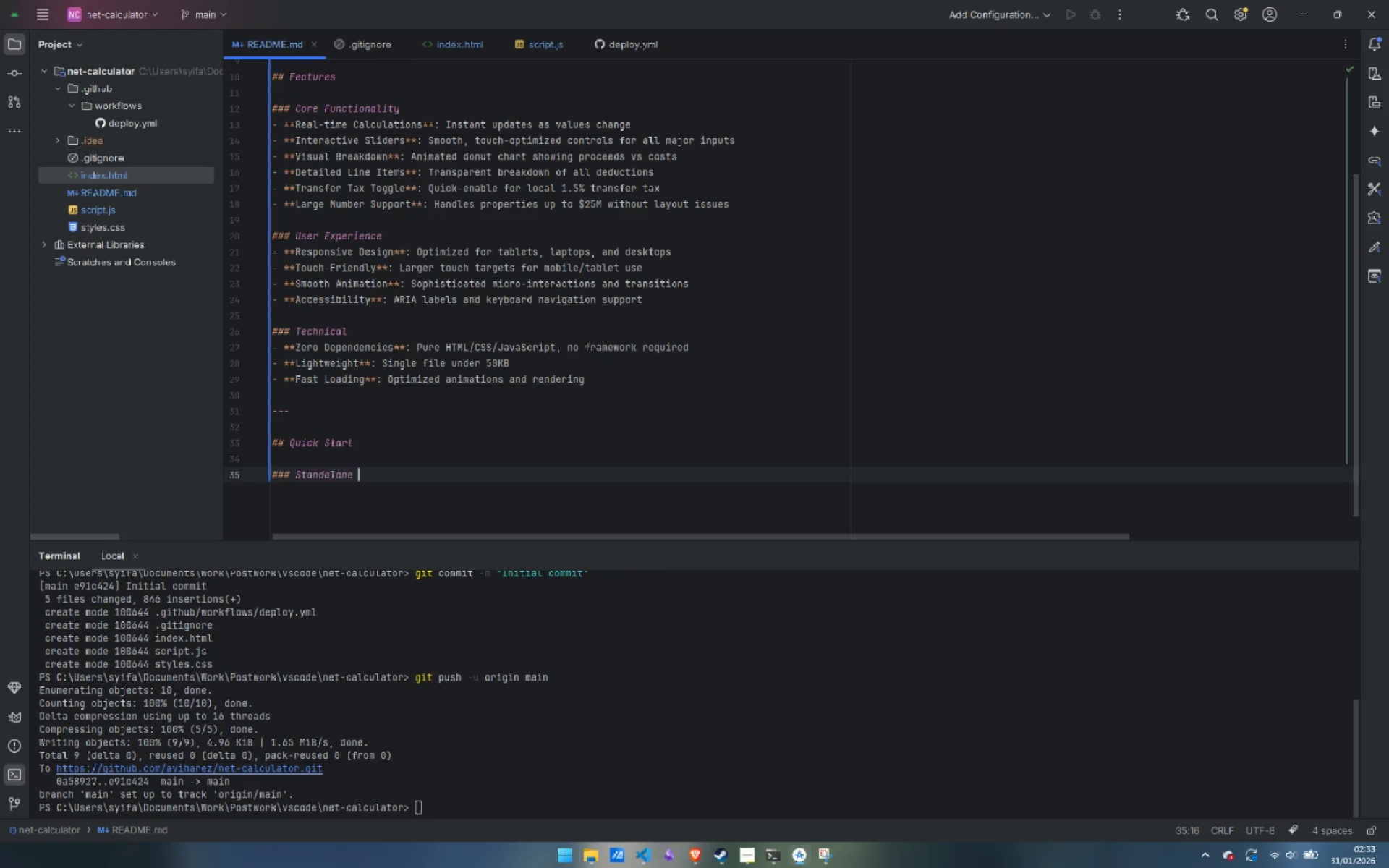 
hold_key(key=ShiftLeft, duration=0.66)
 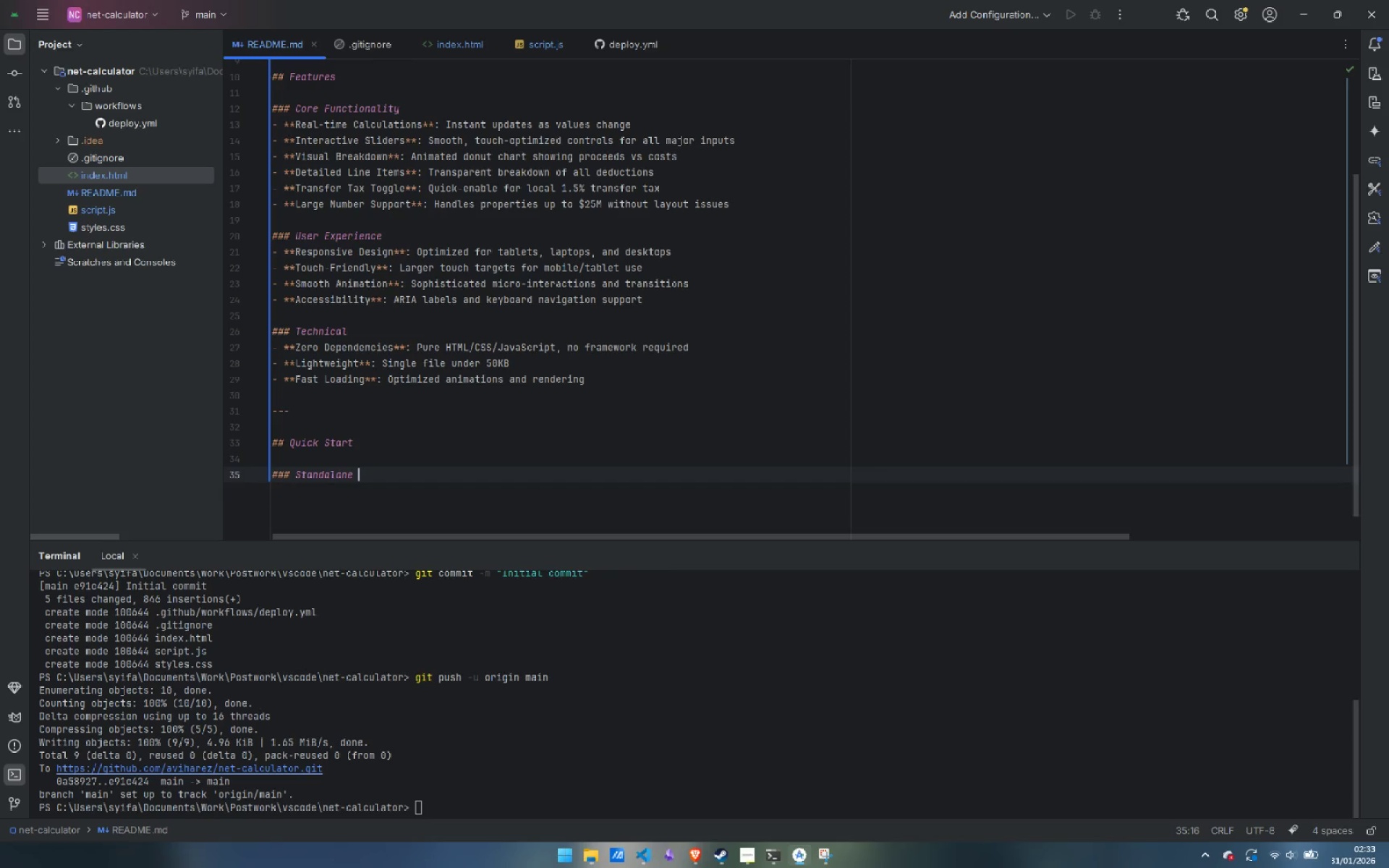 
key(Control+ArrowLeft)
 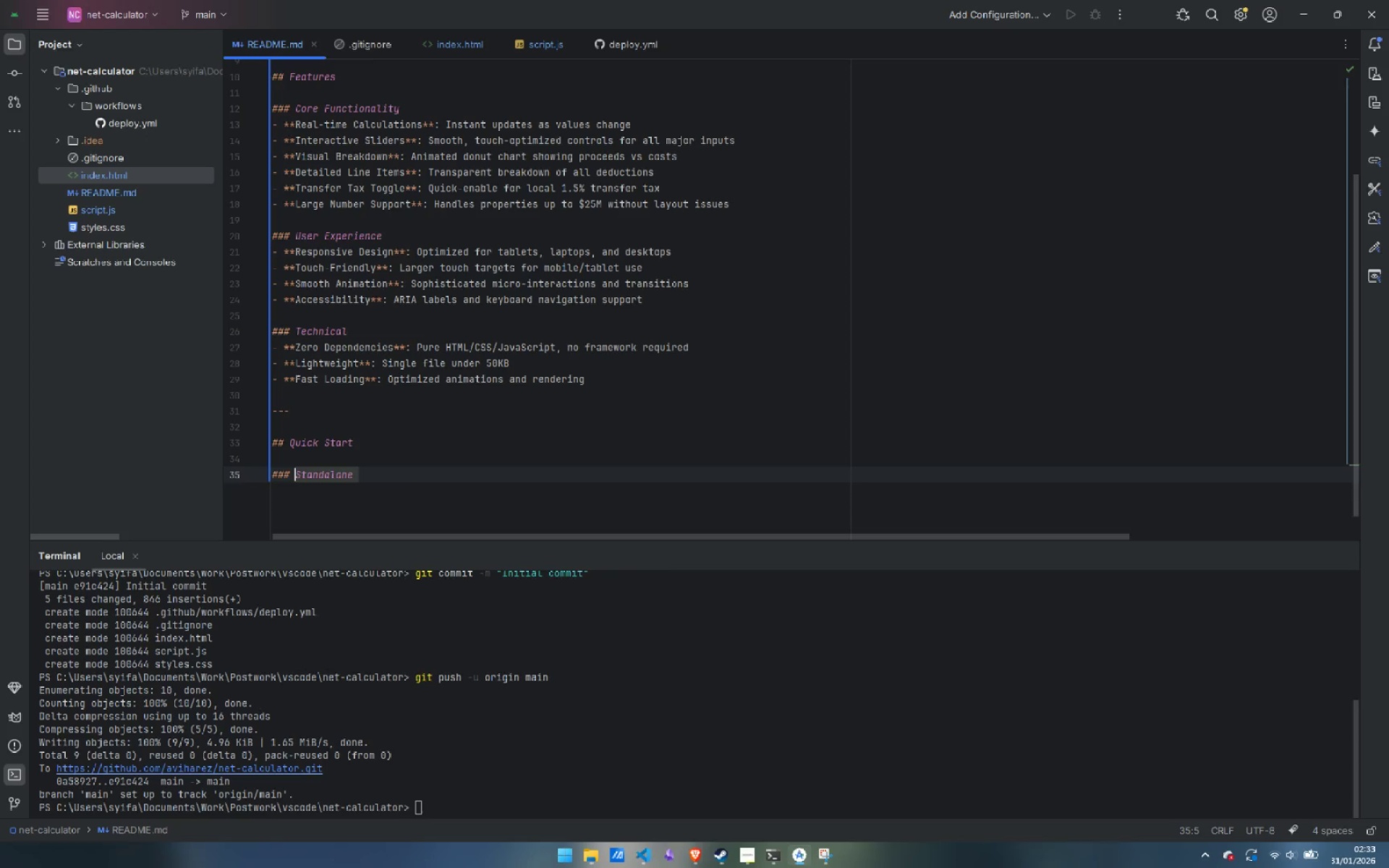 
type(Local/)
 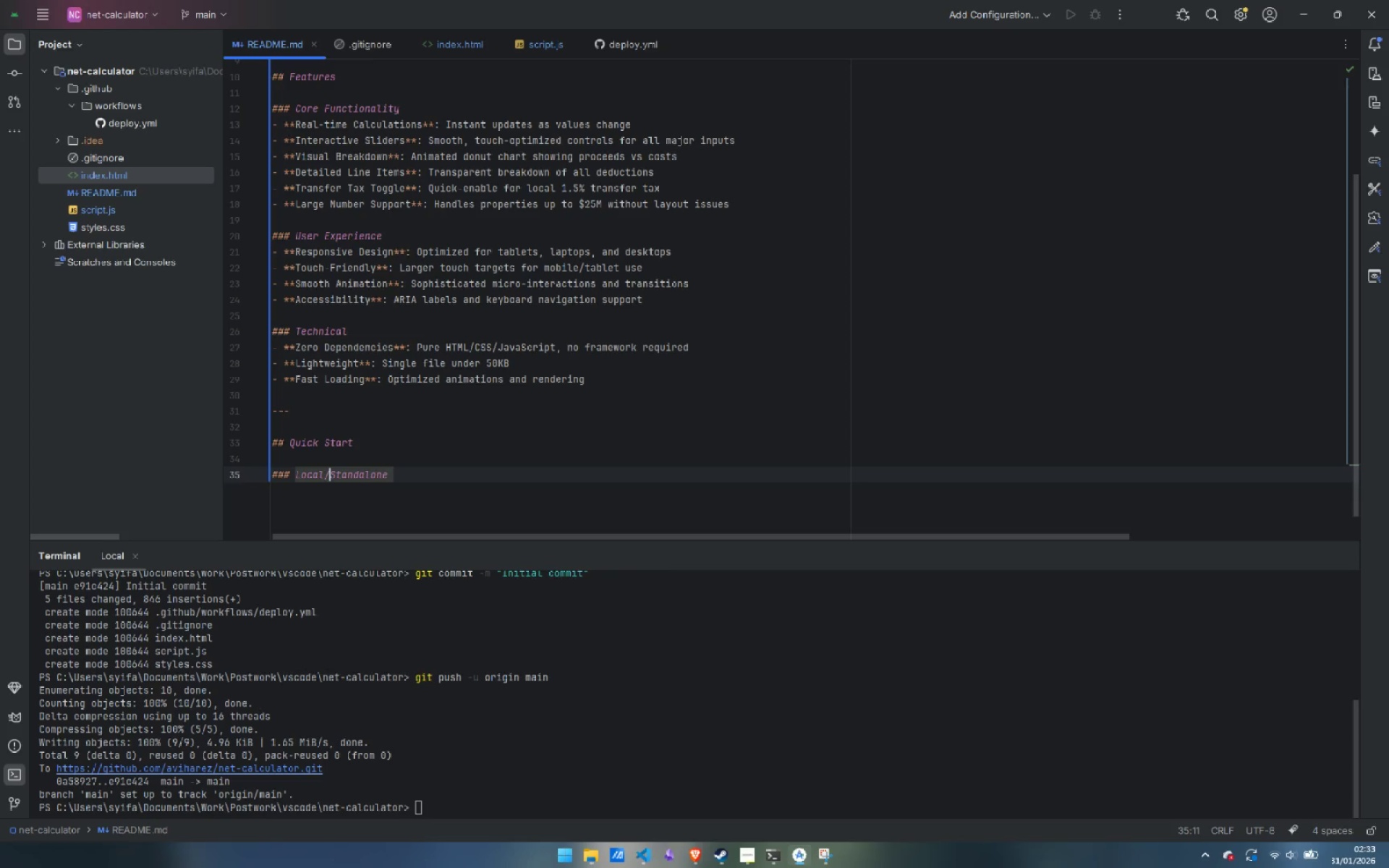 
key(Control+ArrowRight)
 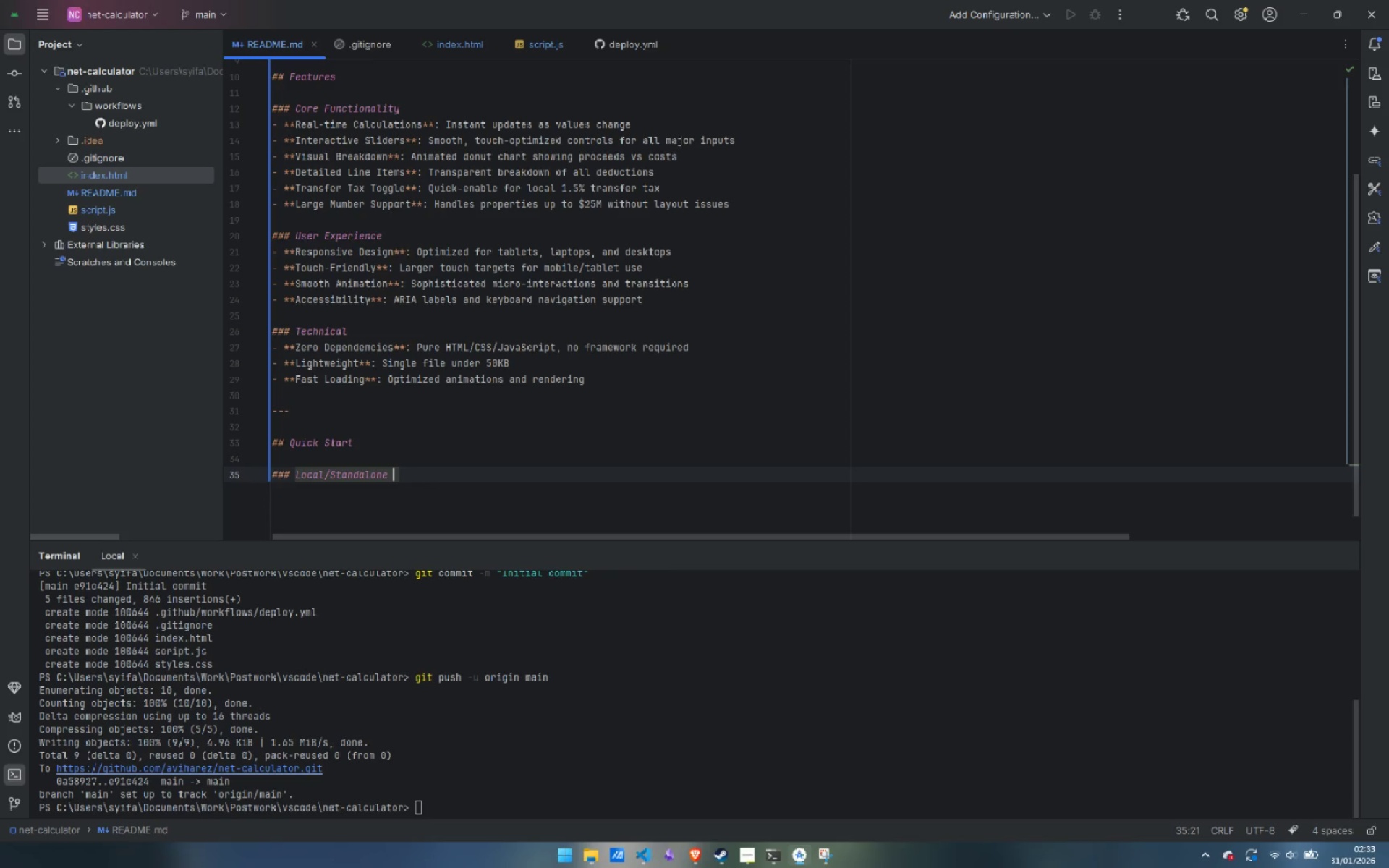 
type( Use)
 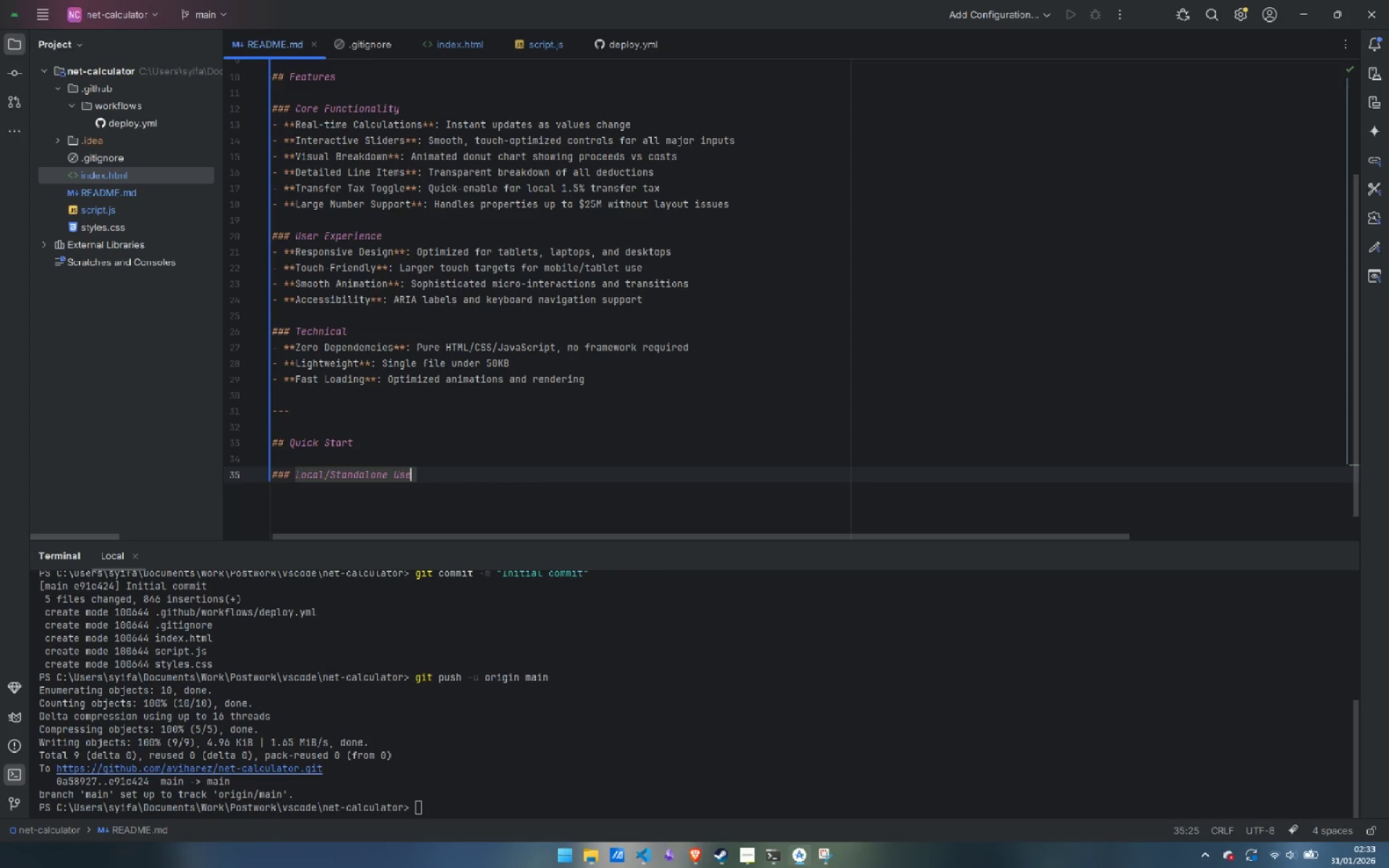 
key(Enter)
 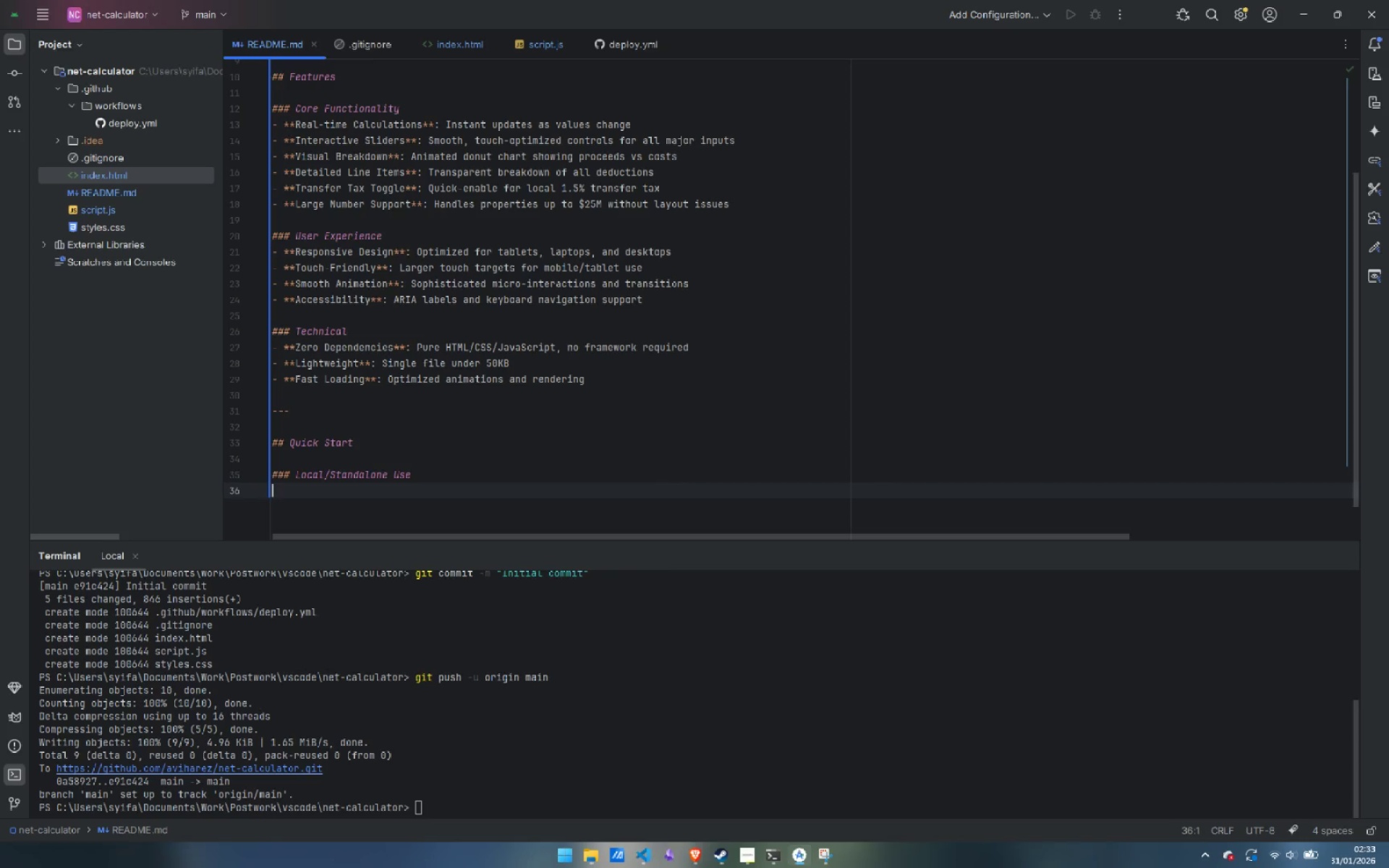 
type(1. Ensure all three files (``)
 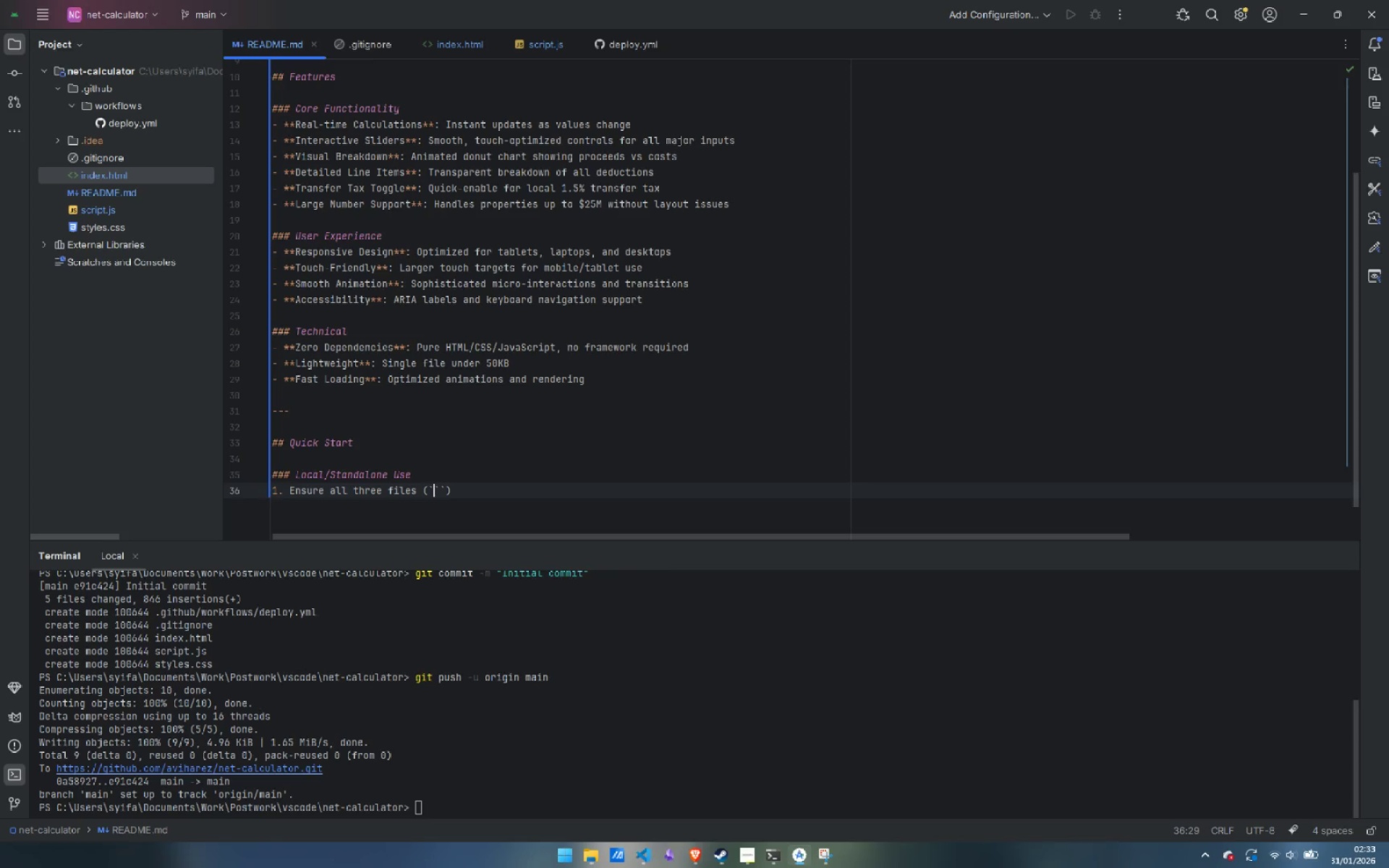 
 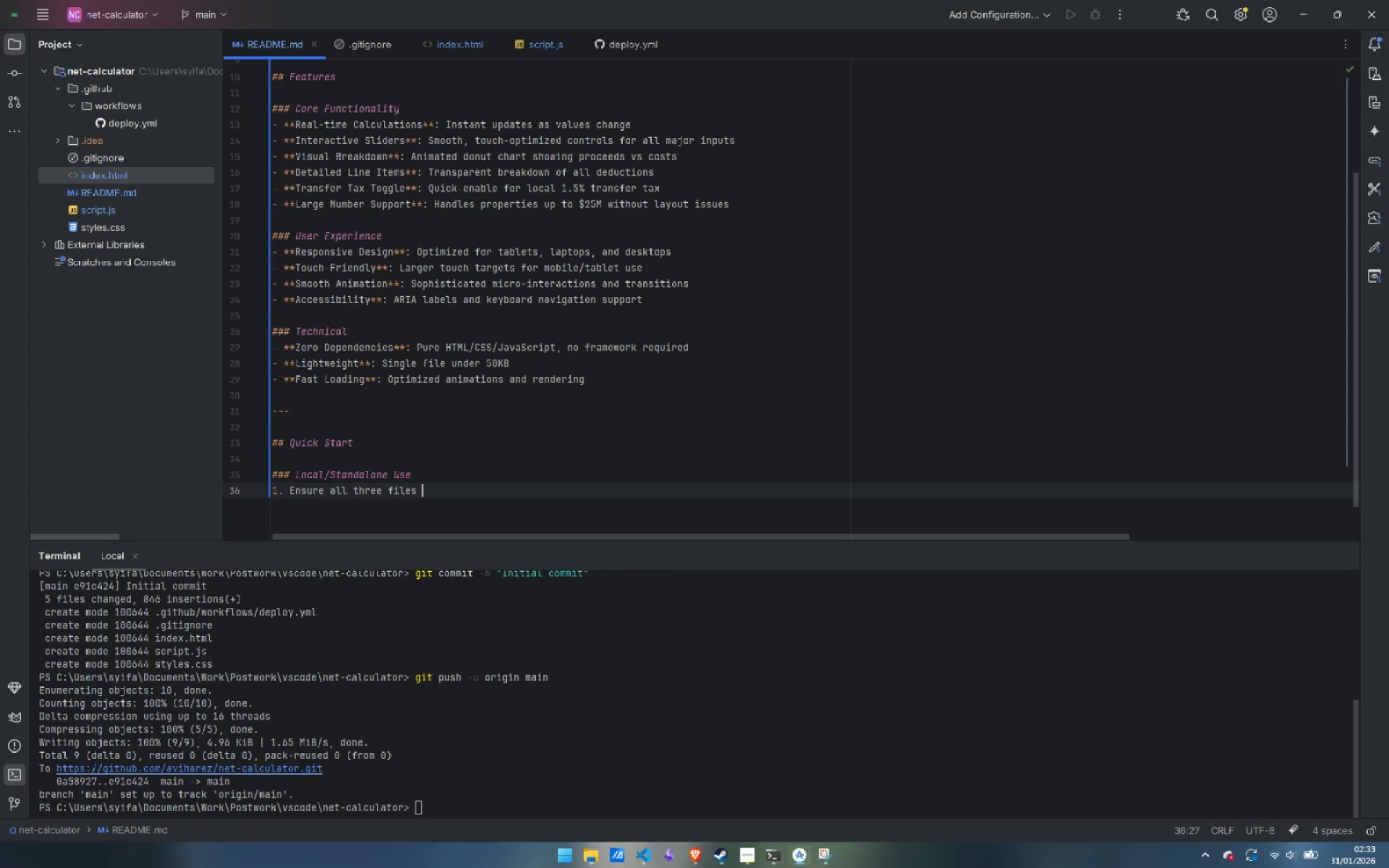 
key(ArrowLeft)
 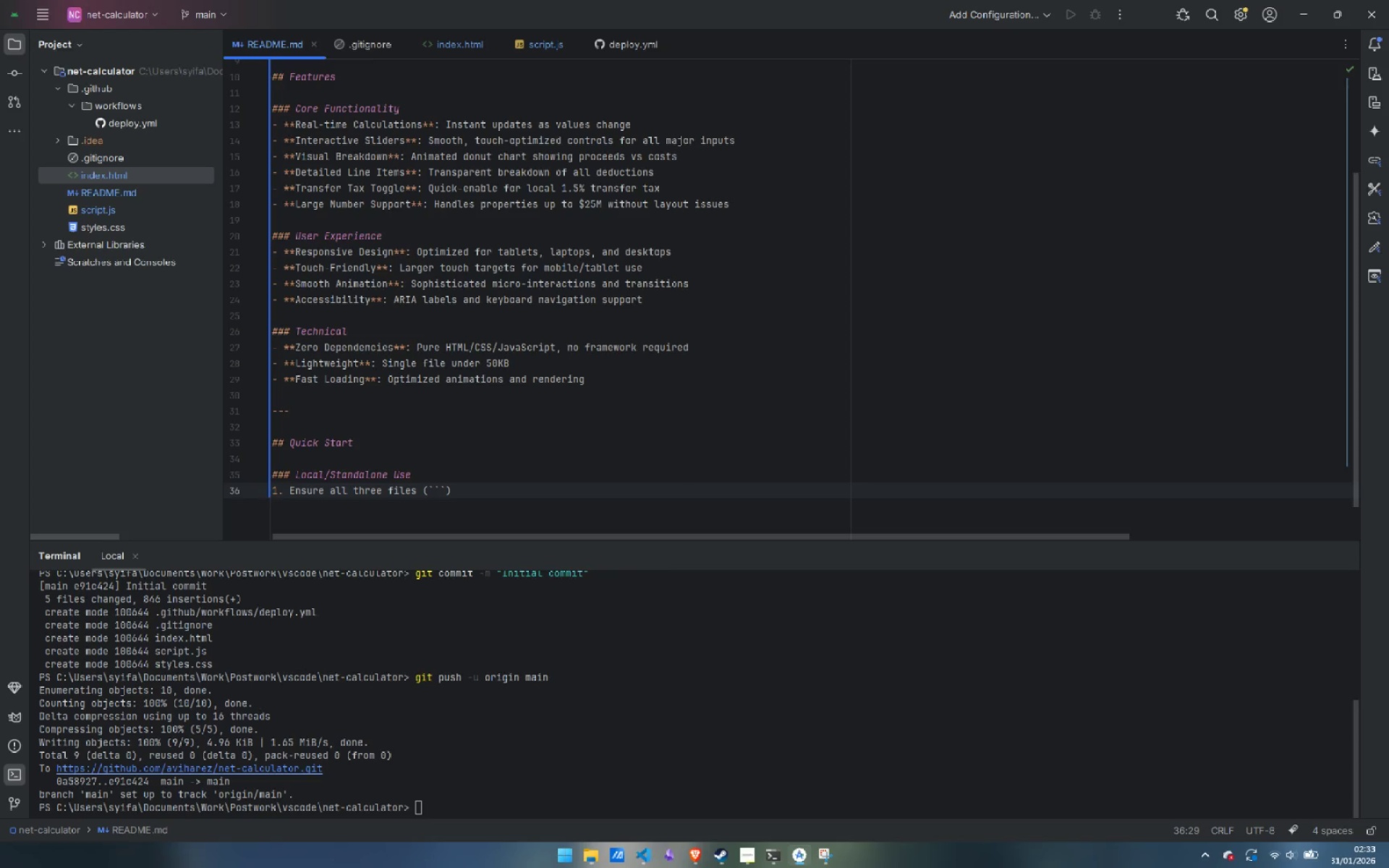 
type(index.html)
 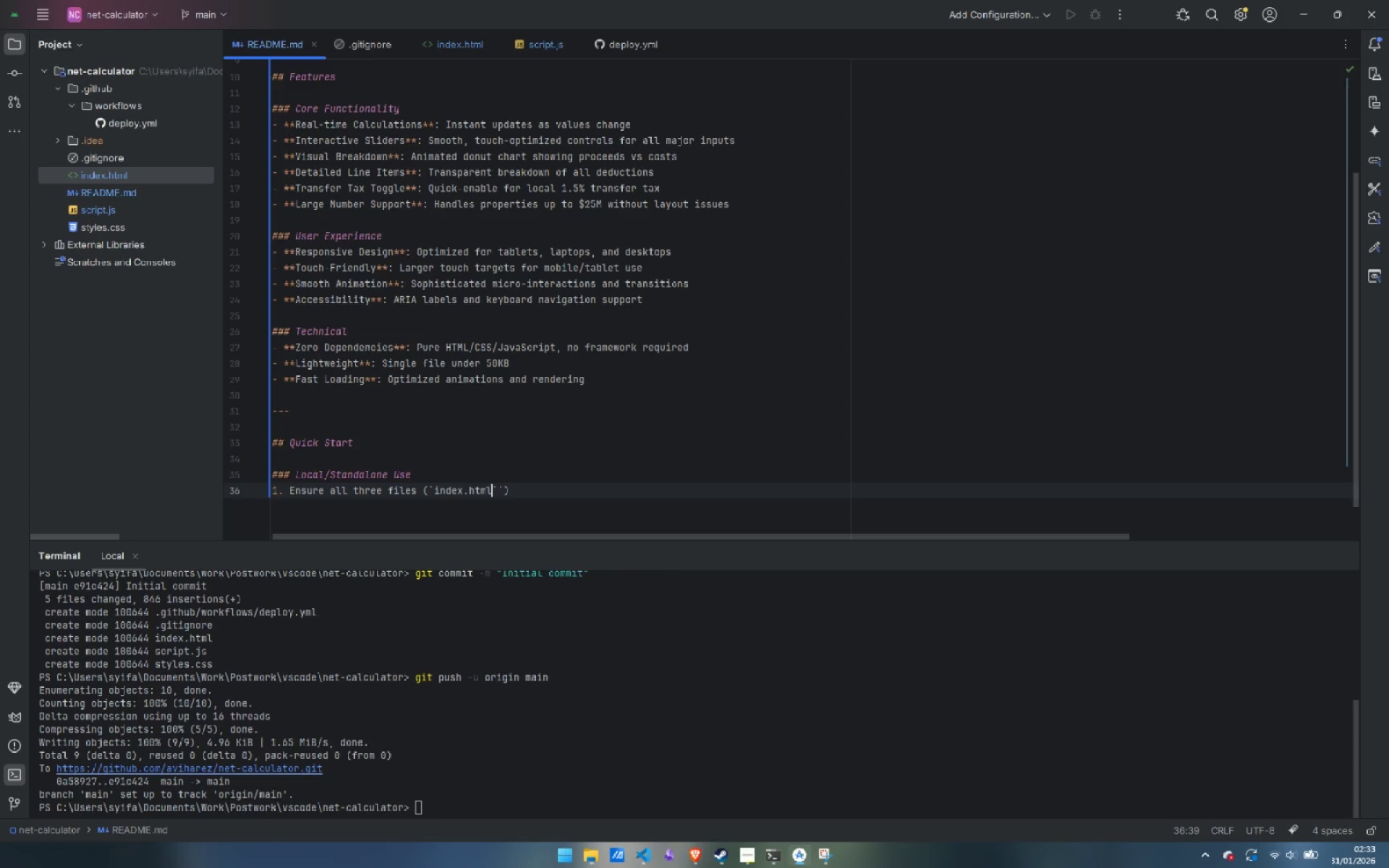 
key(ArrowRight)
 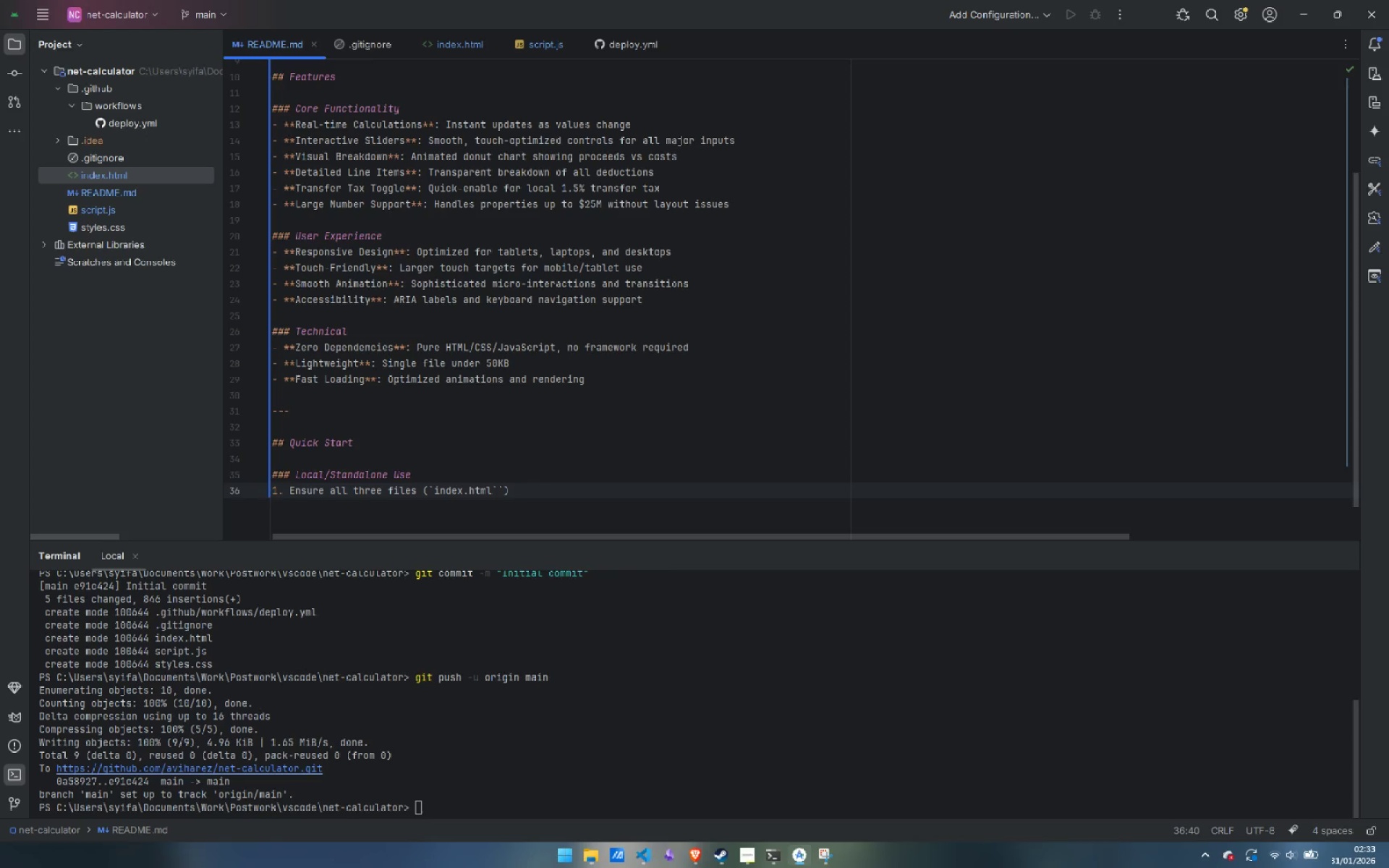 
key(ArrowRight)
 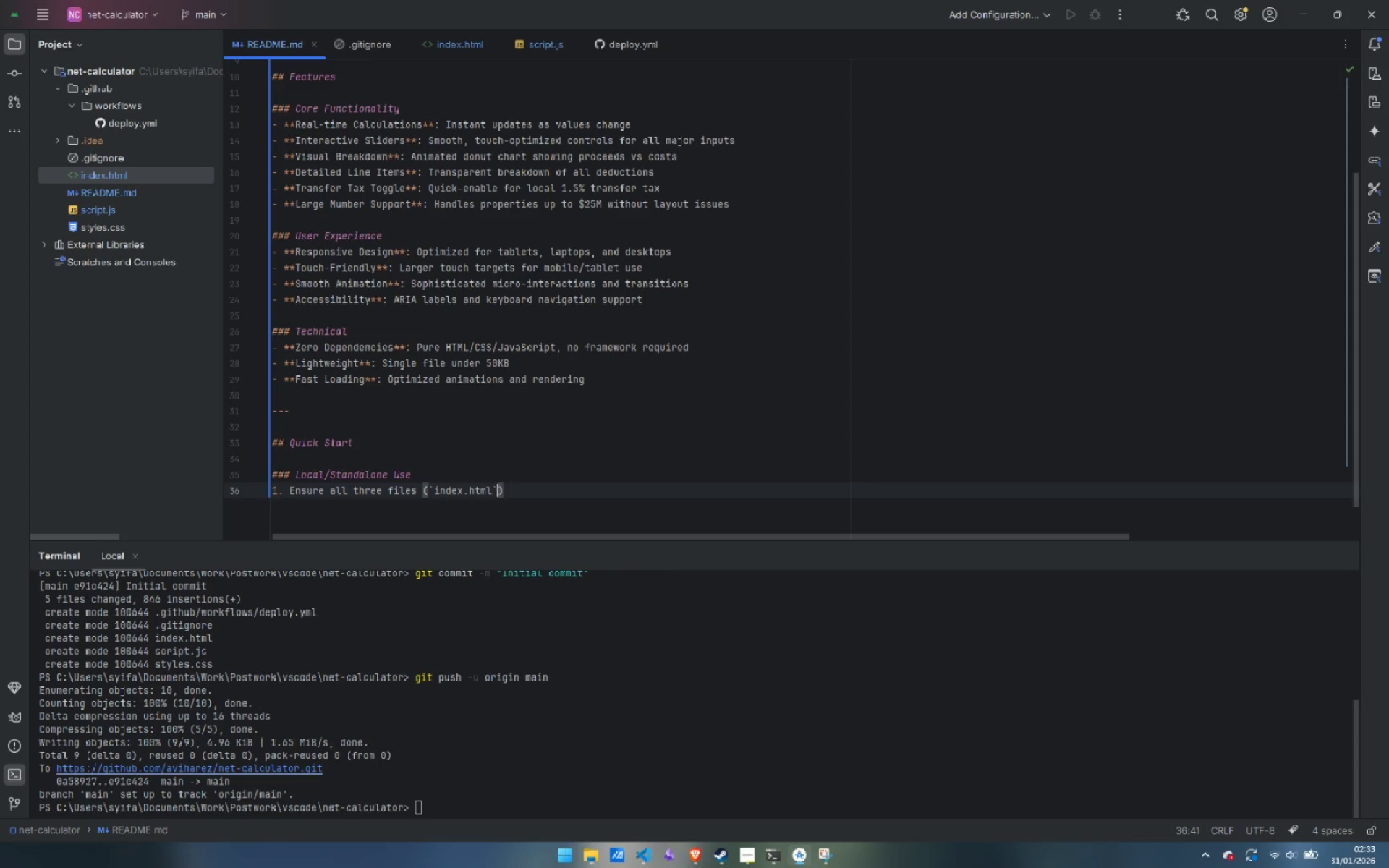 
key(Backspace)
 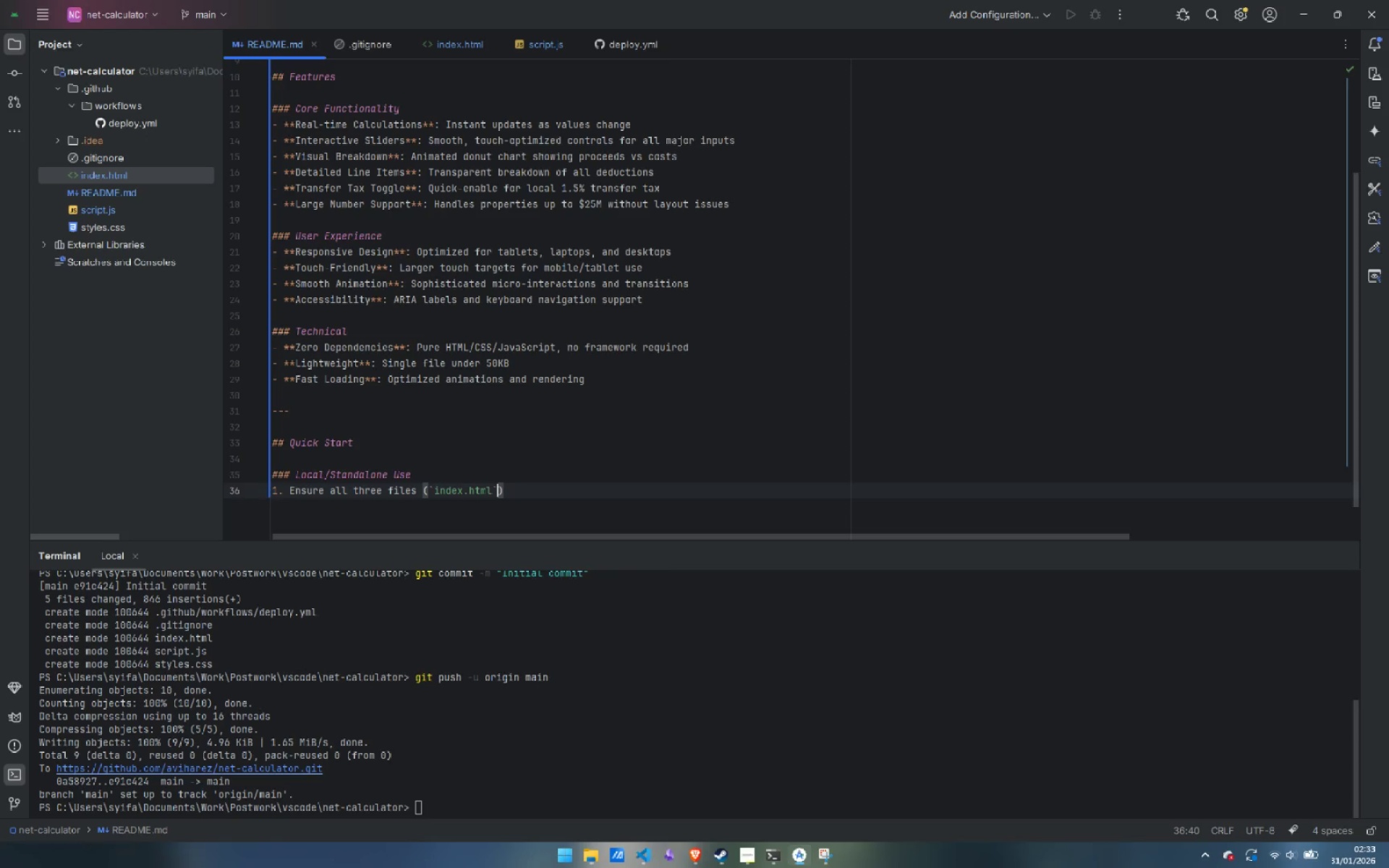 
key(Comma)
 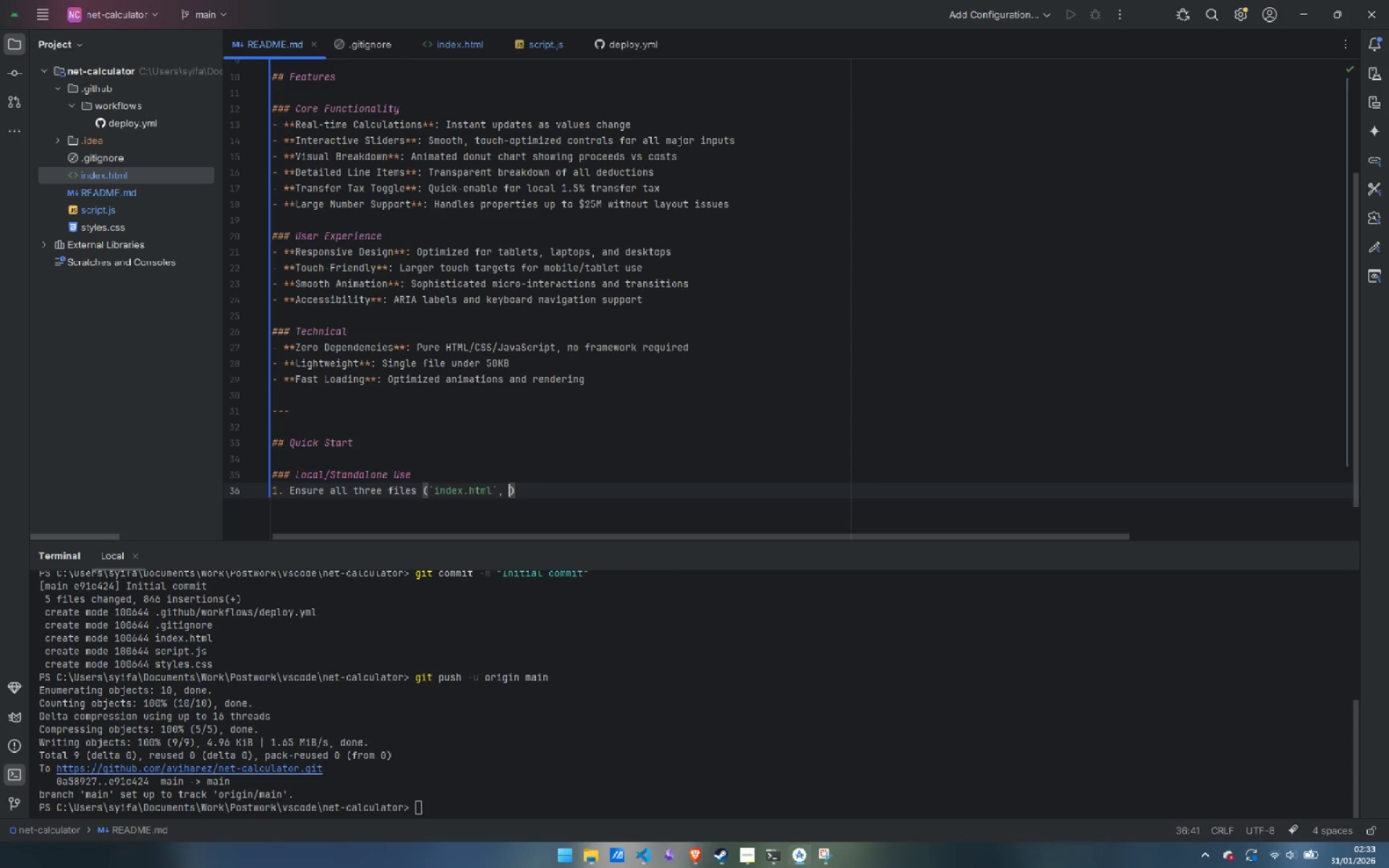 
key(Space)
 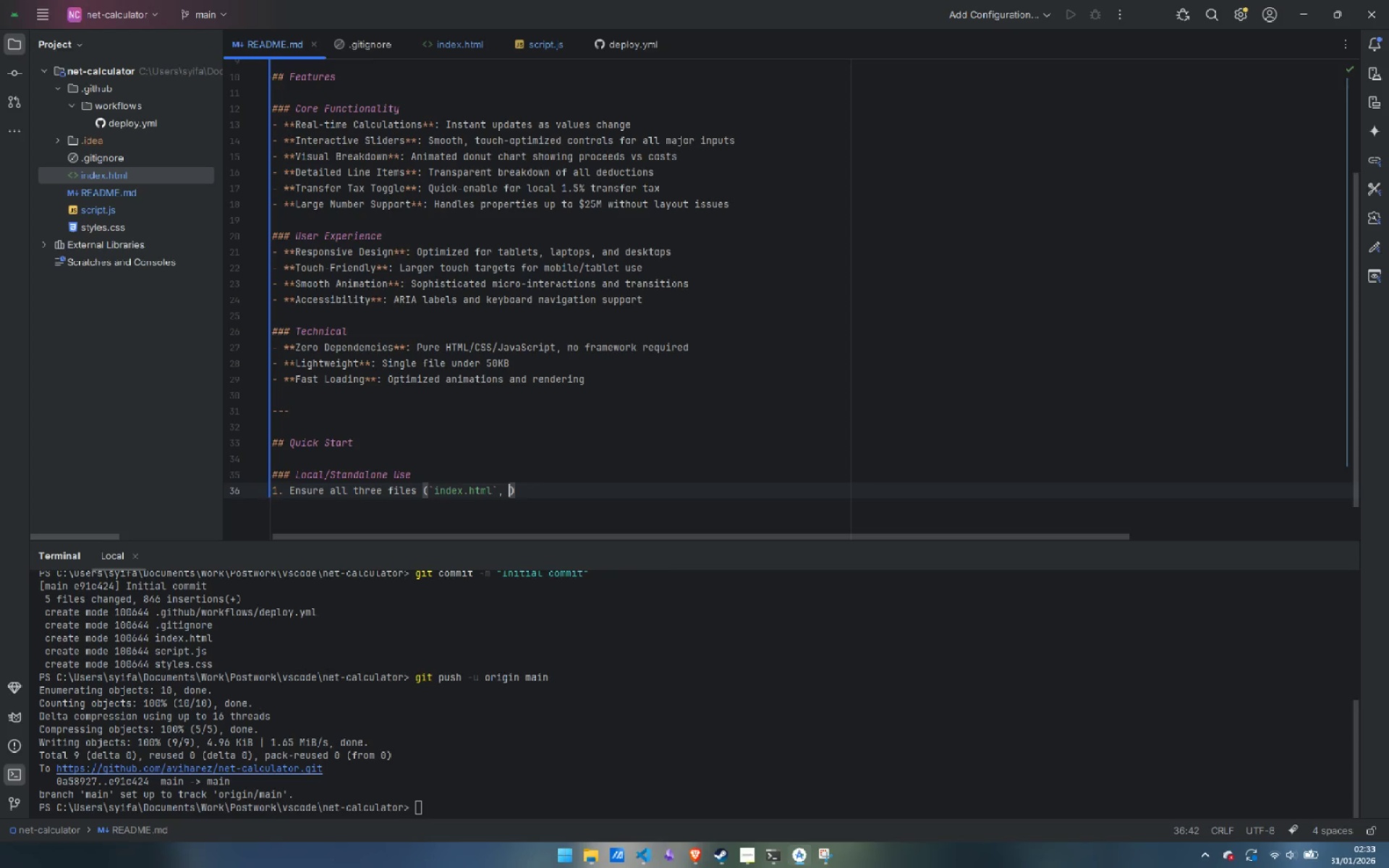 
key(Backquote)
 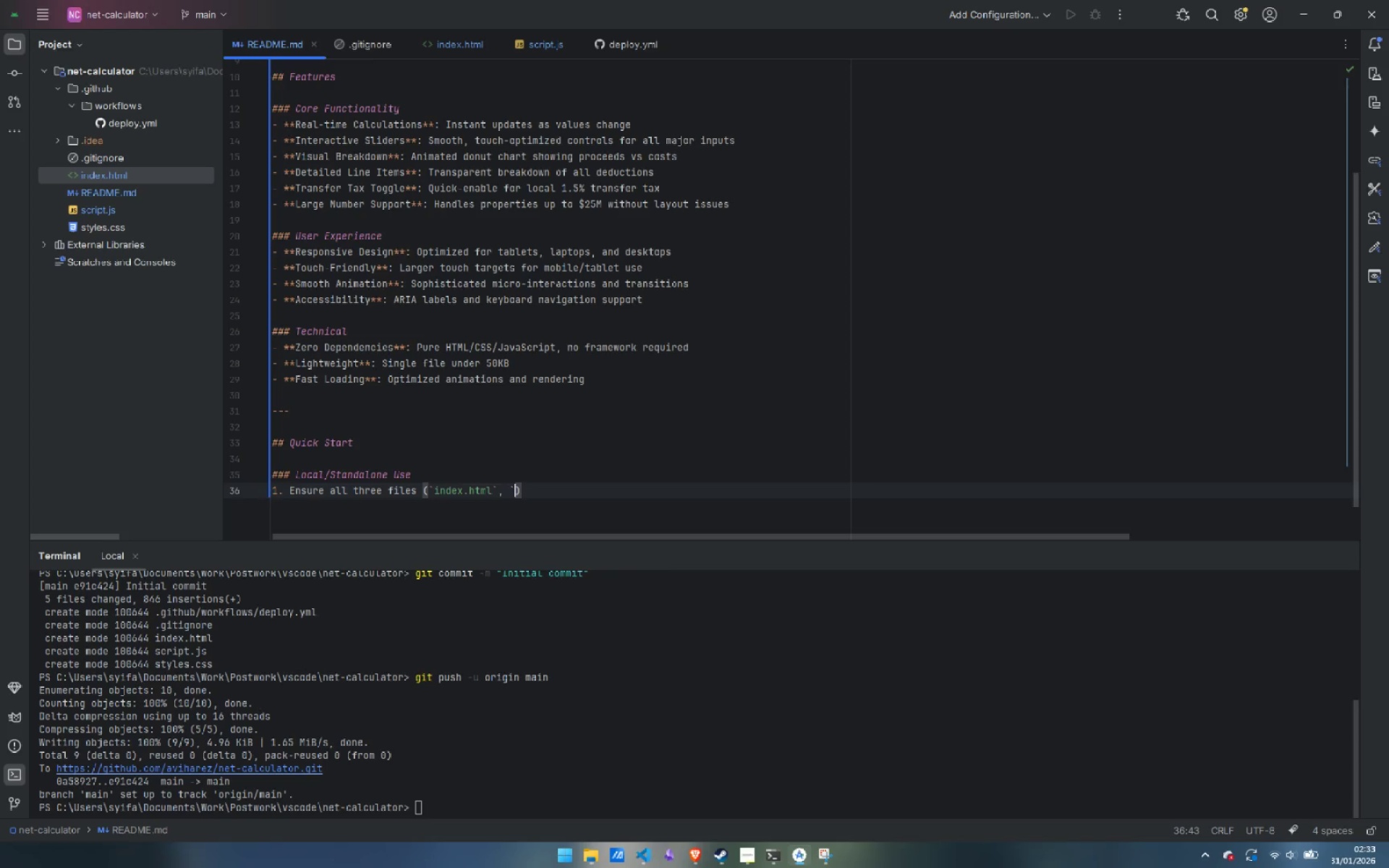 
key(Backquote)
 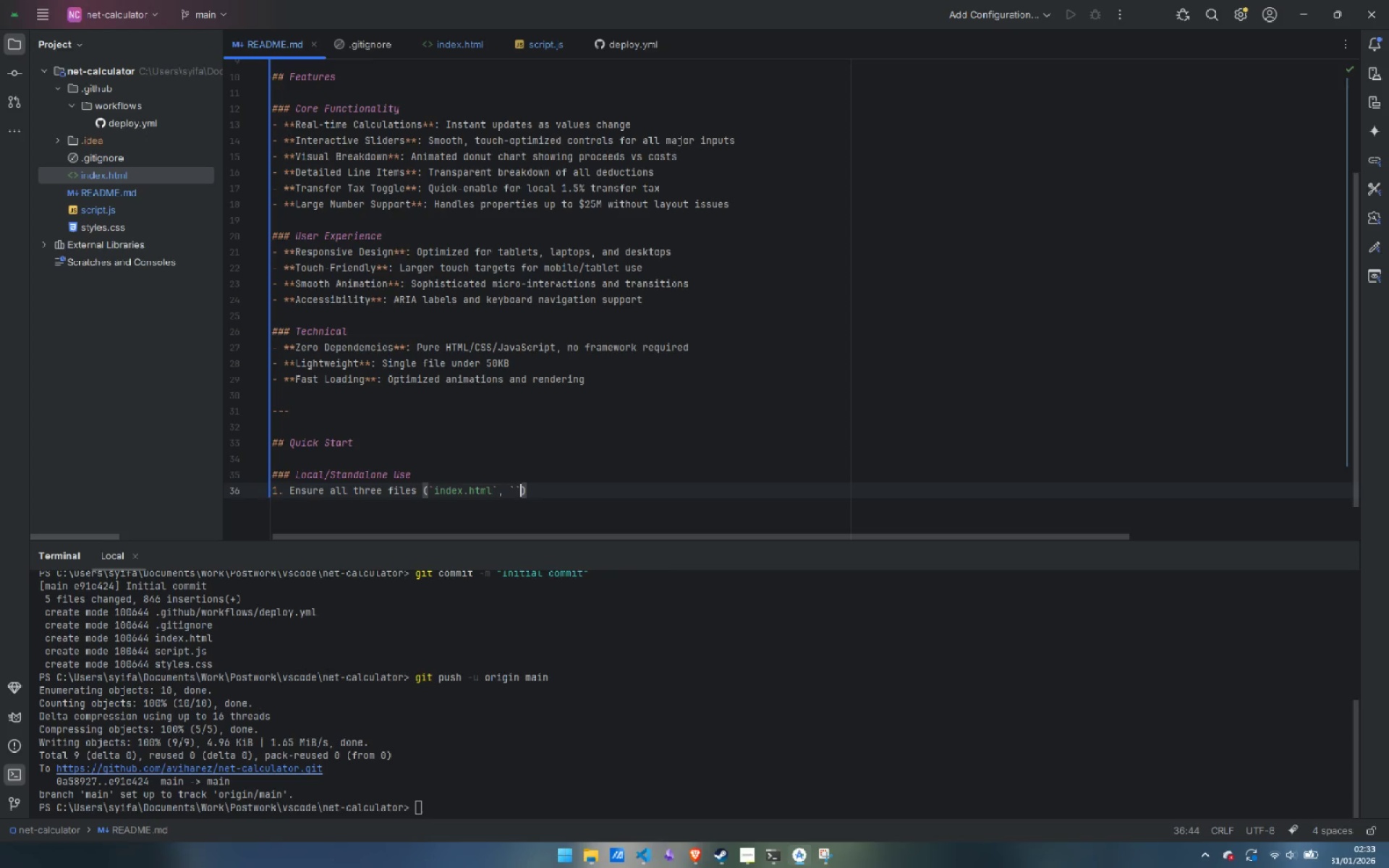 
key(ArrowLeft)
 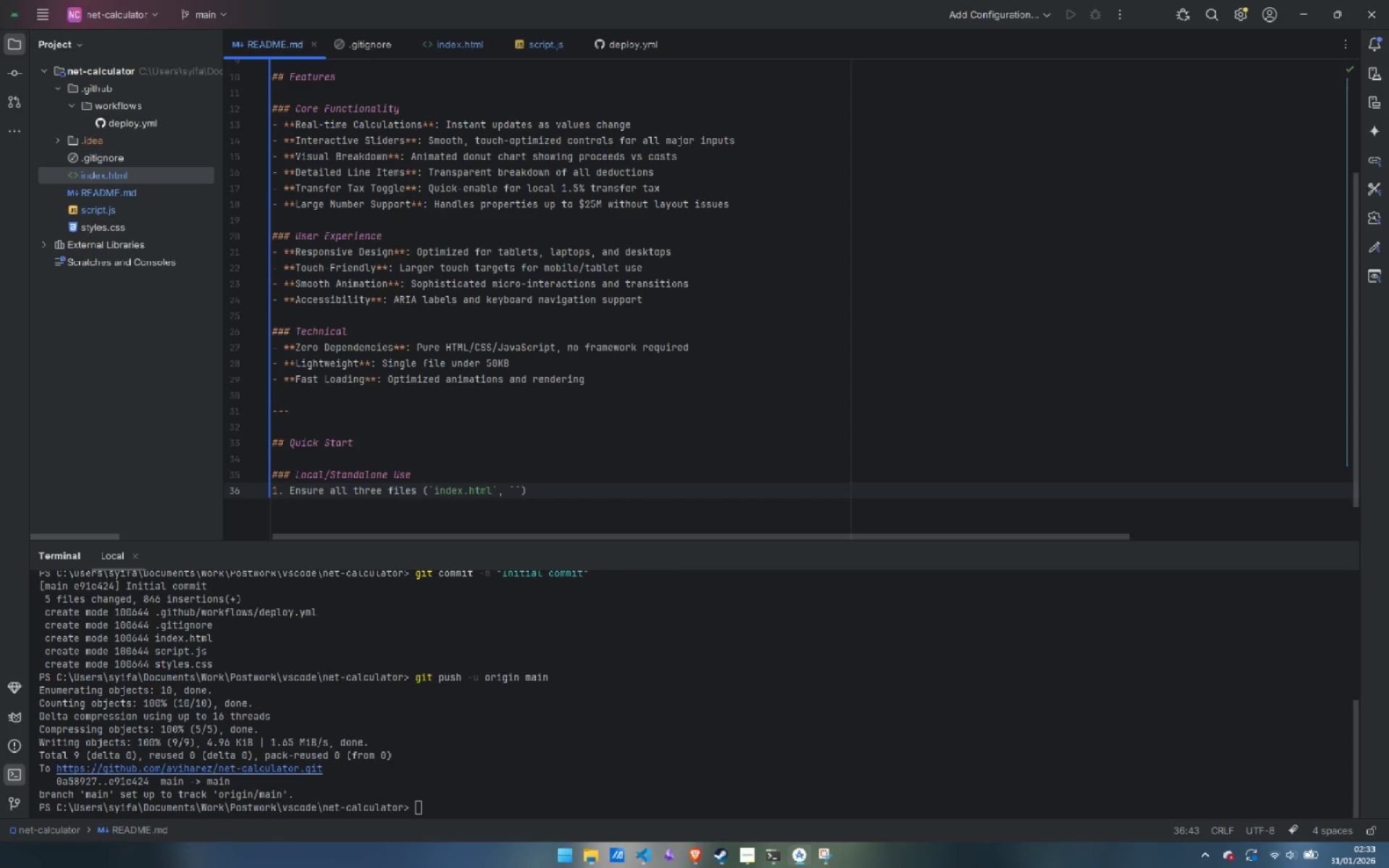 
type(d)
key(Backspace)
type(styles.css)
 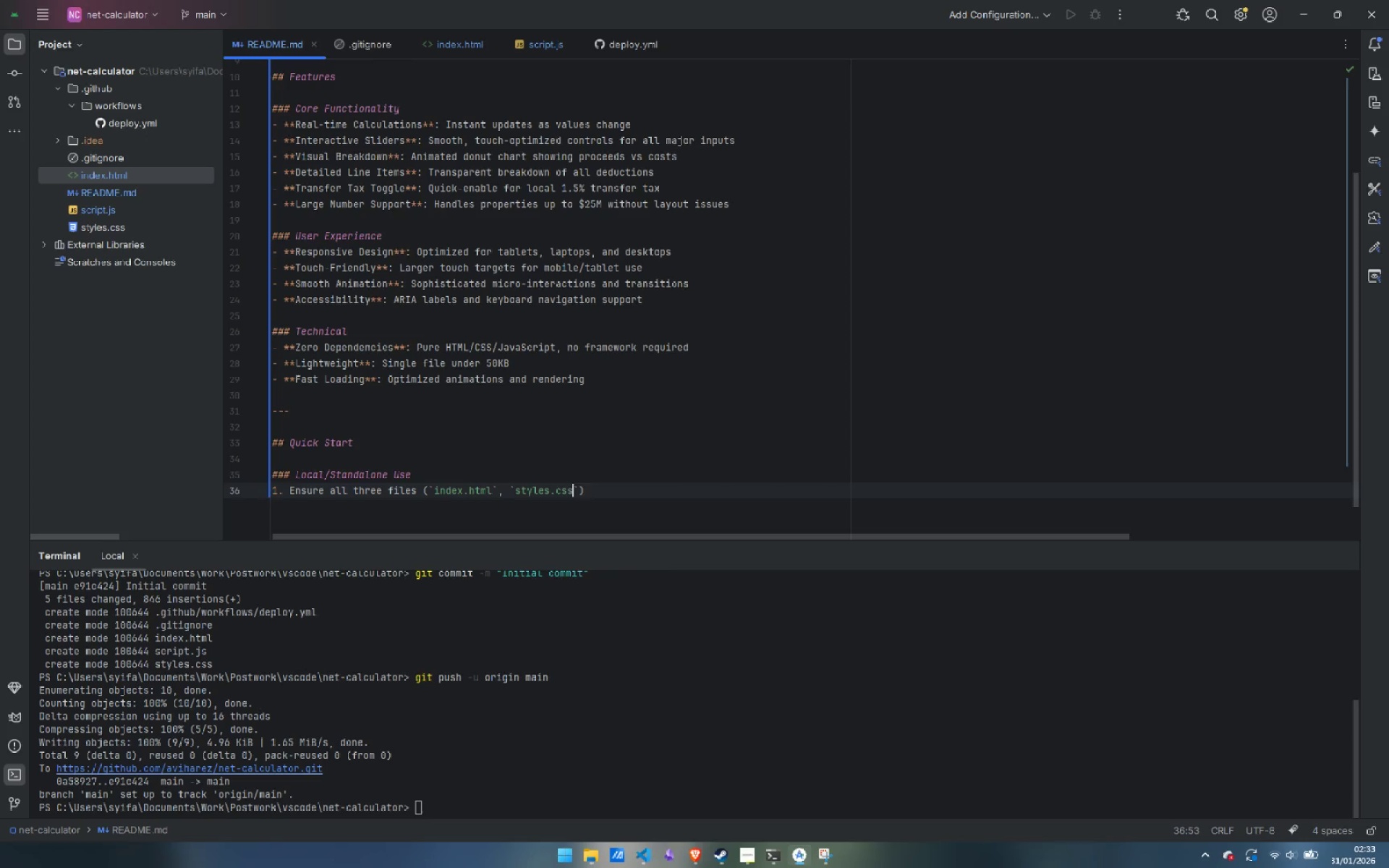 
key(ArrowRight)
 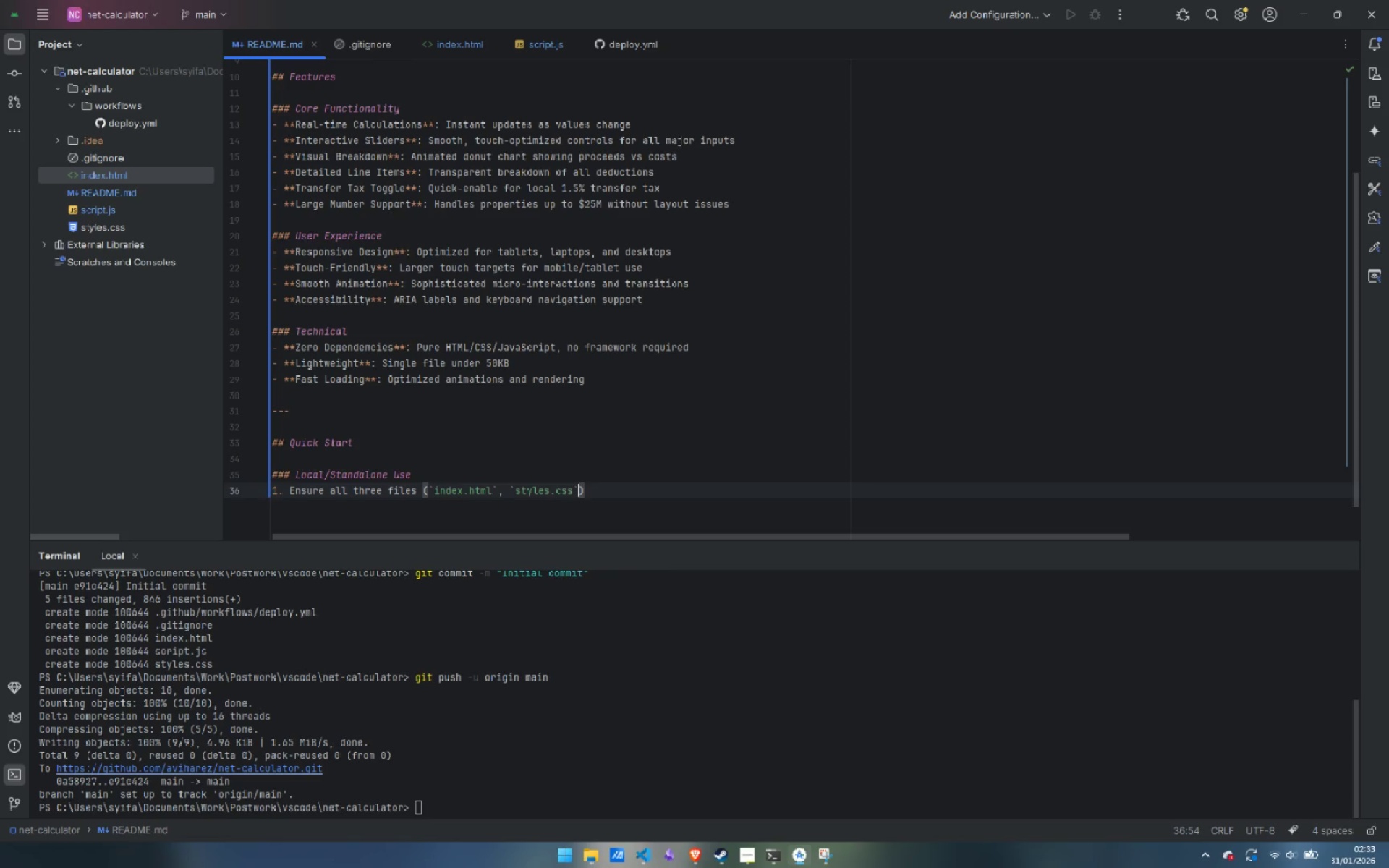 
key(Comma)
 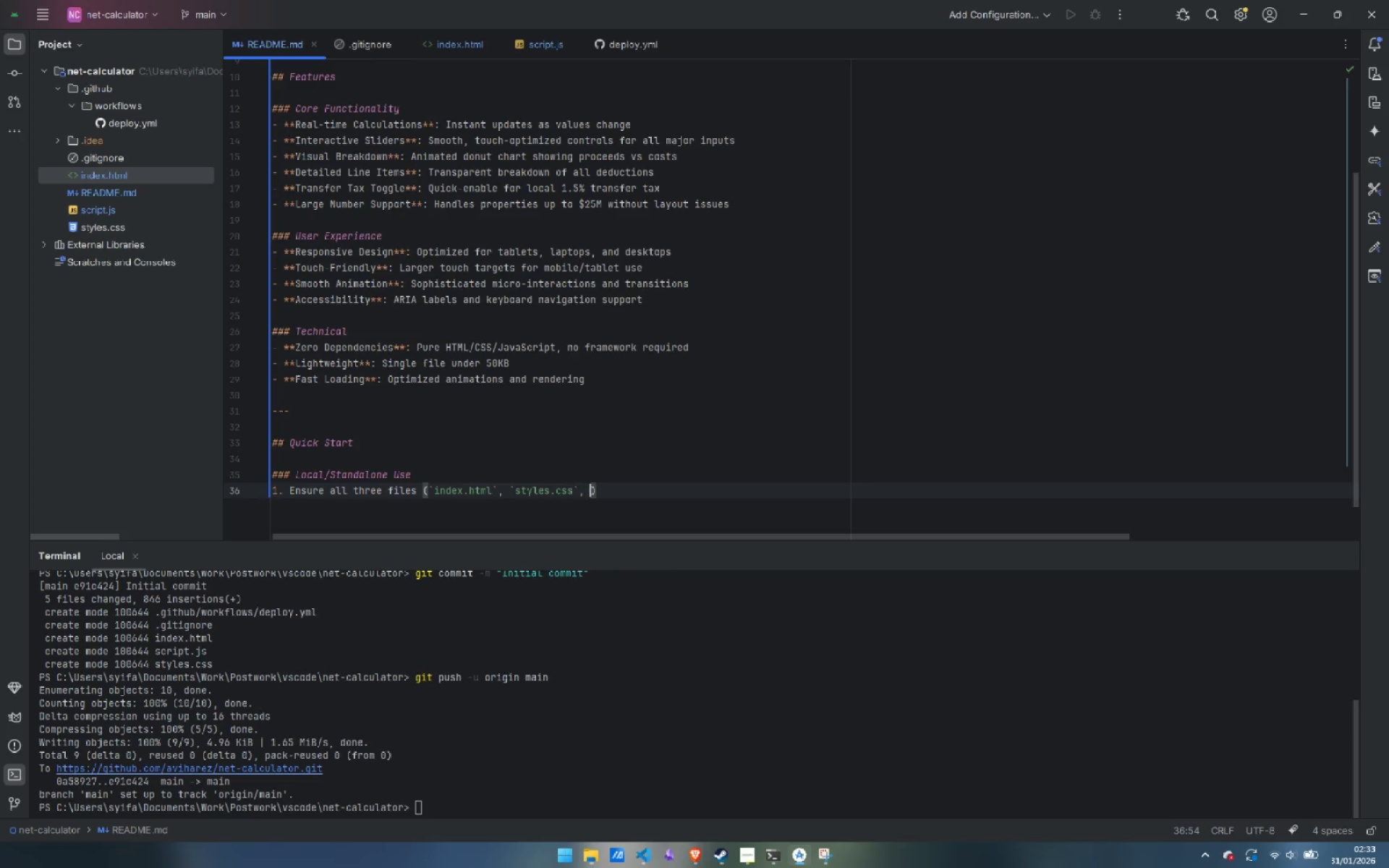 
key(Space)
 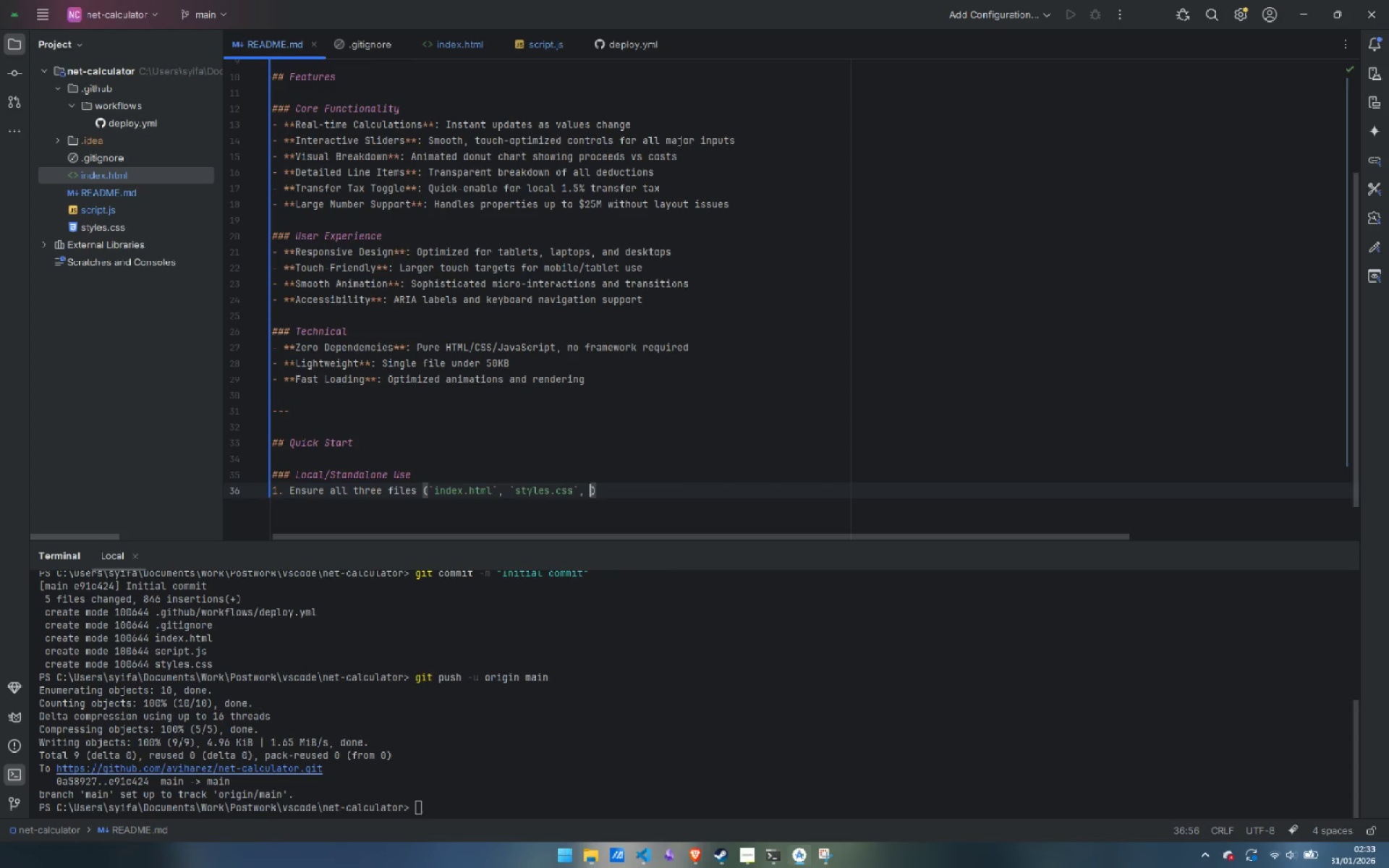 
key(Backquote)
 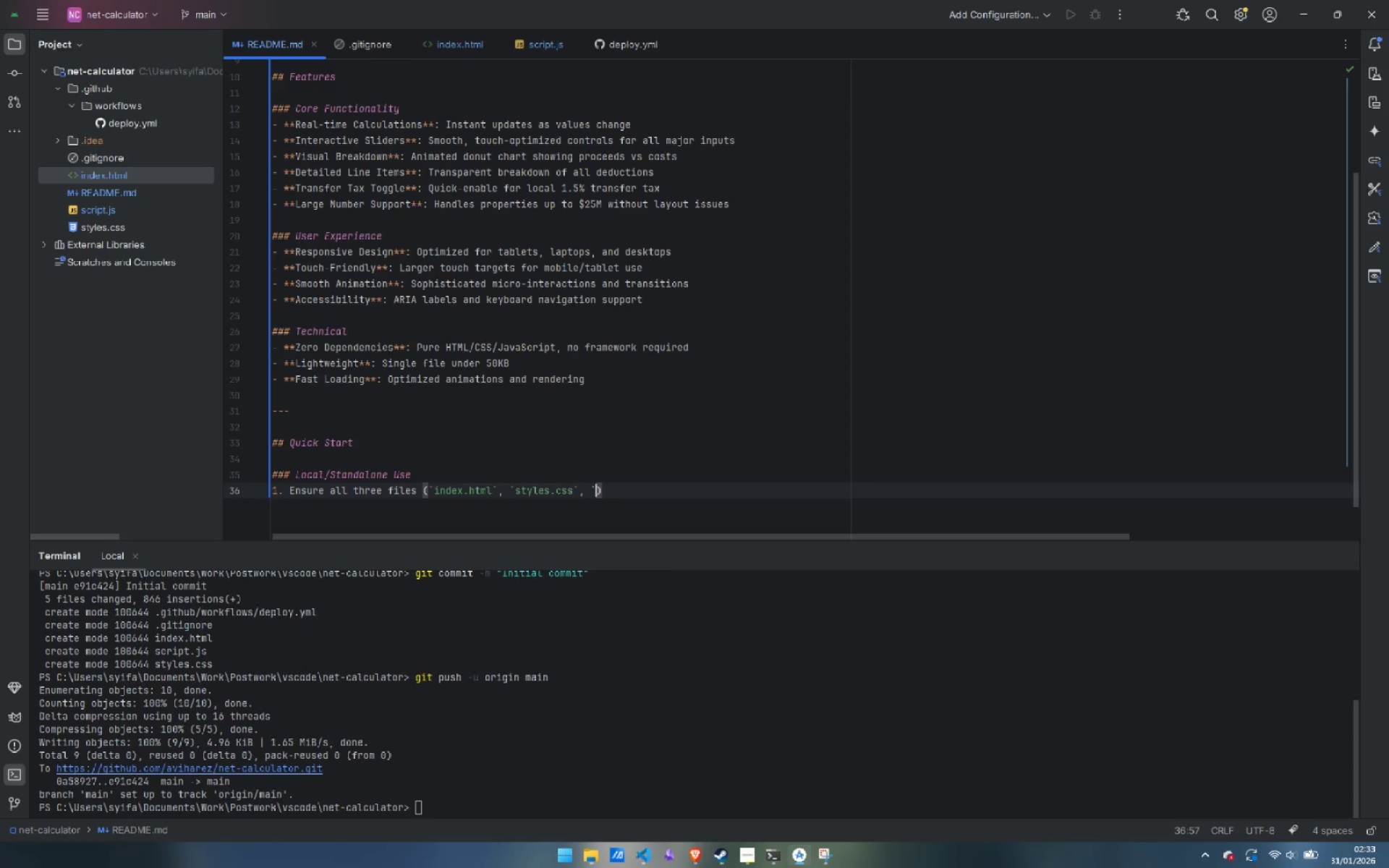 
key(Backquote)
 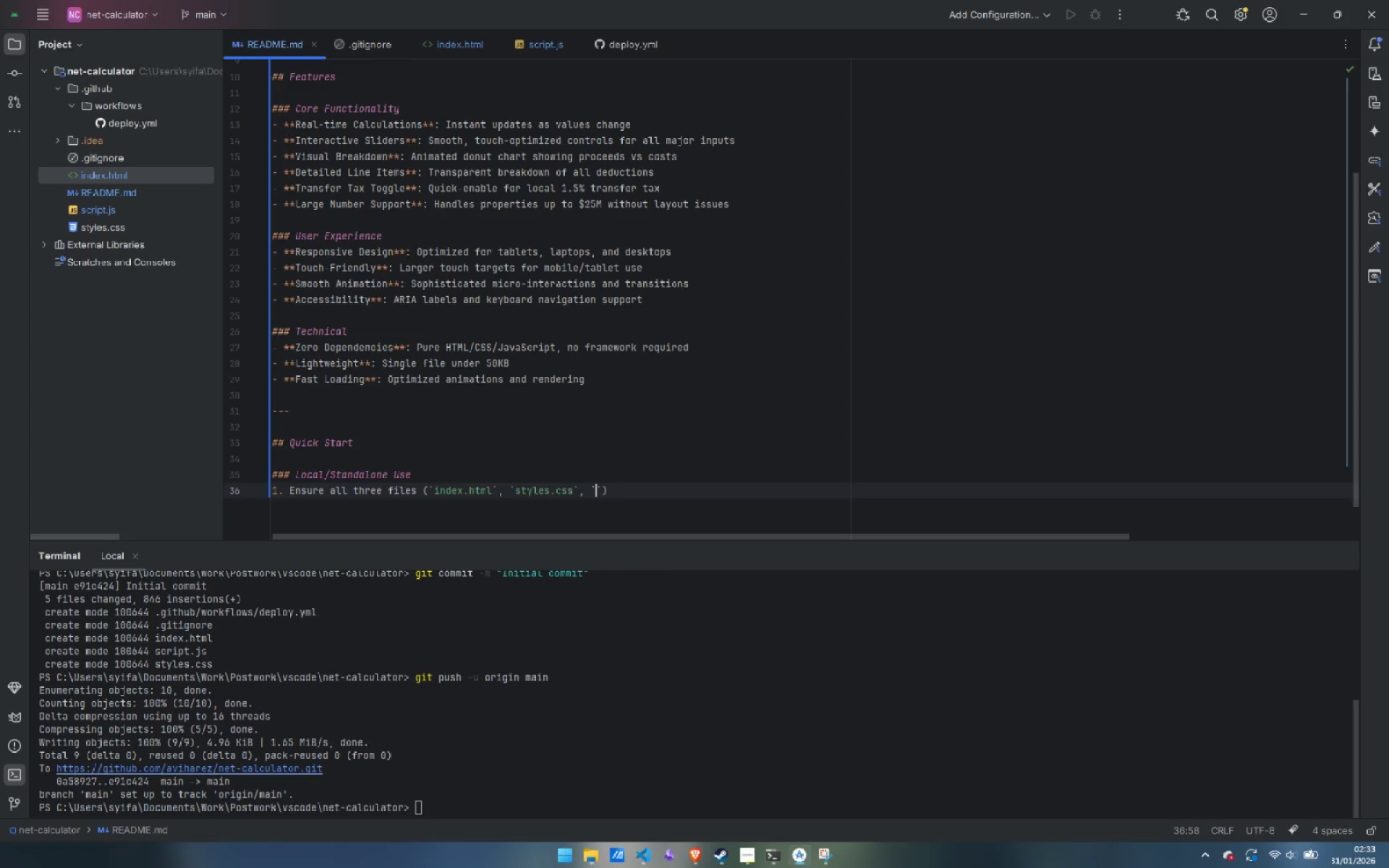 
key(ArrowLeft)
 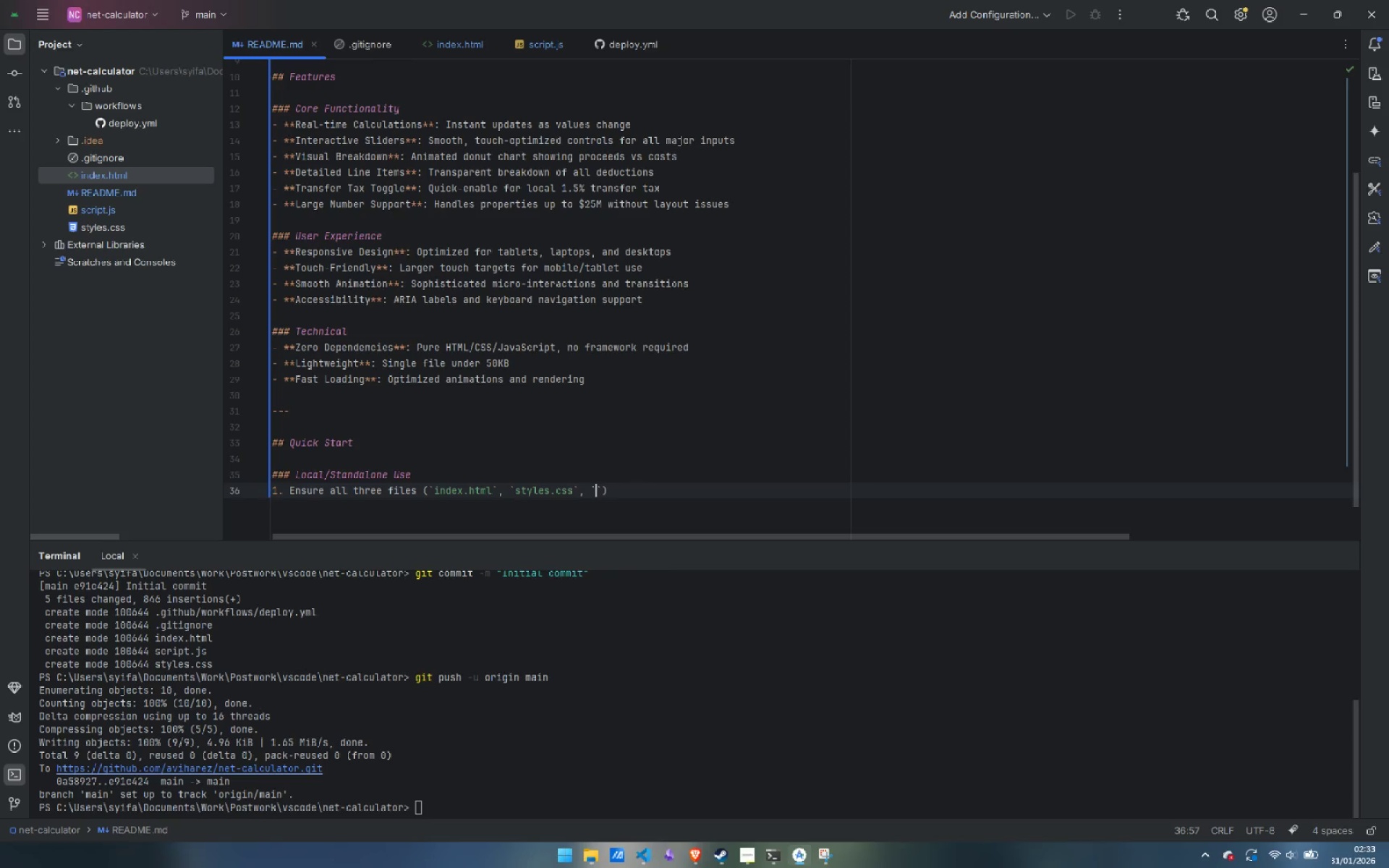 
type(script.js)
 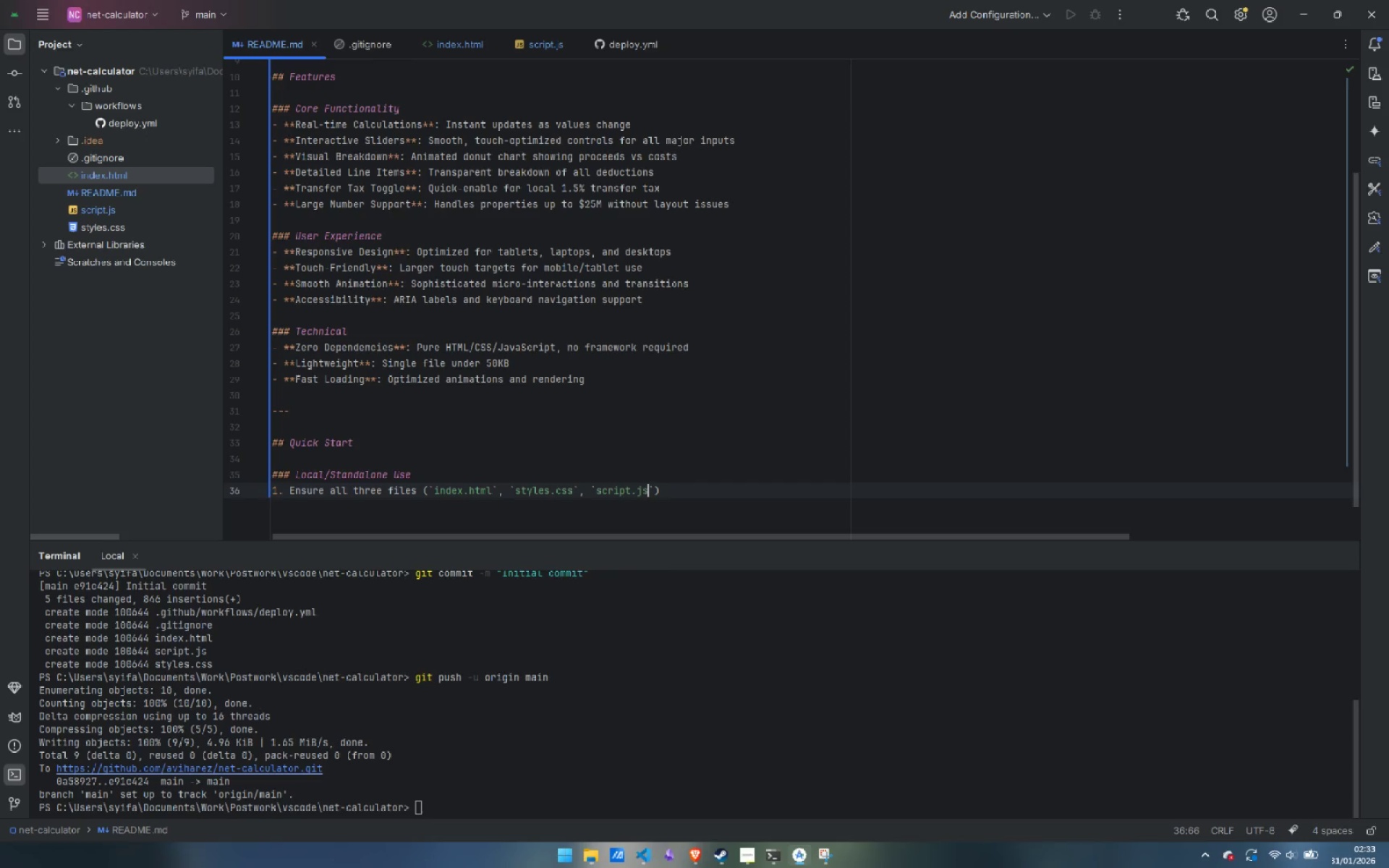 
key(ArrowRight)
 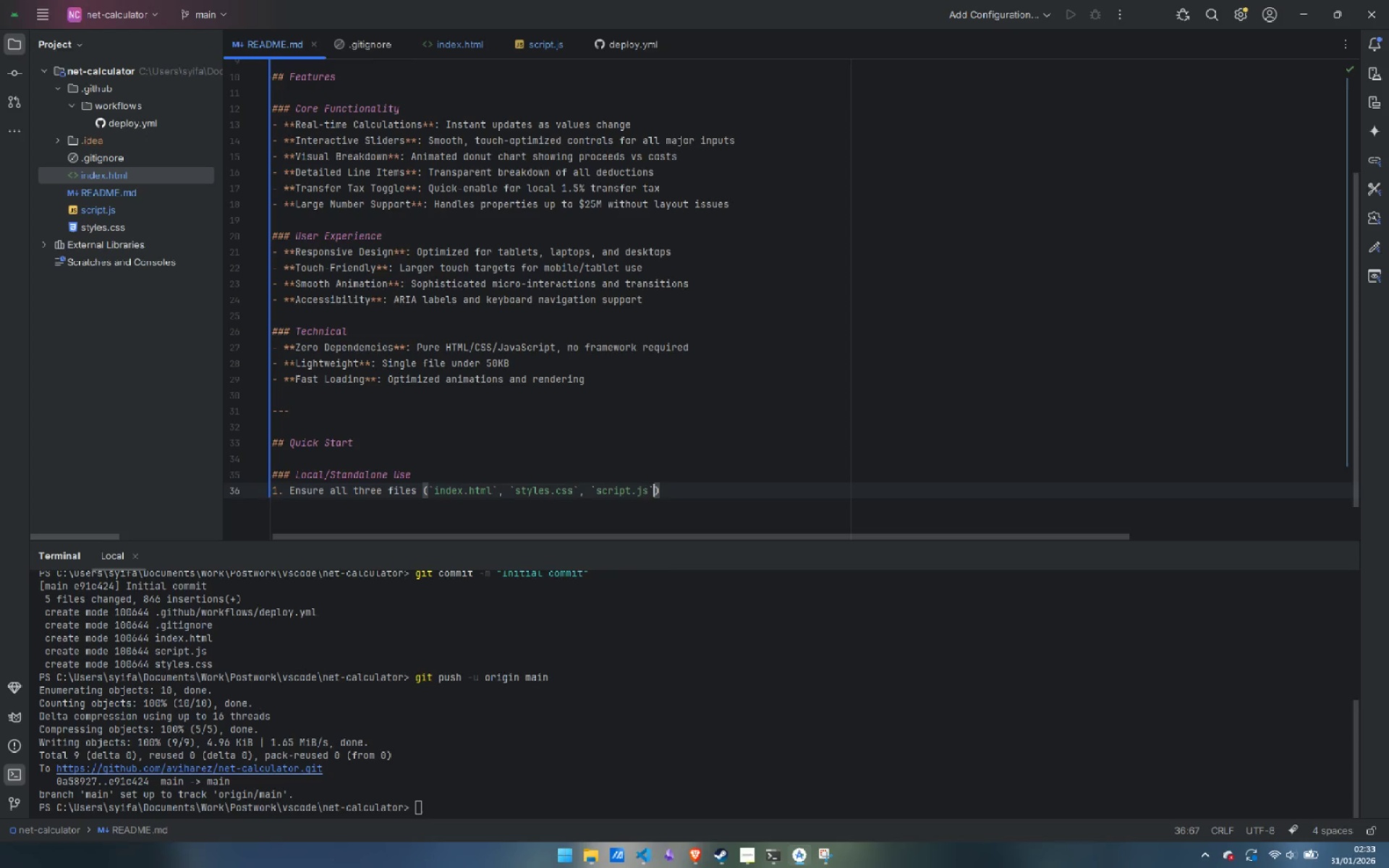 
key(ArrowRight)
 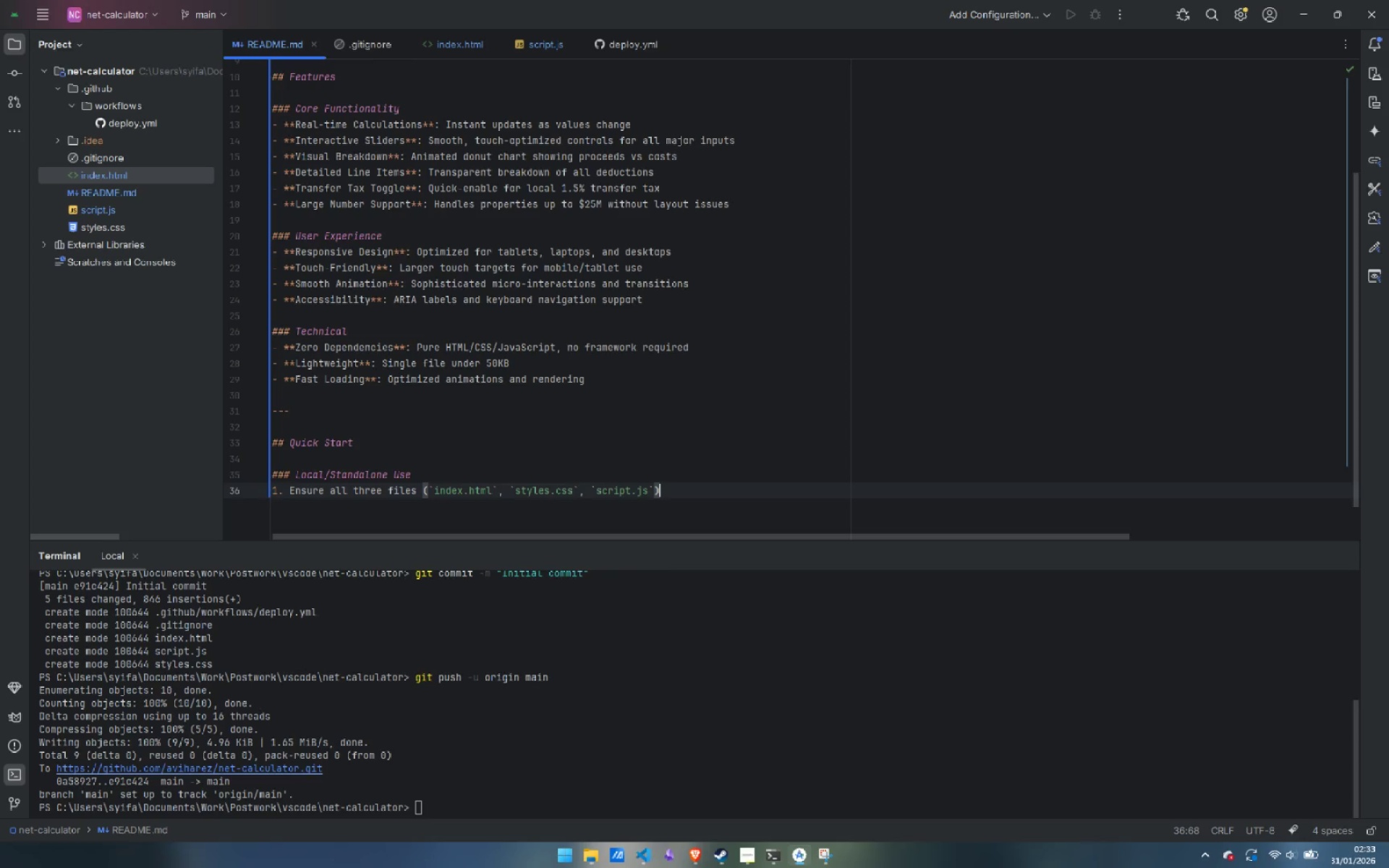 
type( are in the same folder)
 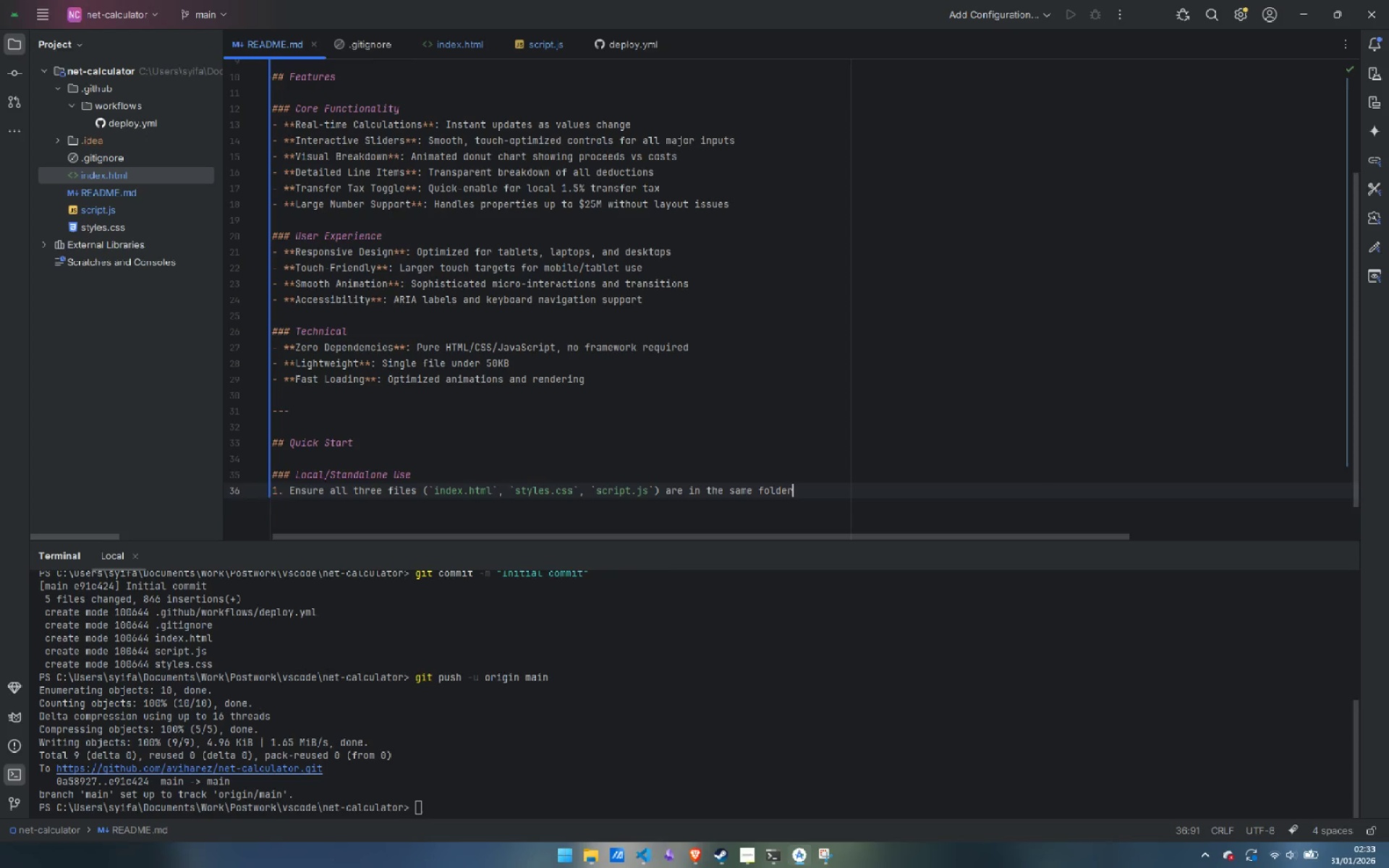 
key(Enter)
 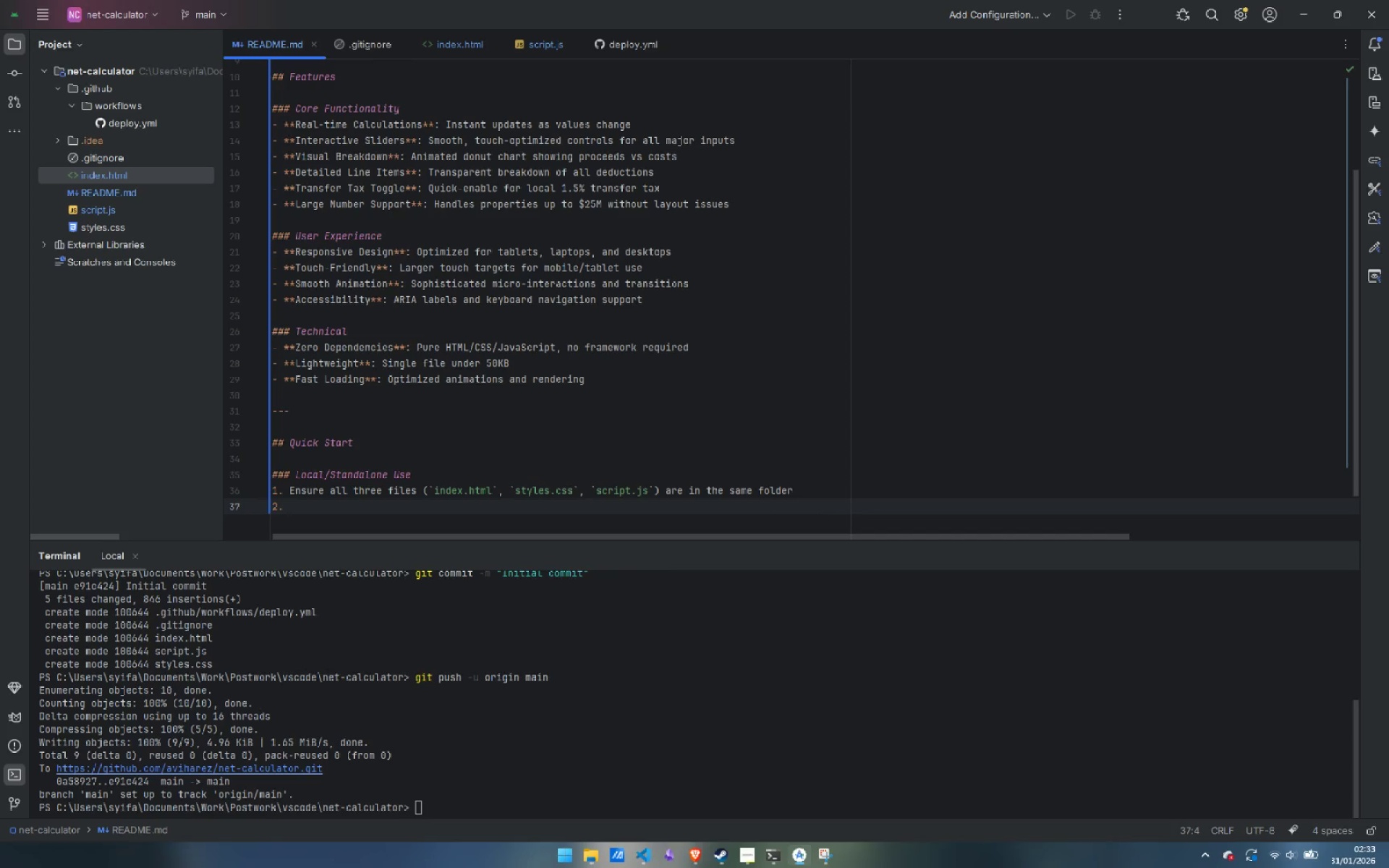 
type(Open `index.html` in any modern web browser)
 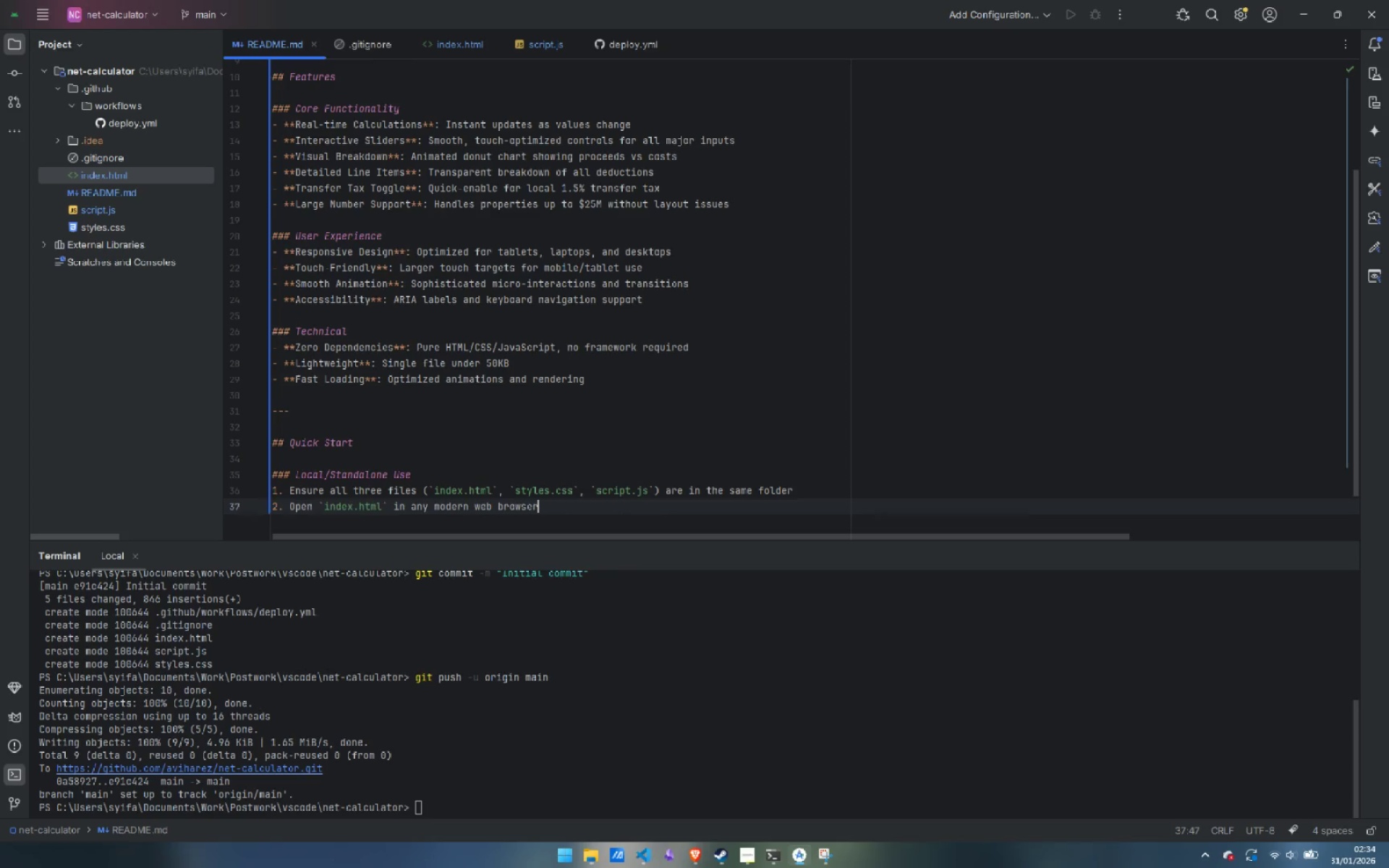 
key(Enter)
 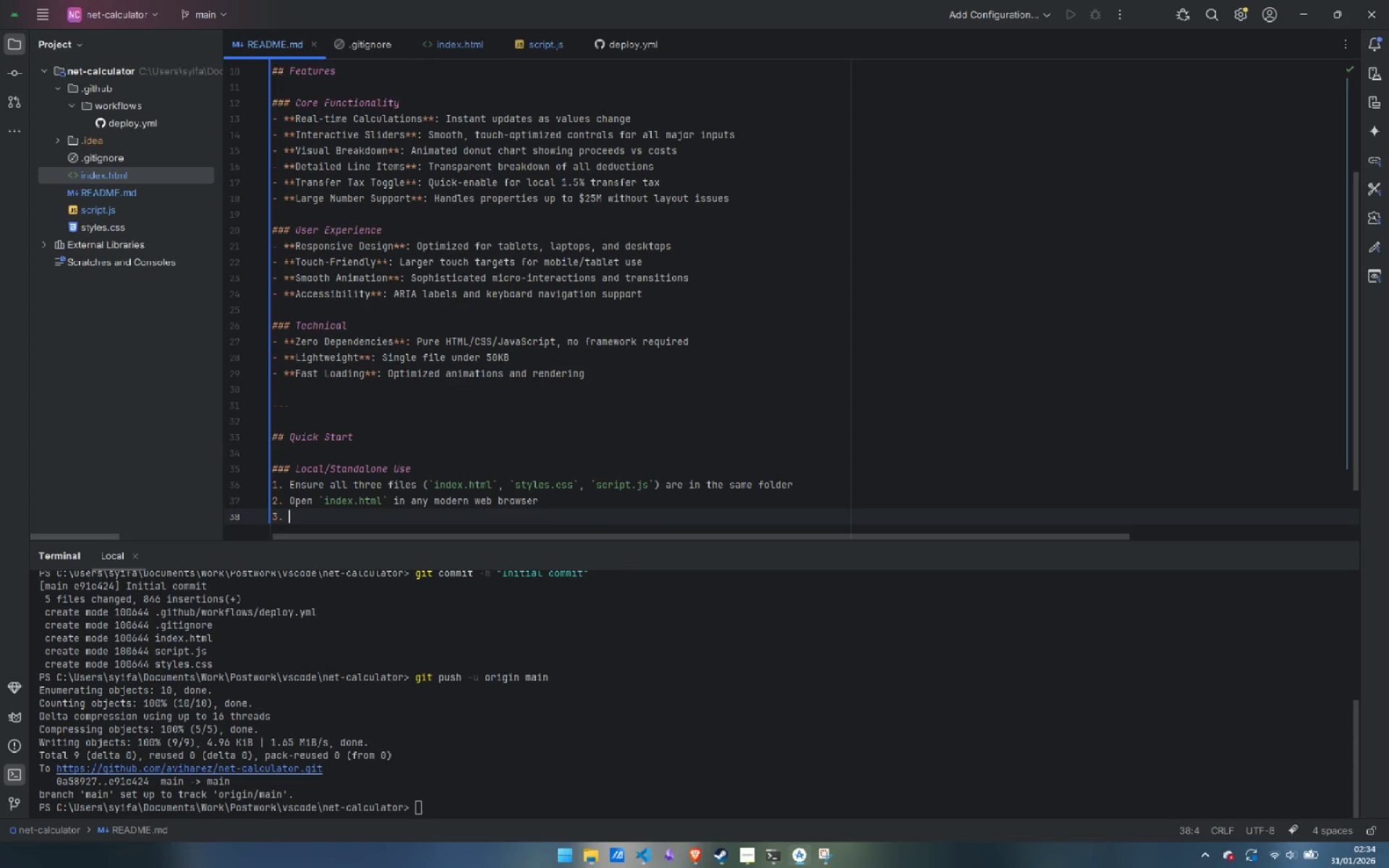 
type(Present to client )
key(Backspace)
type(s during listing appro)
key(Backspace)
key(Backspace)
type(oinment)
 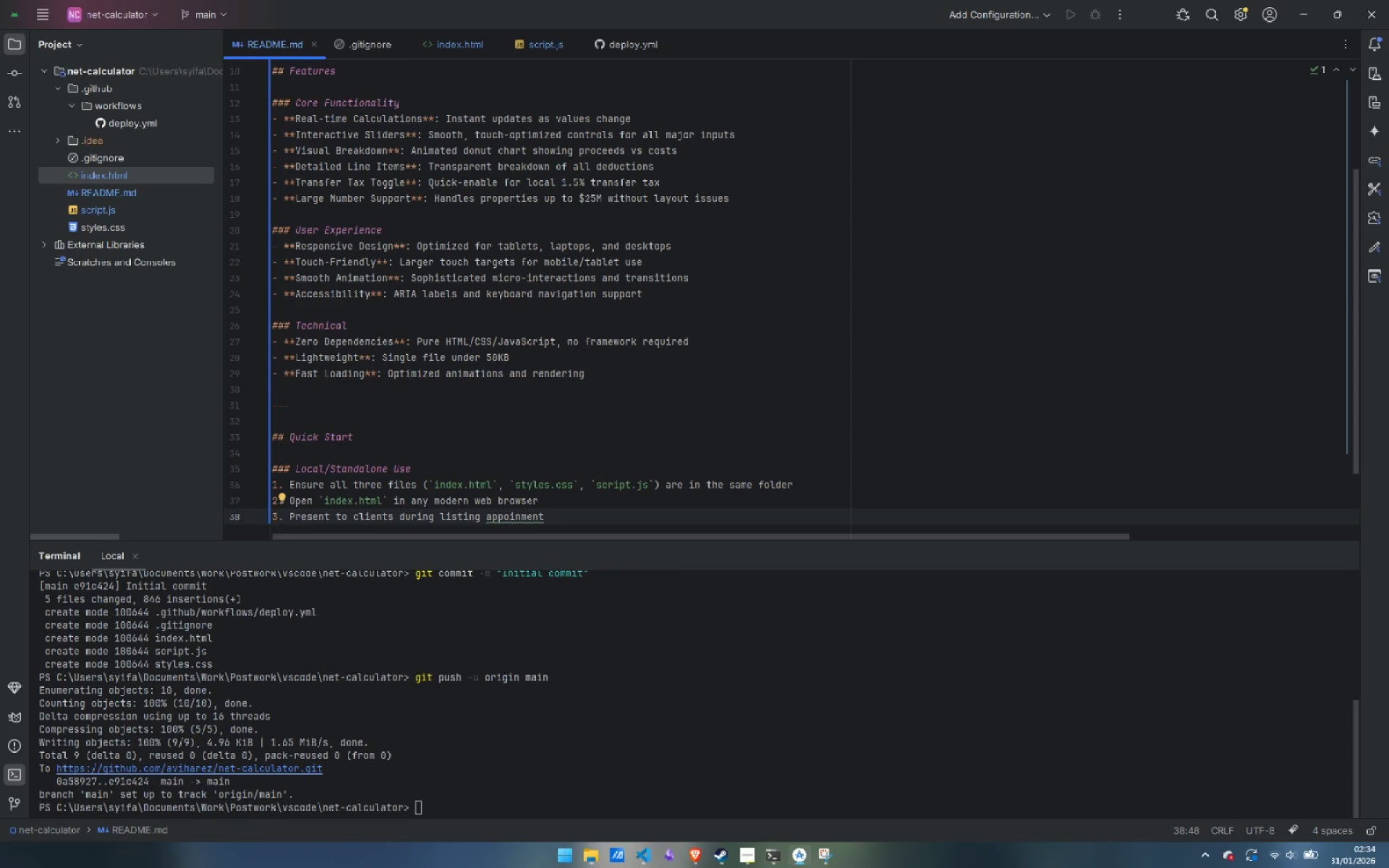 
key(ArrowLeft)
 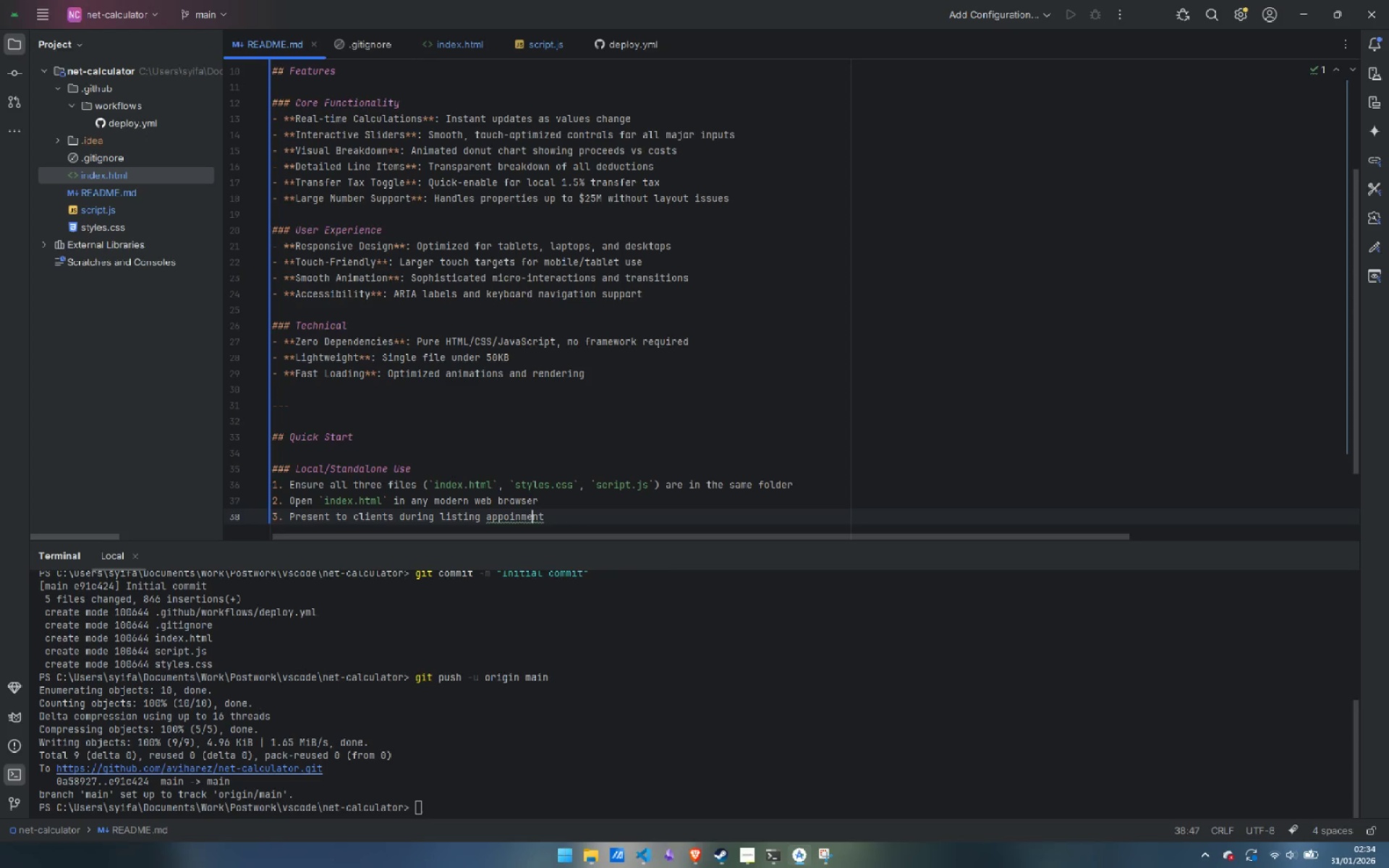 
key(ArrowLeft)
 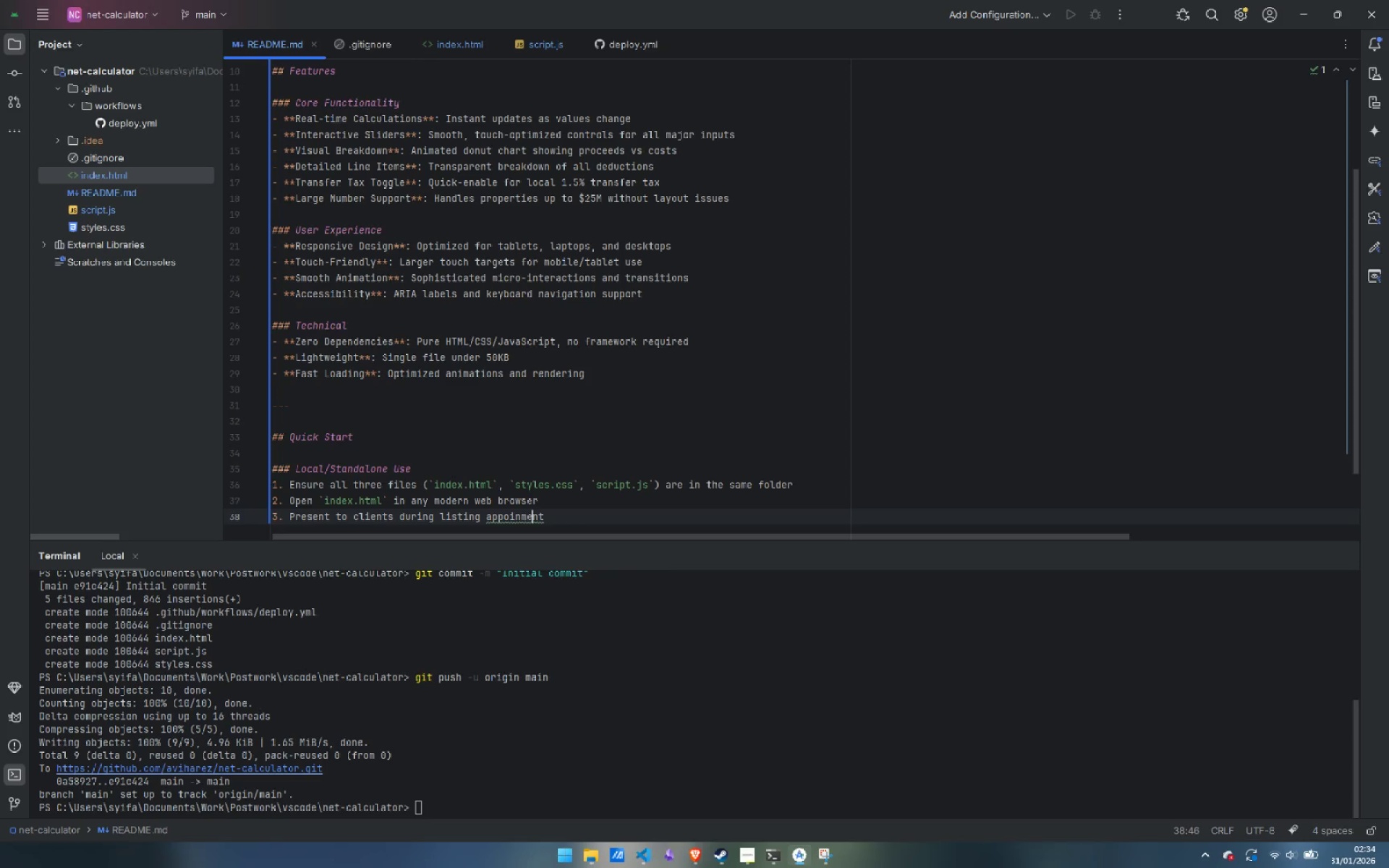 
key(ArrowLeft)
 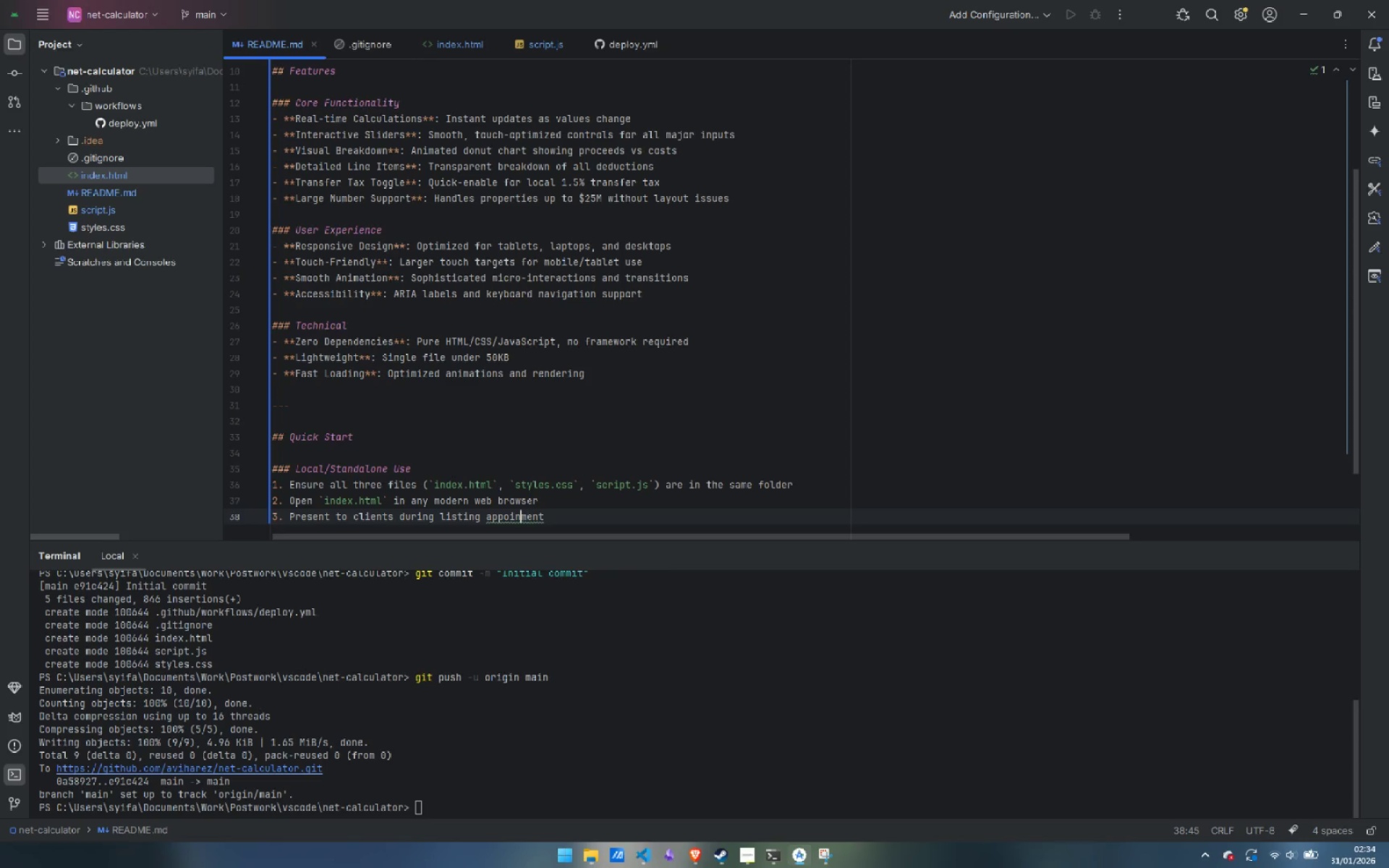 
key(ArrowLeft)
 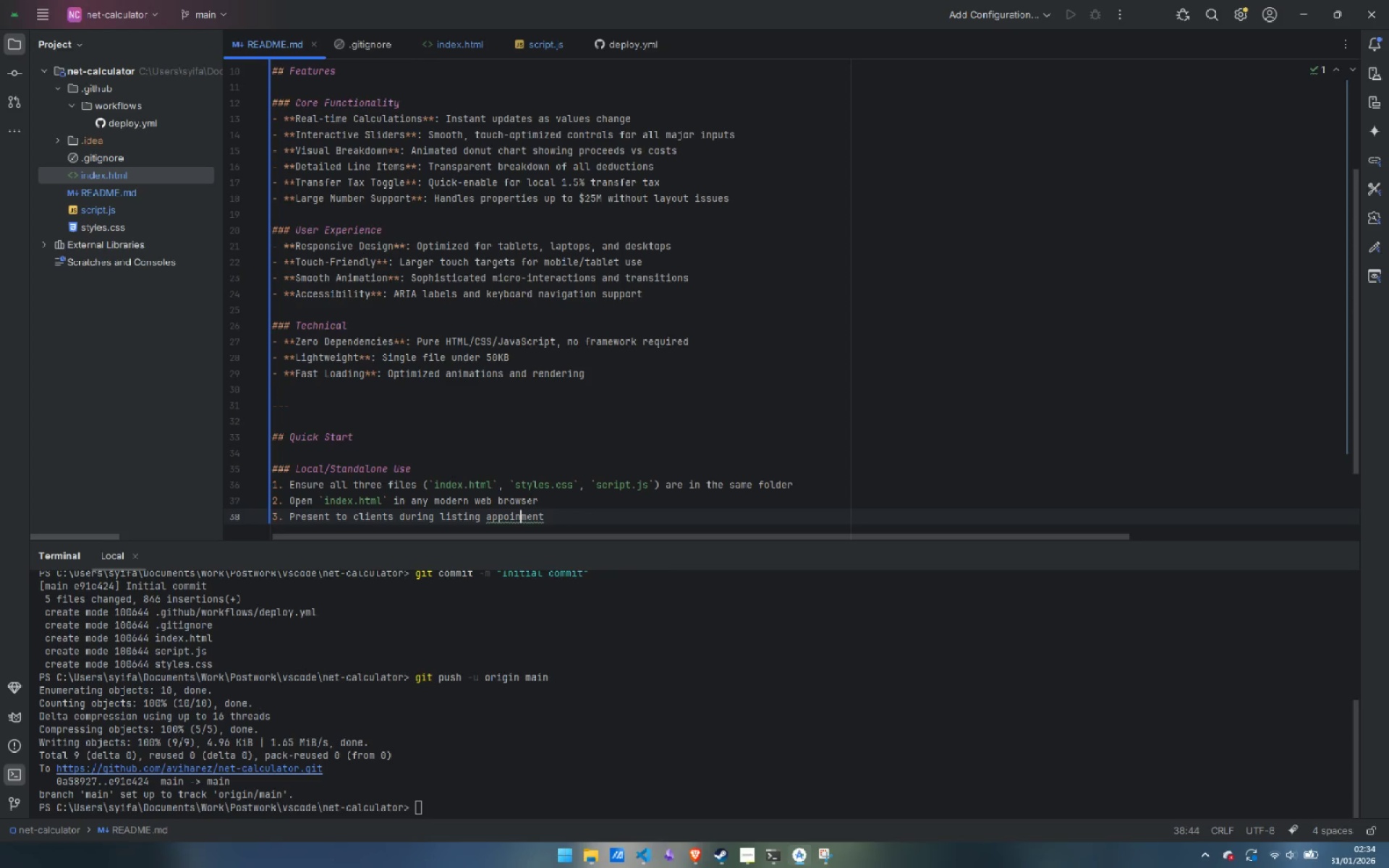 
key(T)
 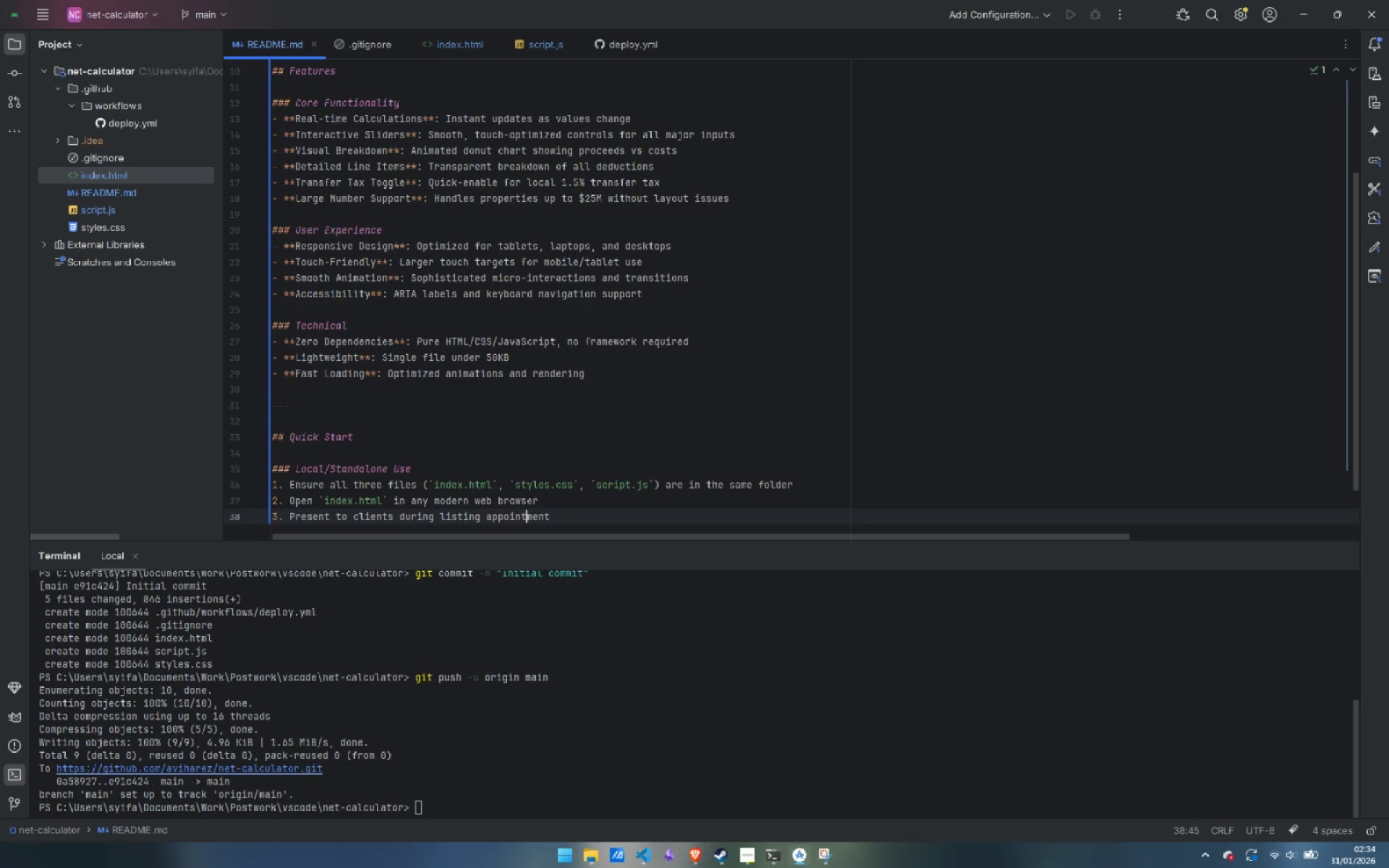 
key(Control+ArrowRight)
 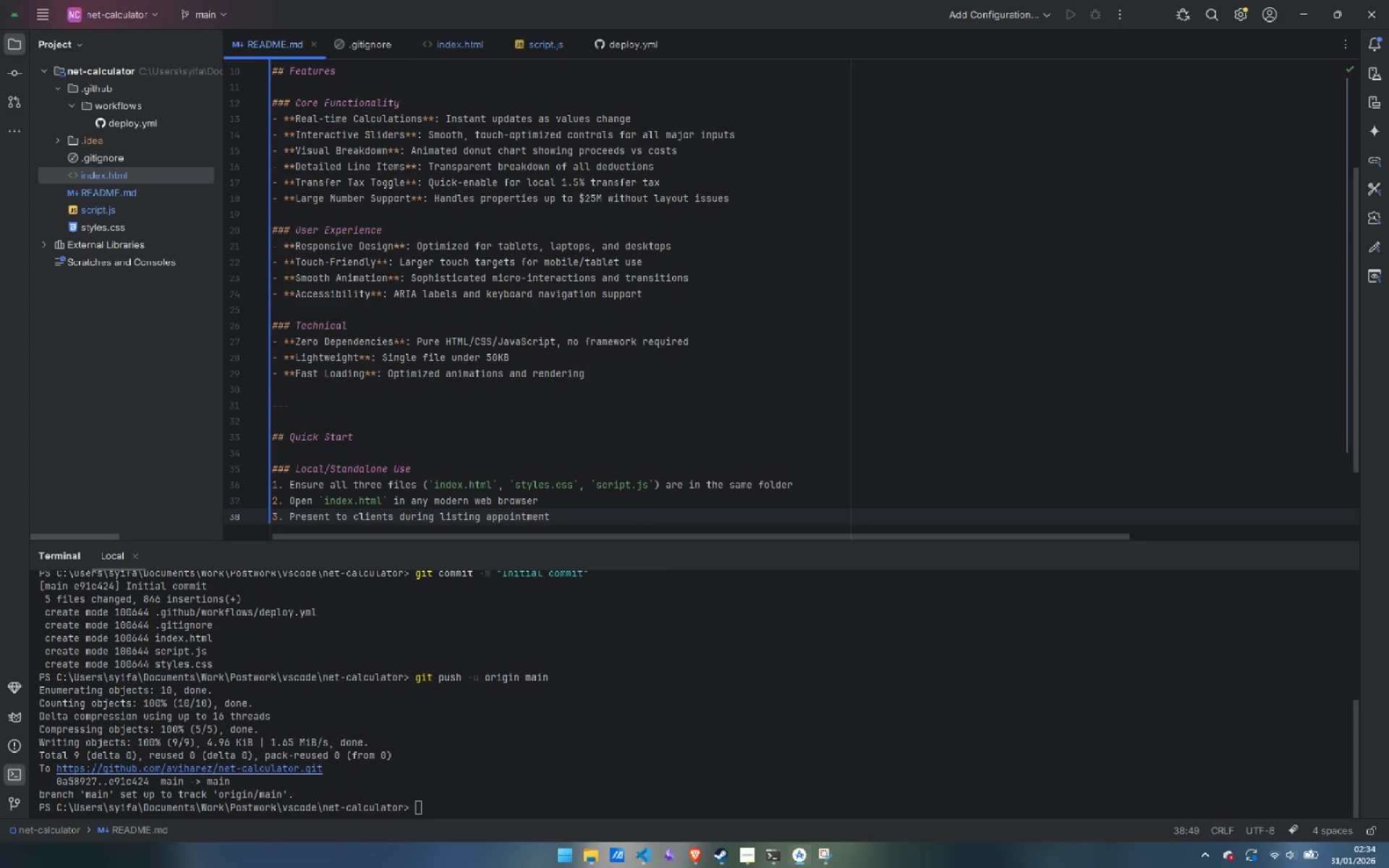 
key(S)
 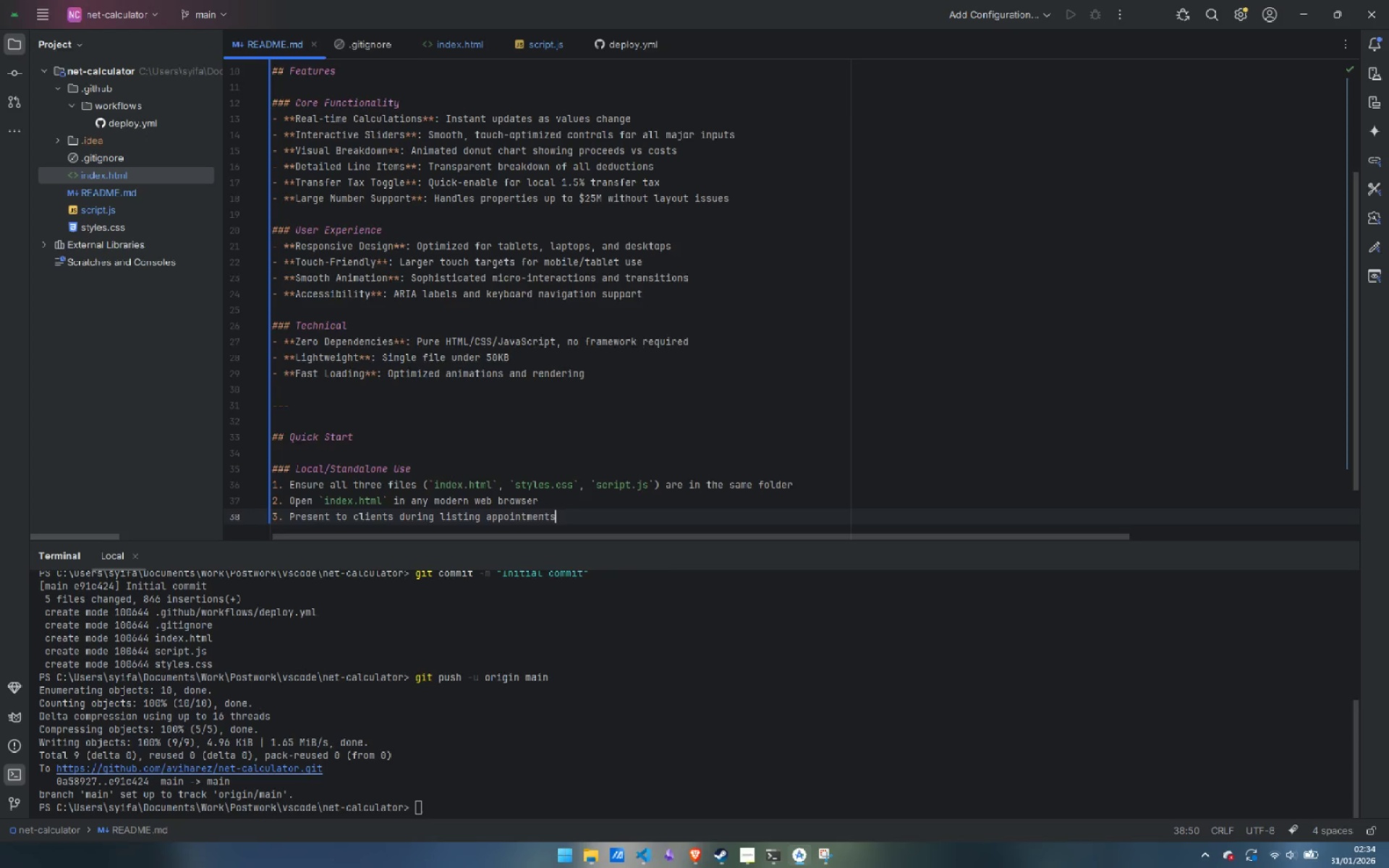 
key(Enter)
 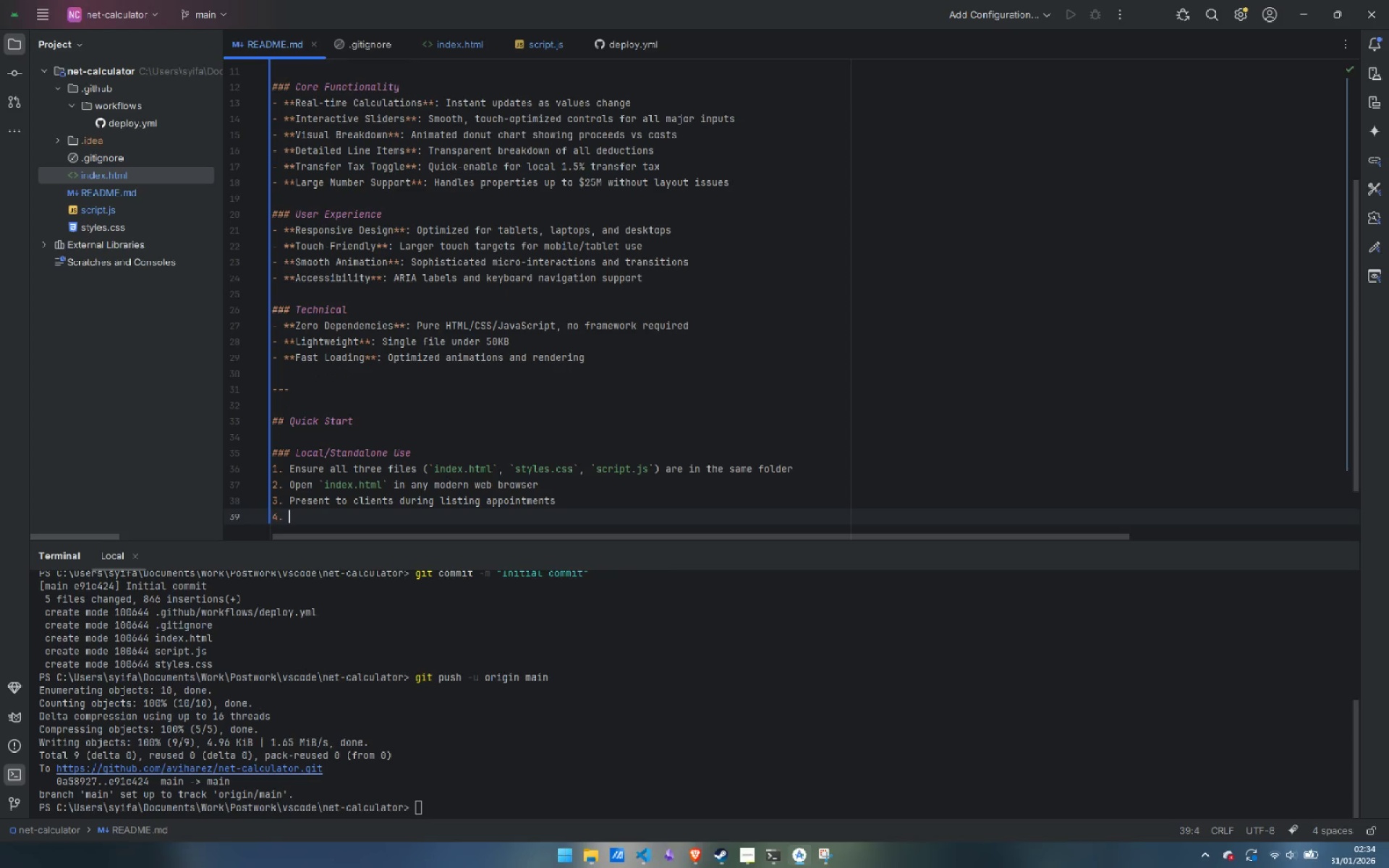 
type(Adjust avlues)
 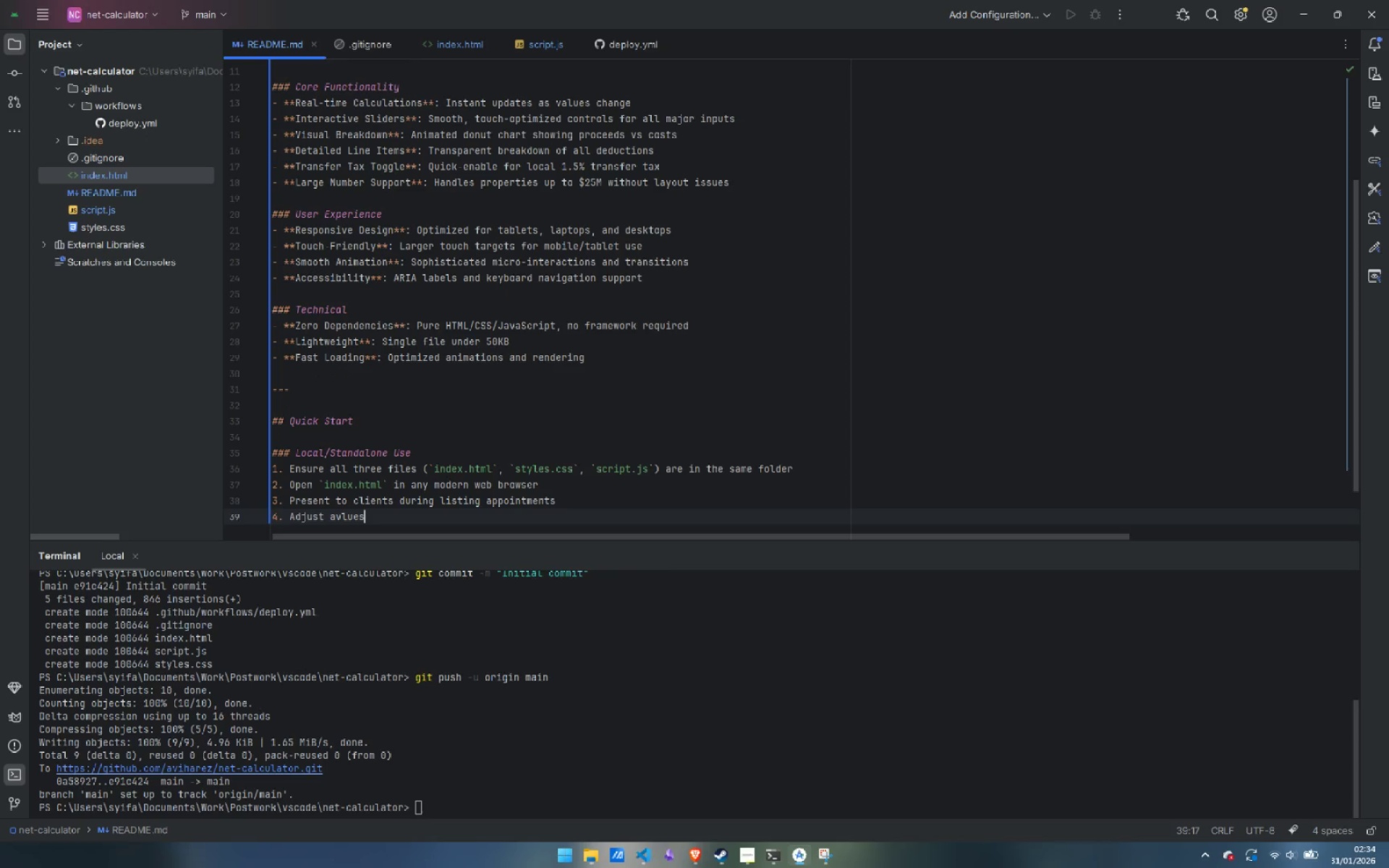 
key(Control+ControlLeft)
 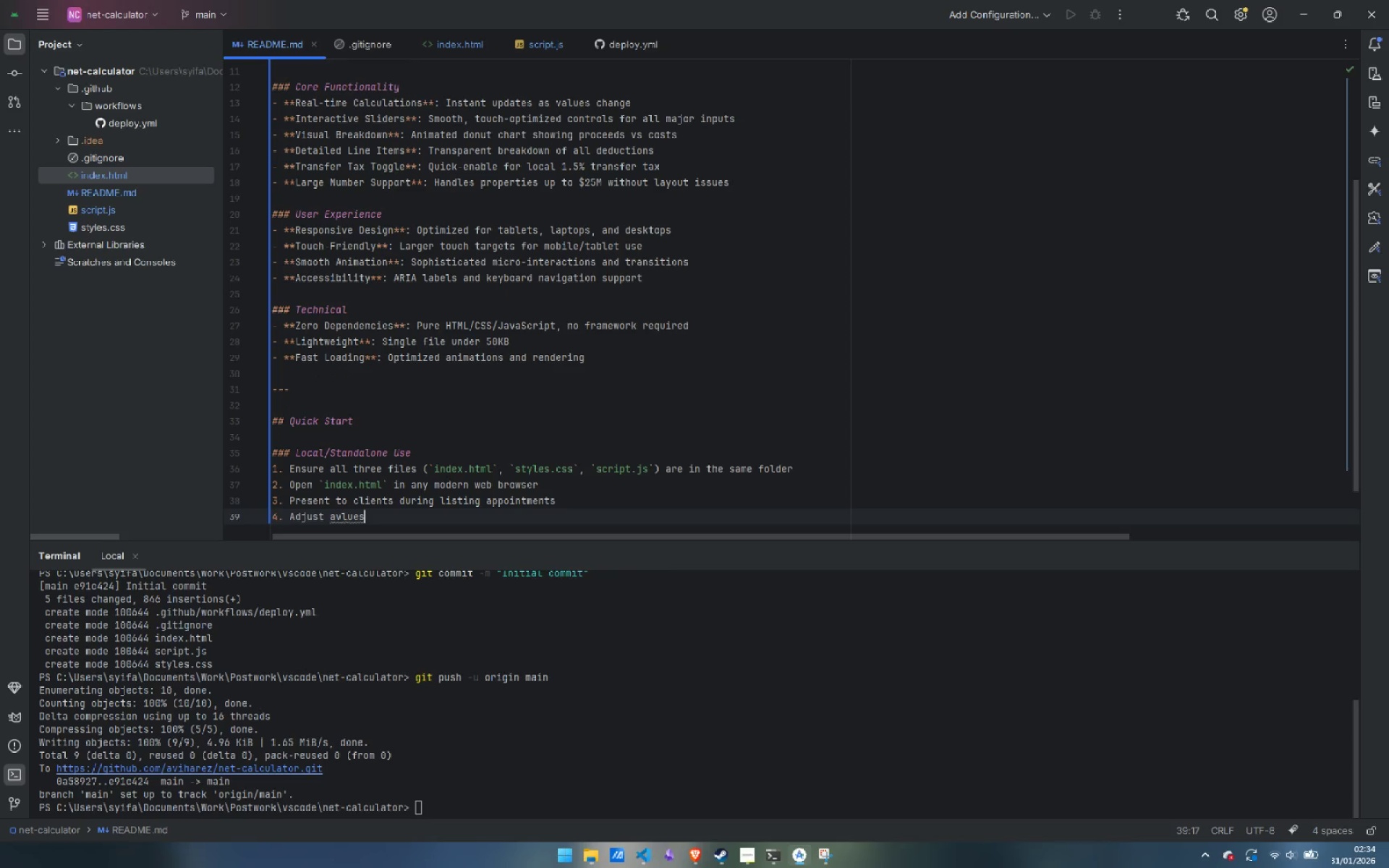 
key(Control+Backspace)
 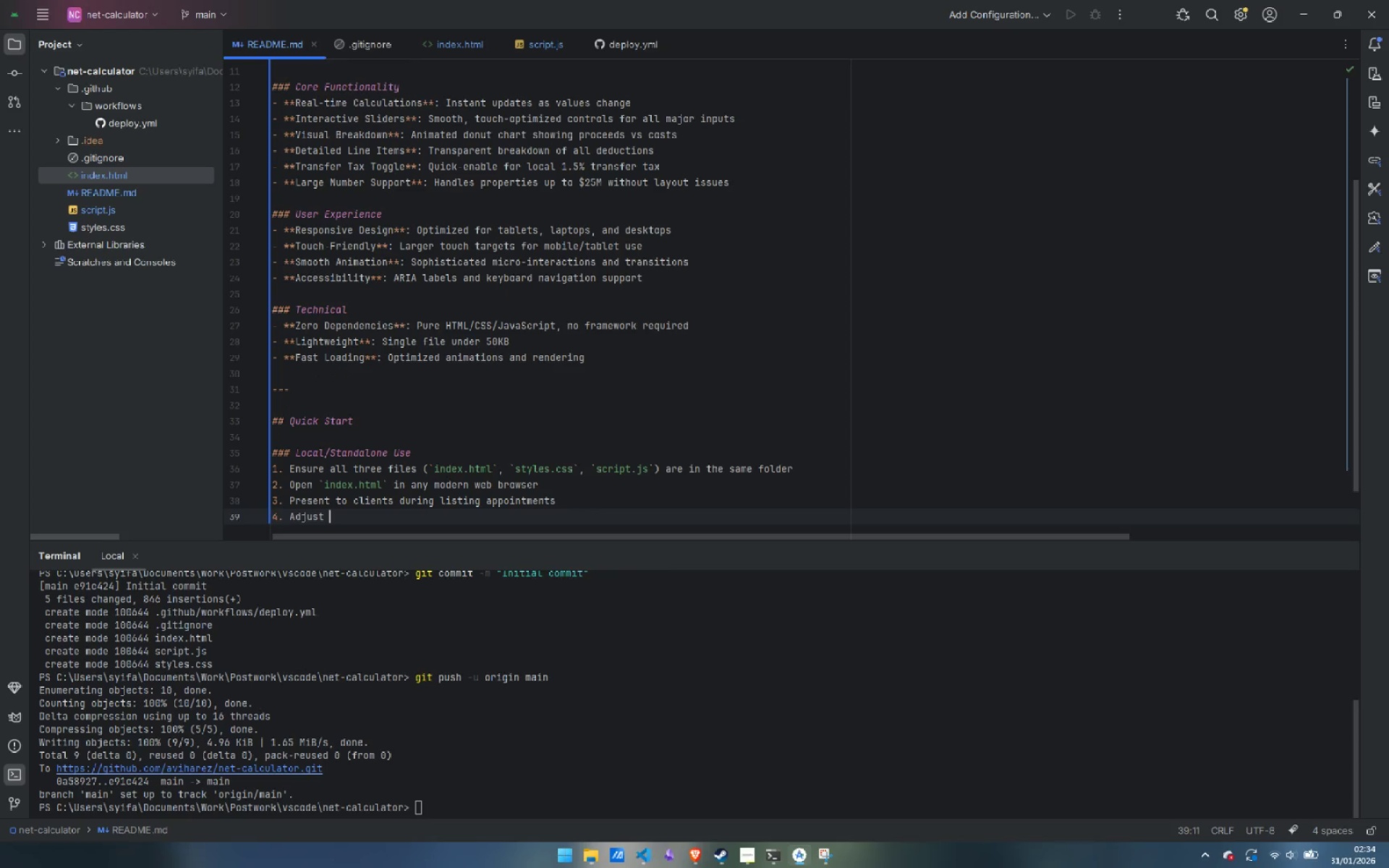 
type(valur)
key(Backspace)
type(es using sliders or direct input)
 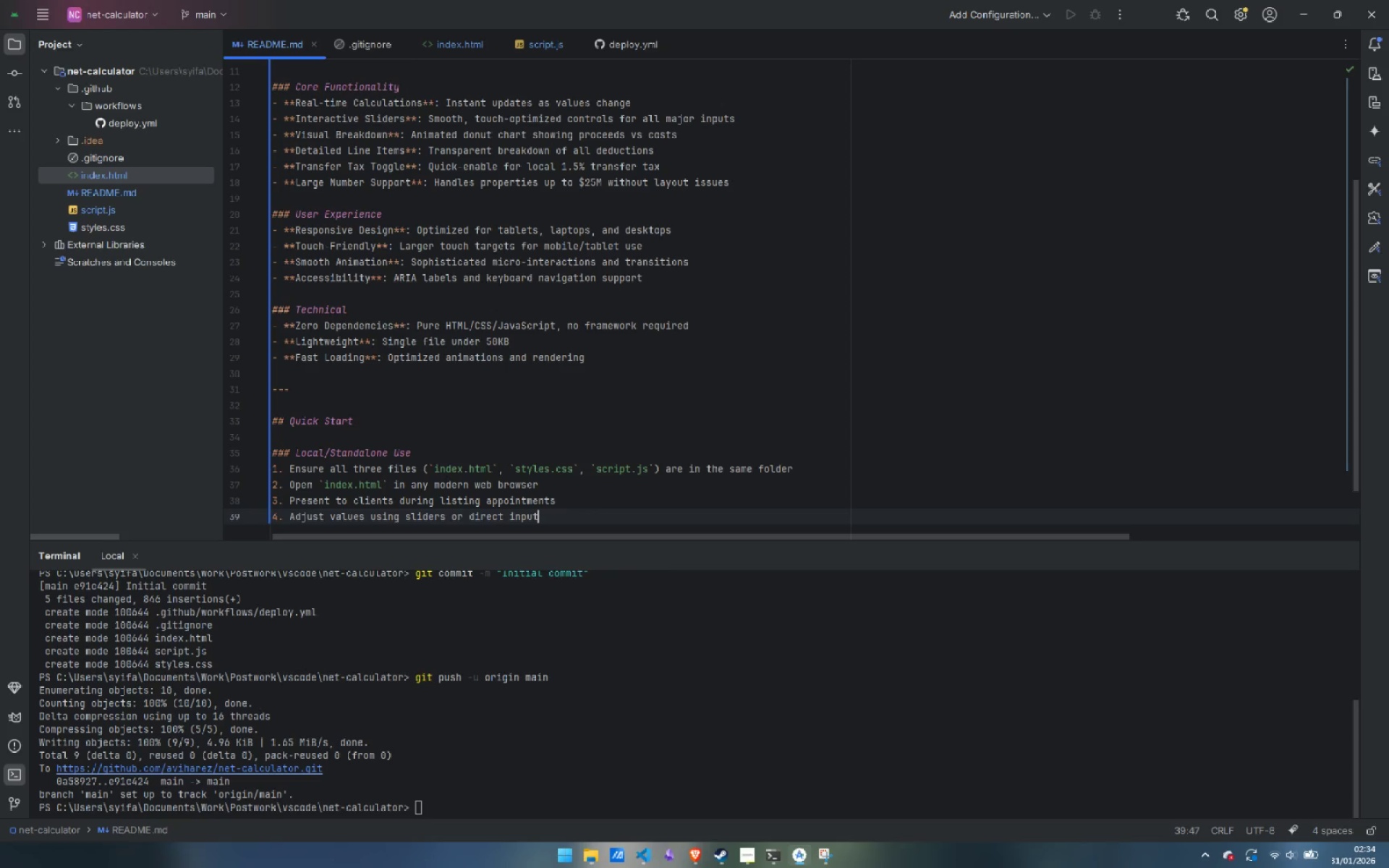 
key(Enter)
 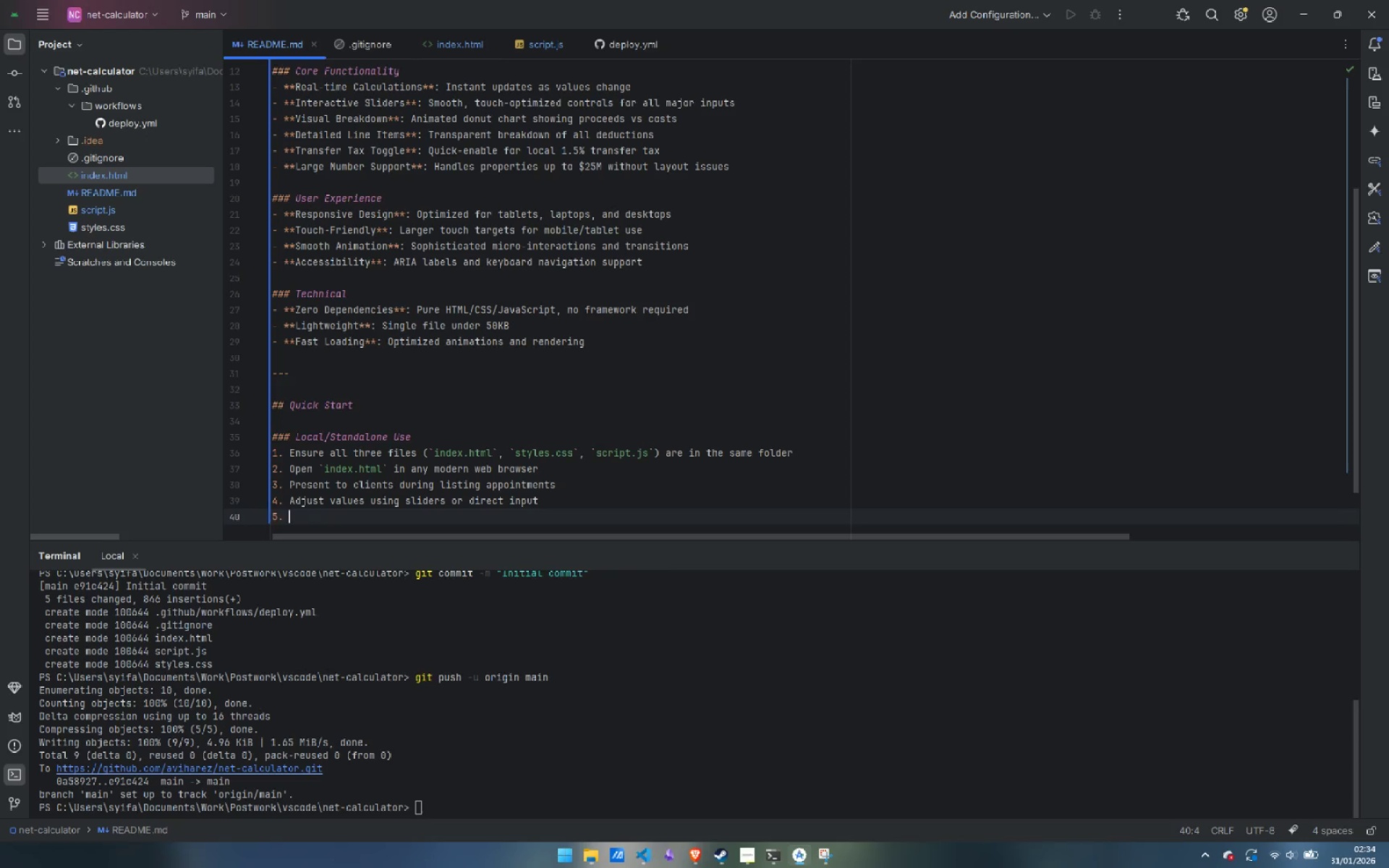 
key(Enter)
 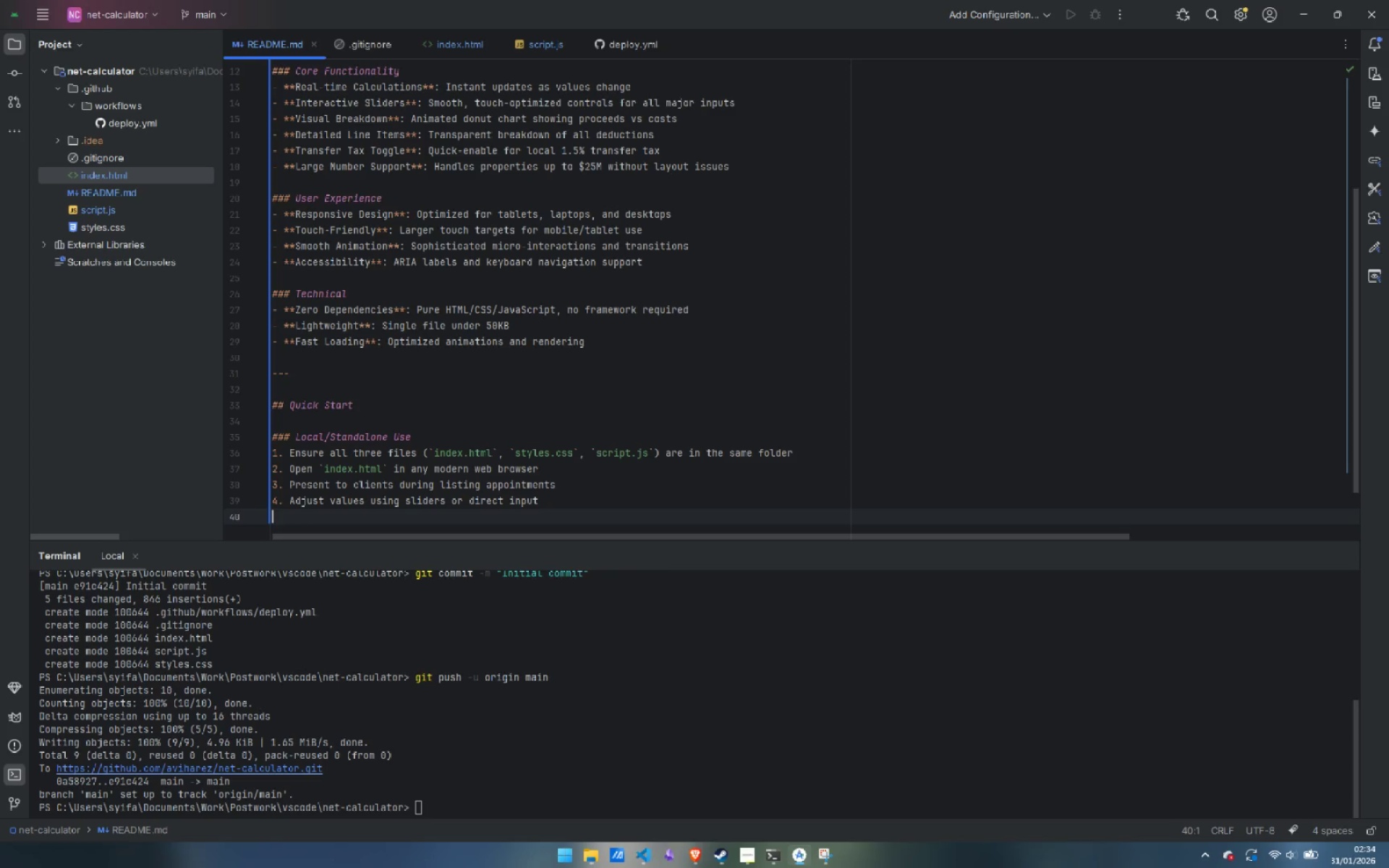 
wait(6.08)
 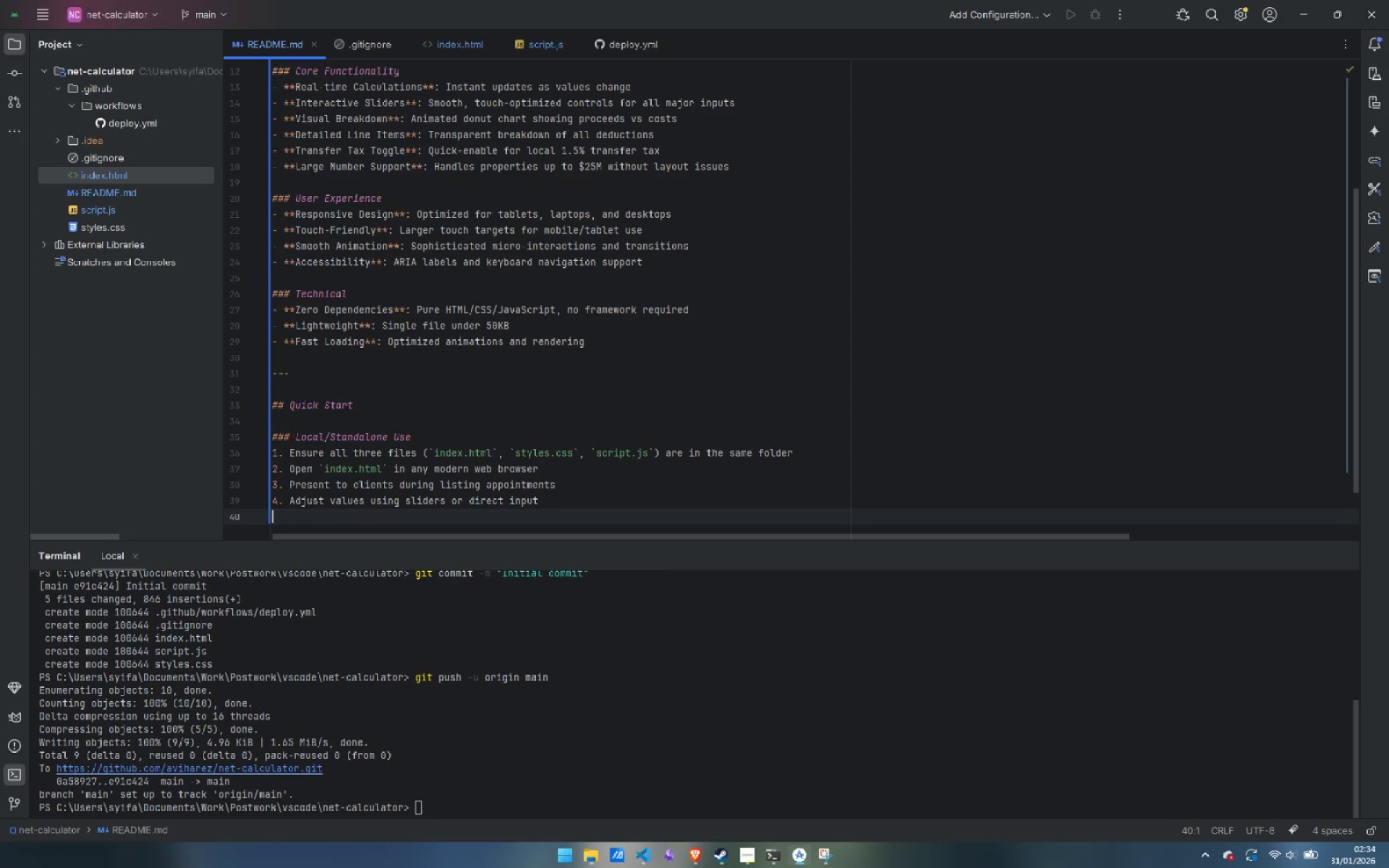 
key(Enter)
 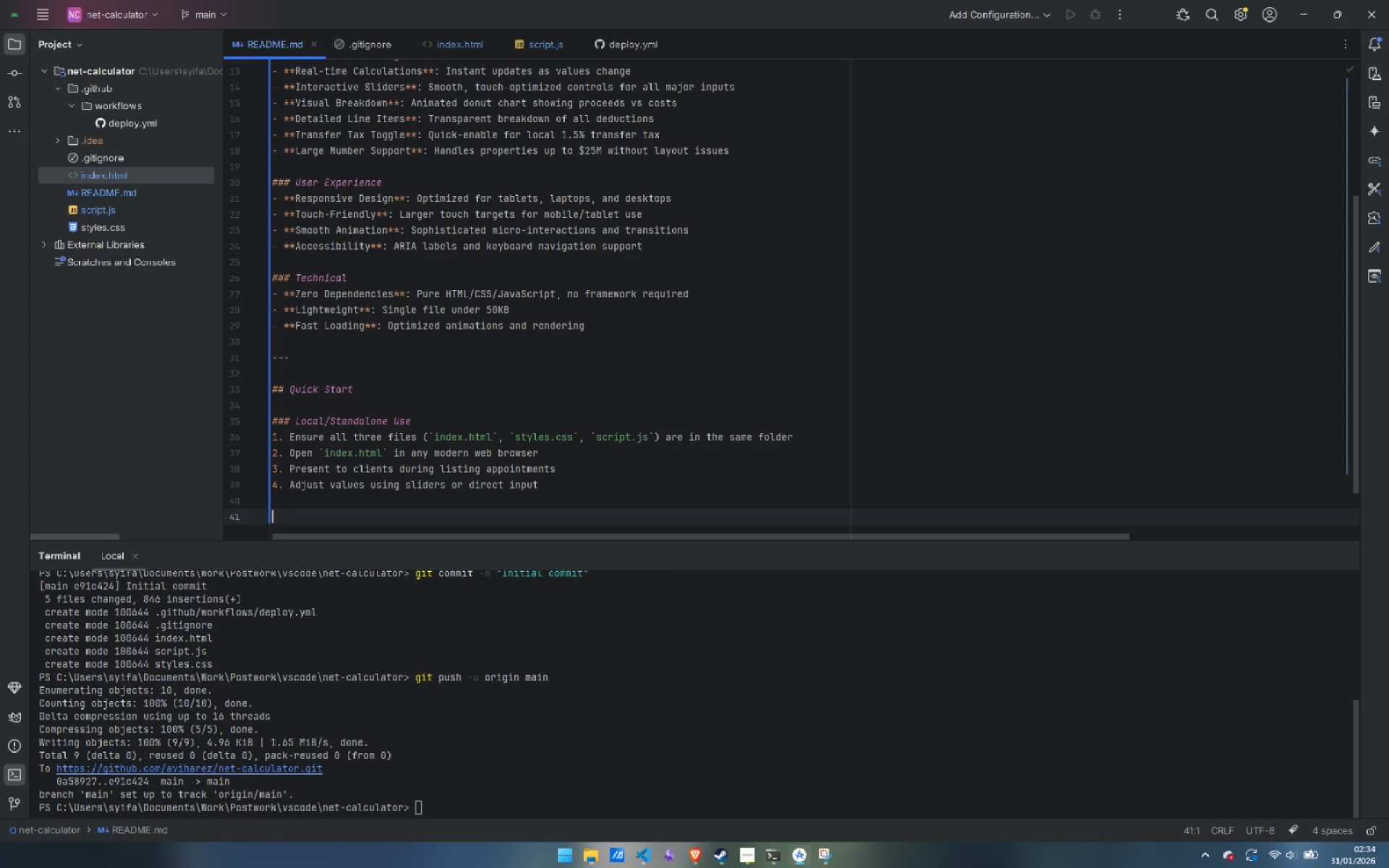 
type(### Embed)
 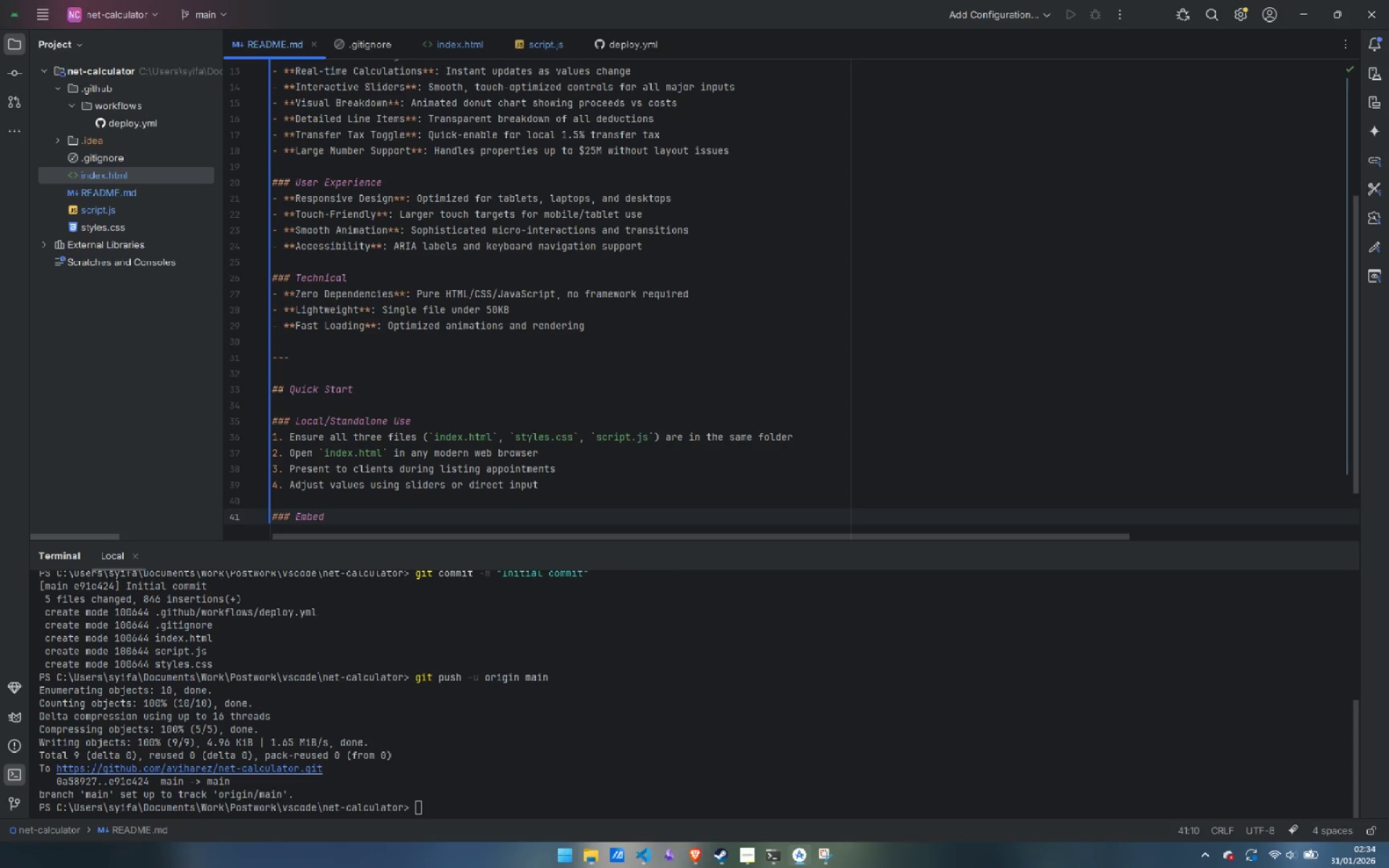 
type( in Website)
 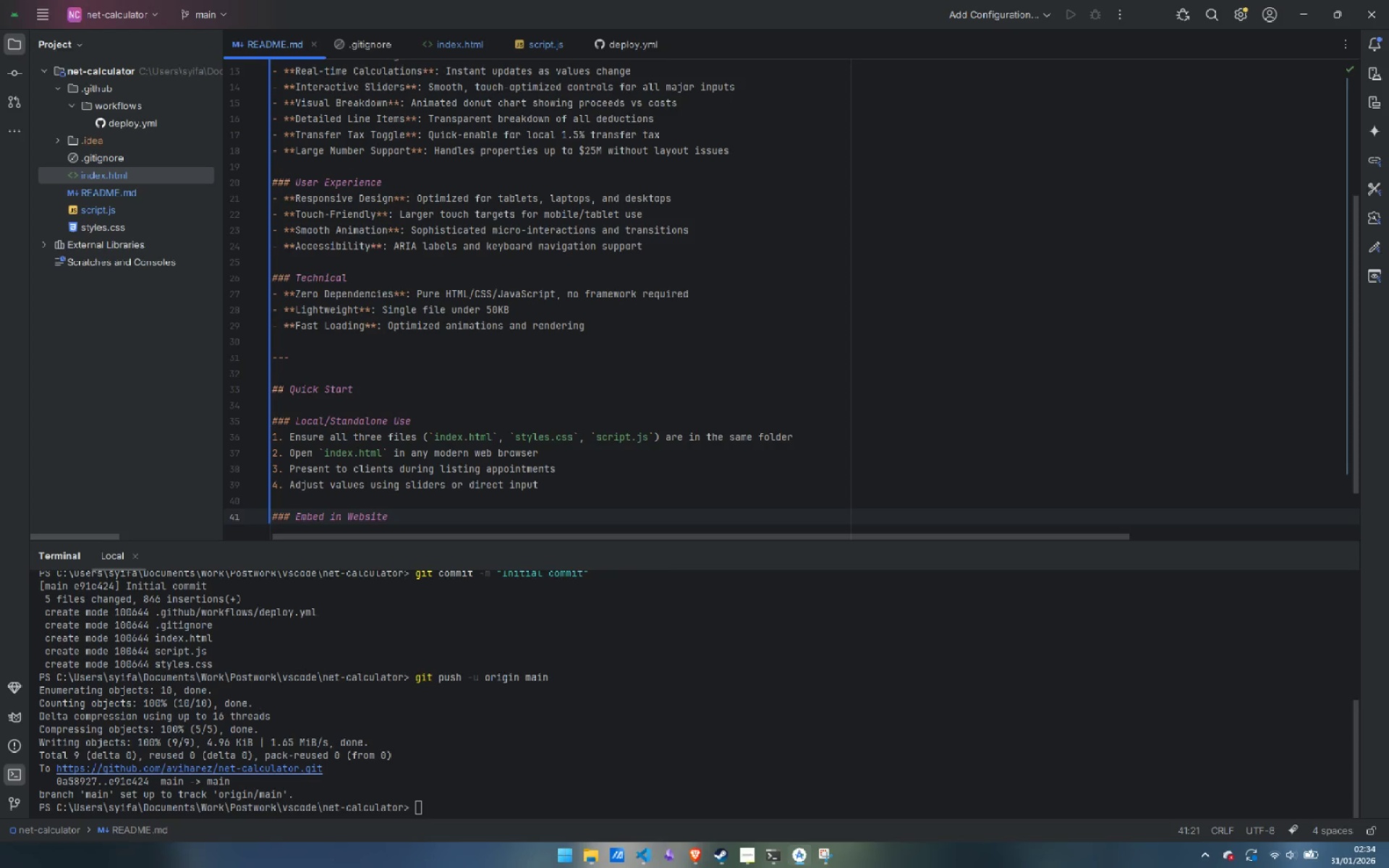 
key(Enter)
 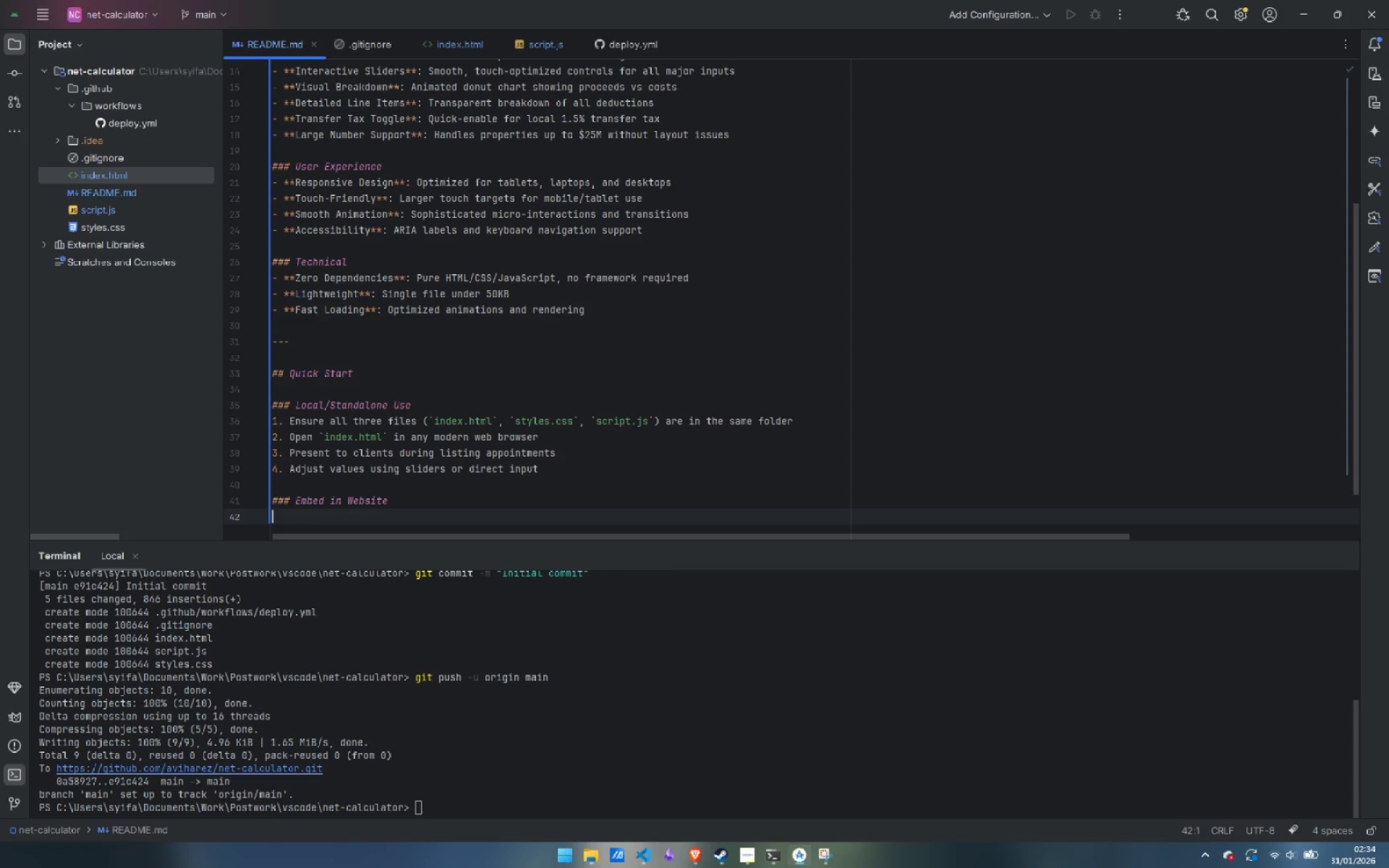 
key(Backquote)
 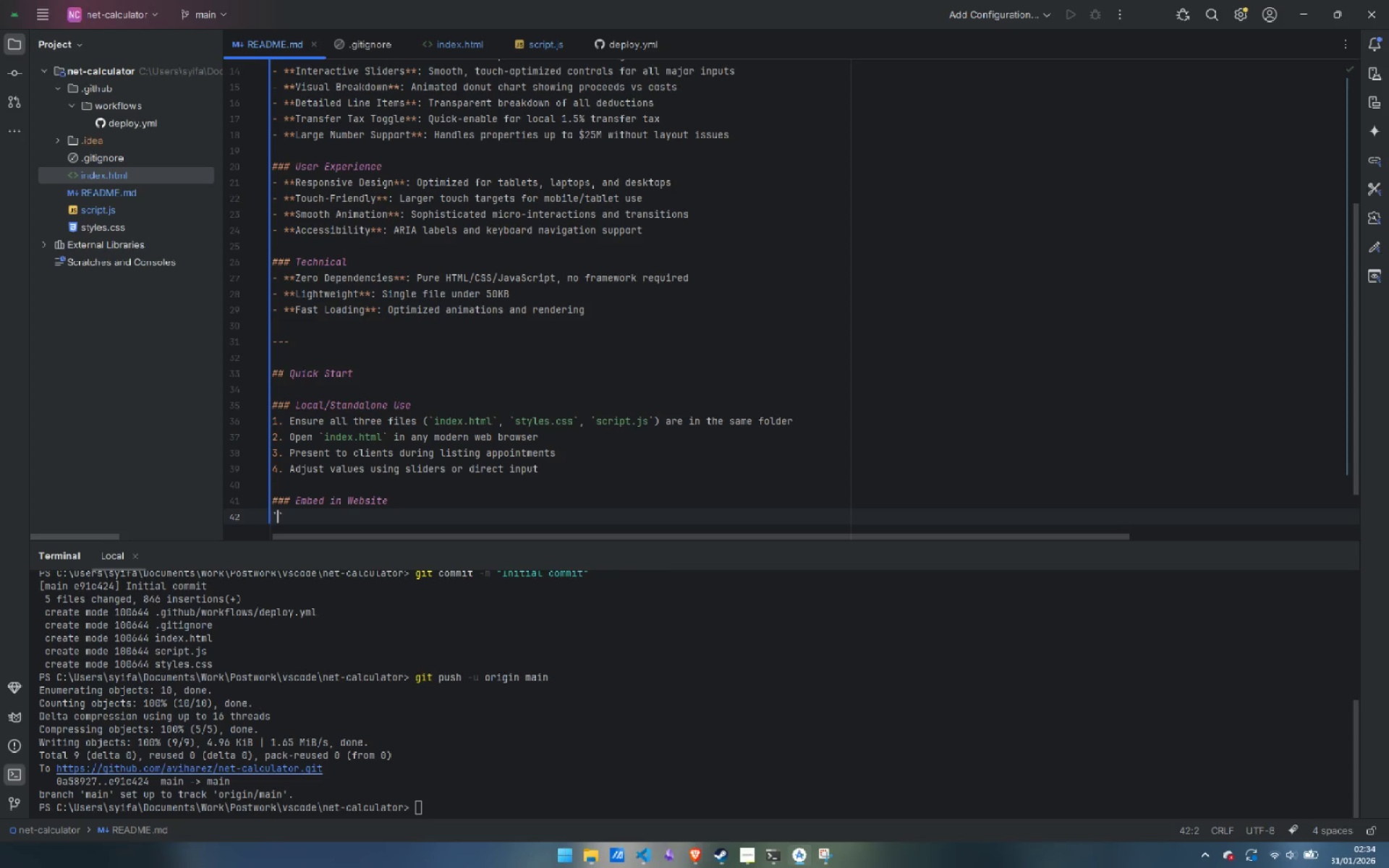 
key(Backquote)
 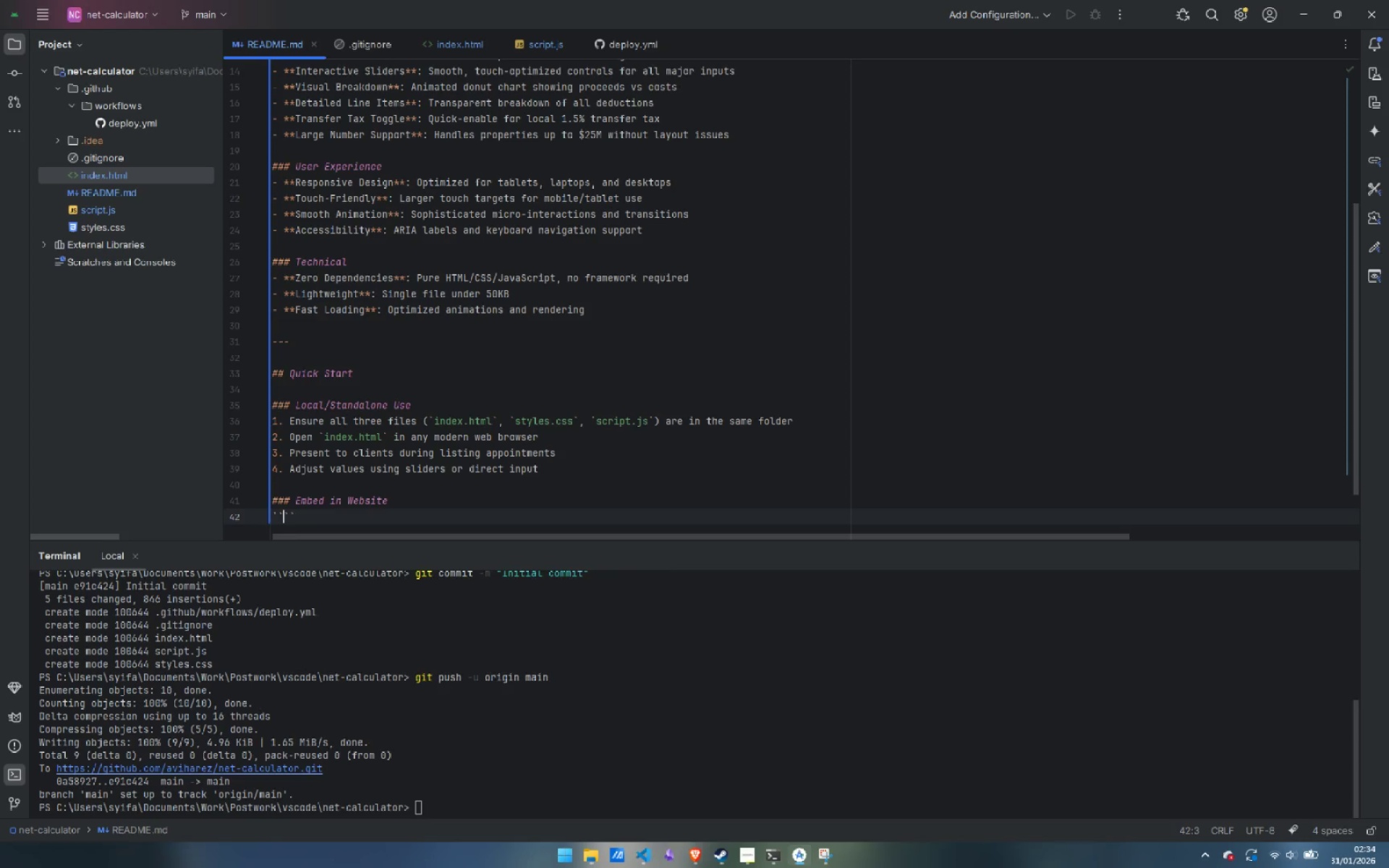 
key(Backquote)
 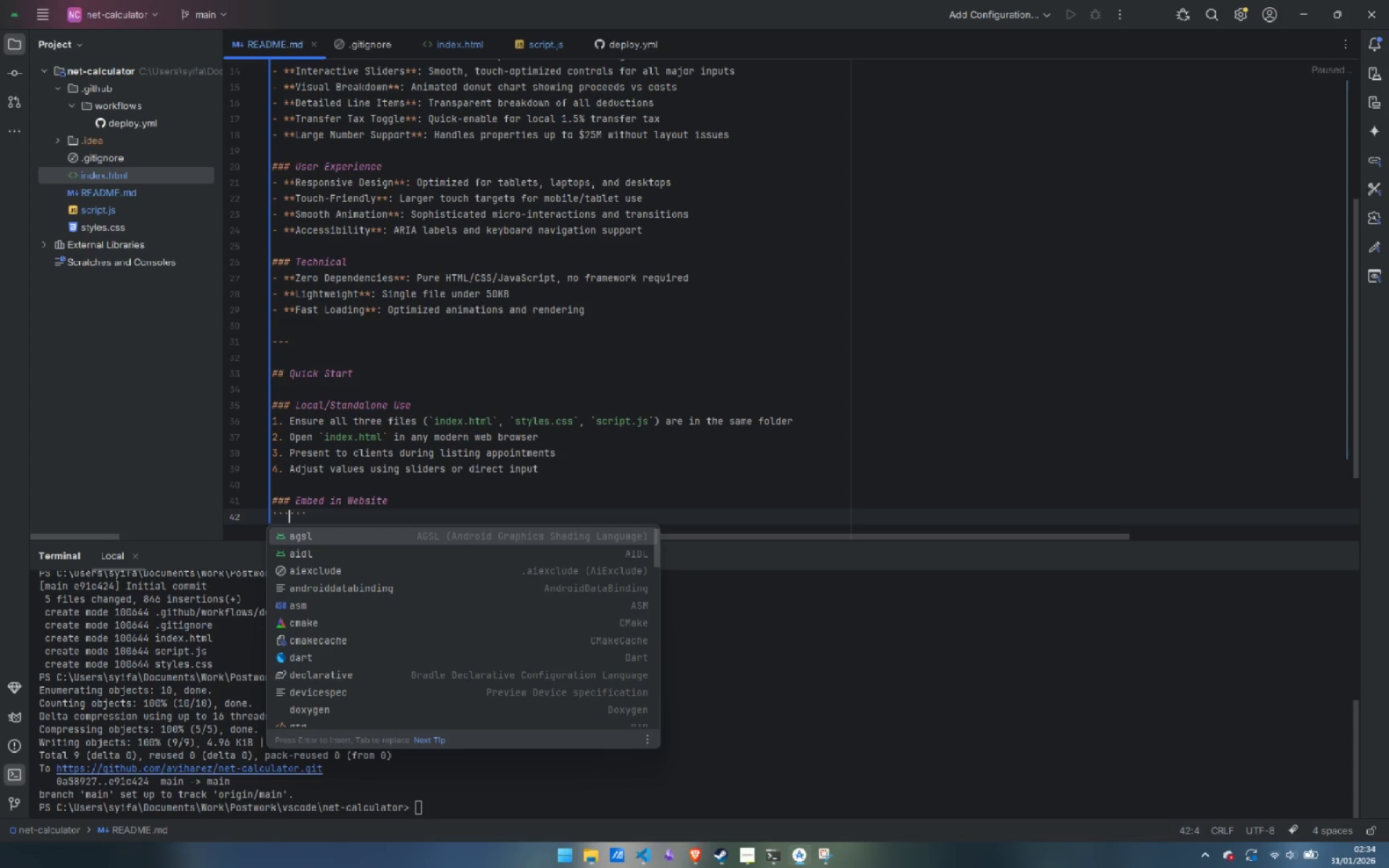 
key(Escape)
 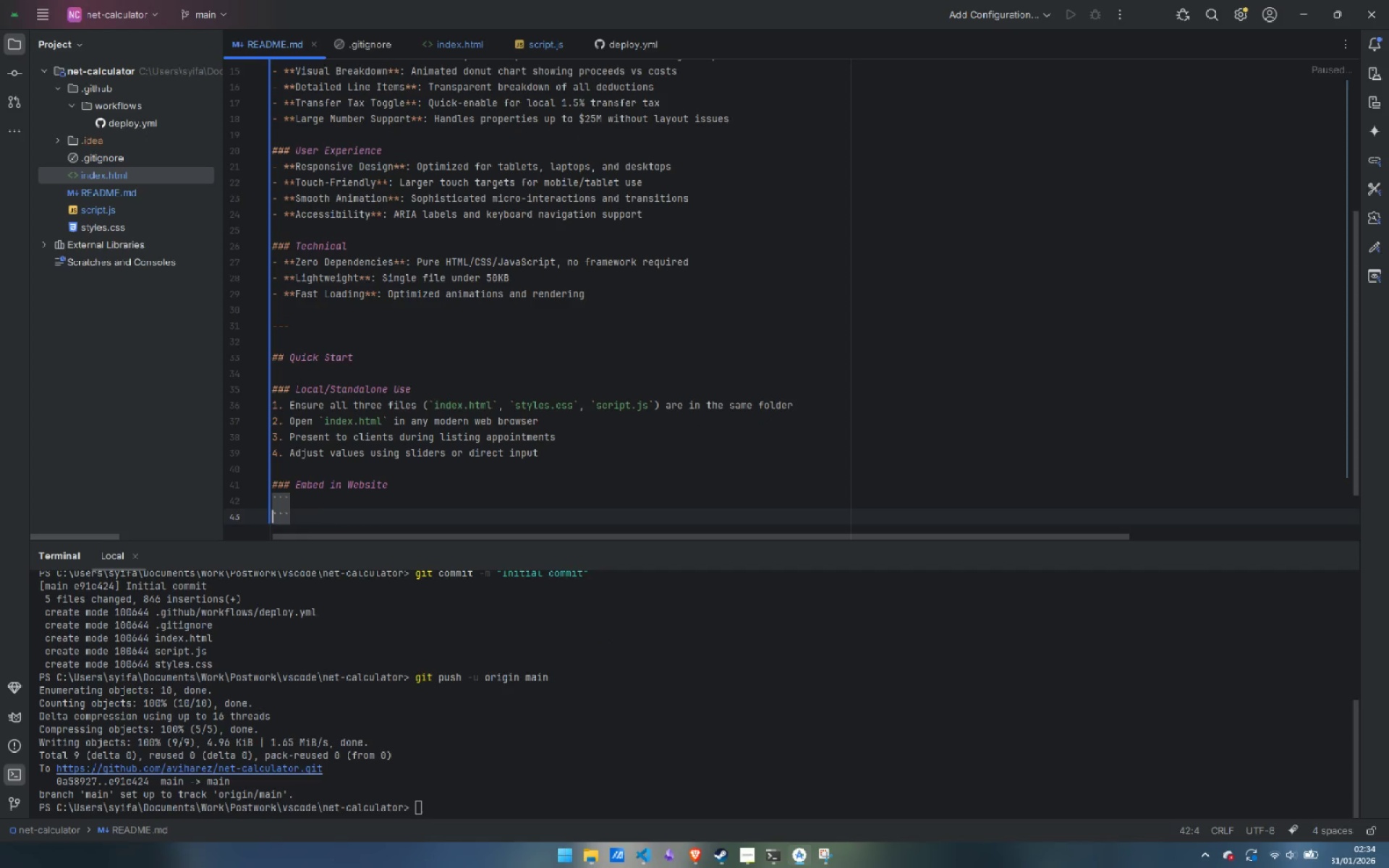 
key(Enter)
 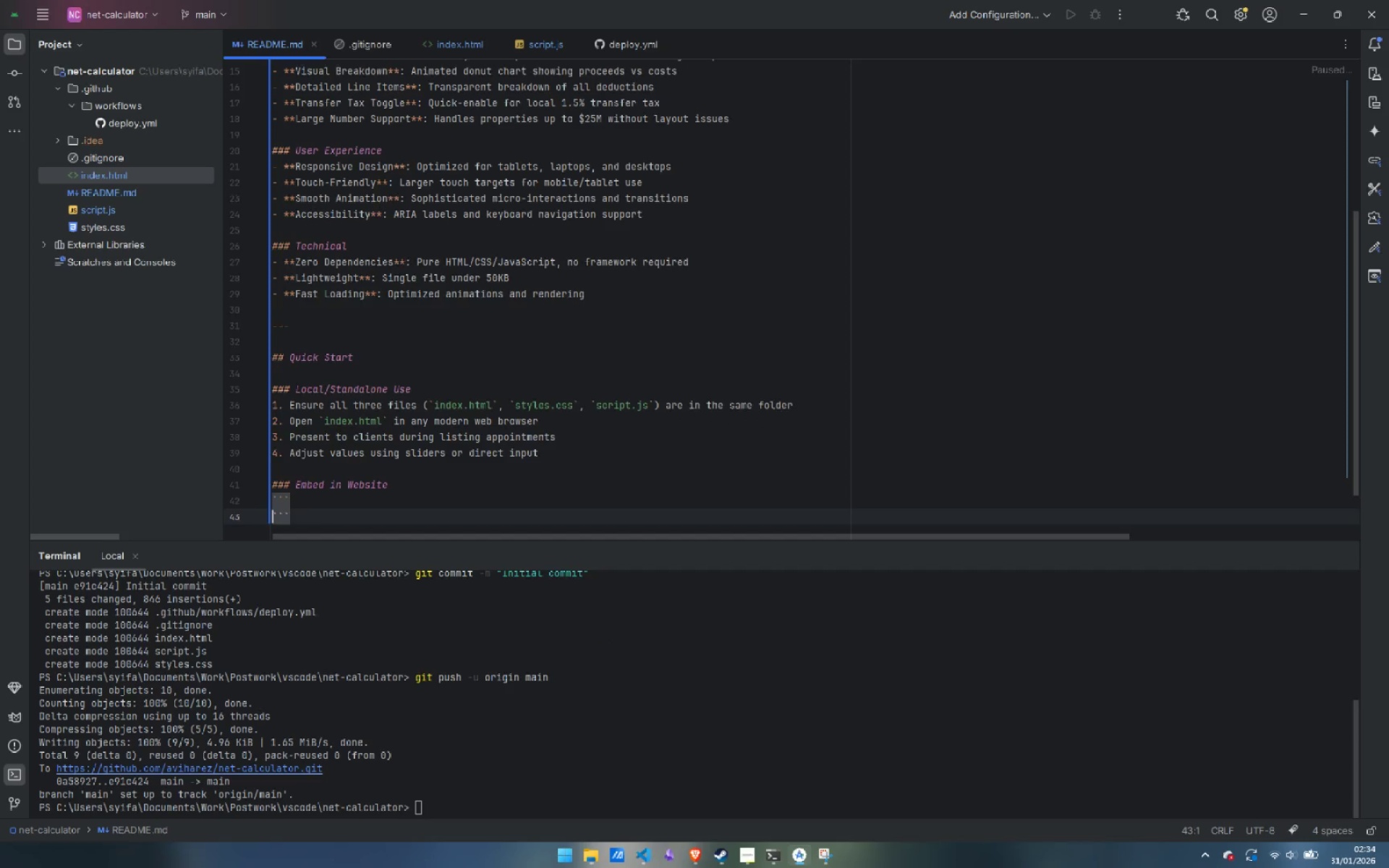 
key(Enter)
 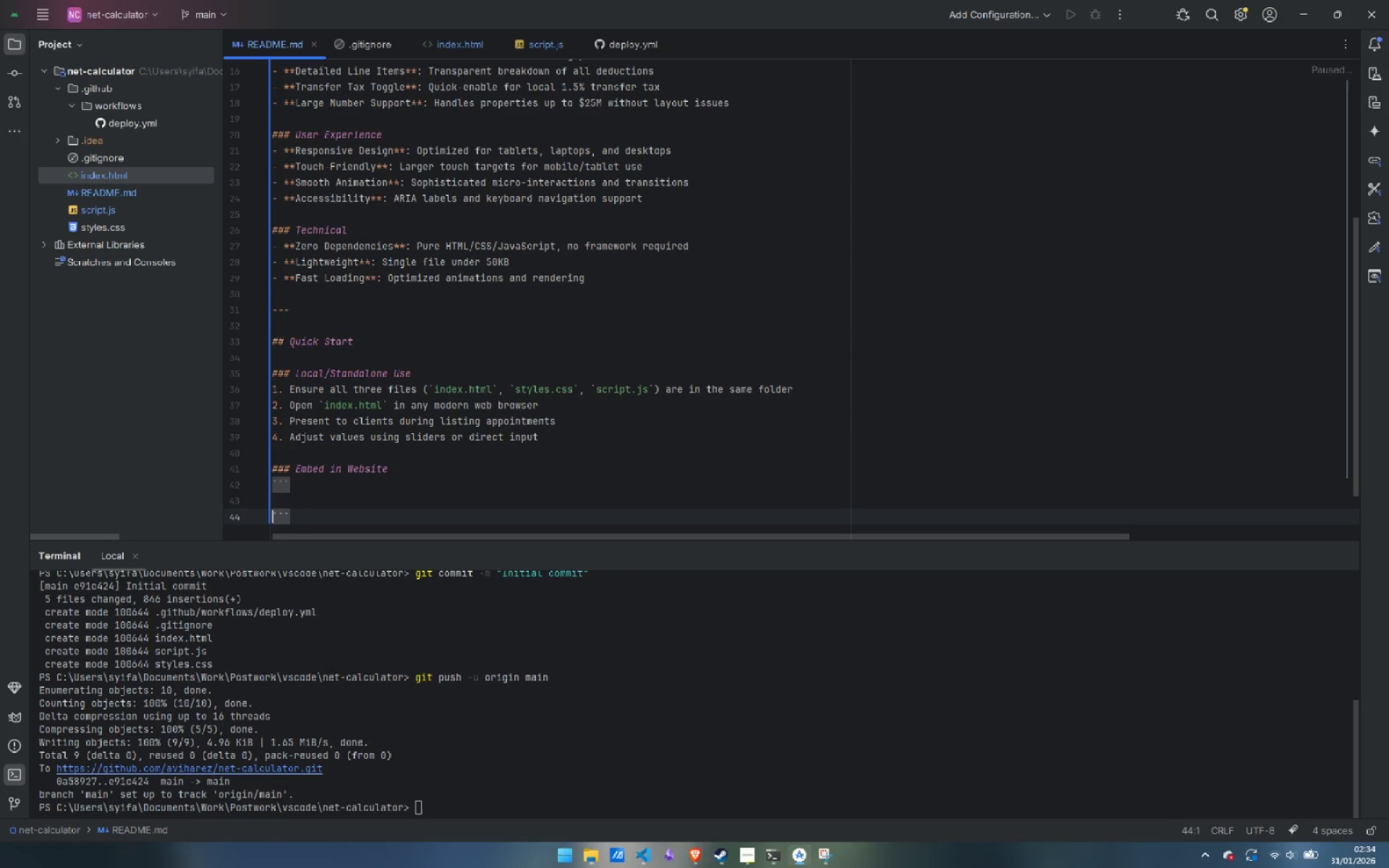 
key(ArrowUp)
 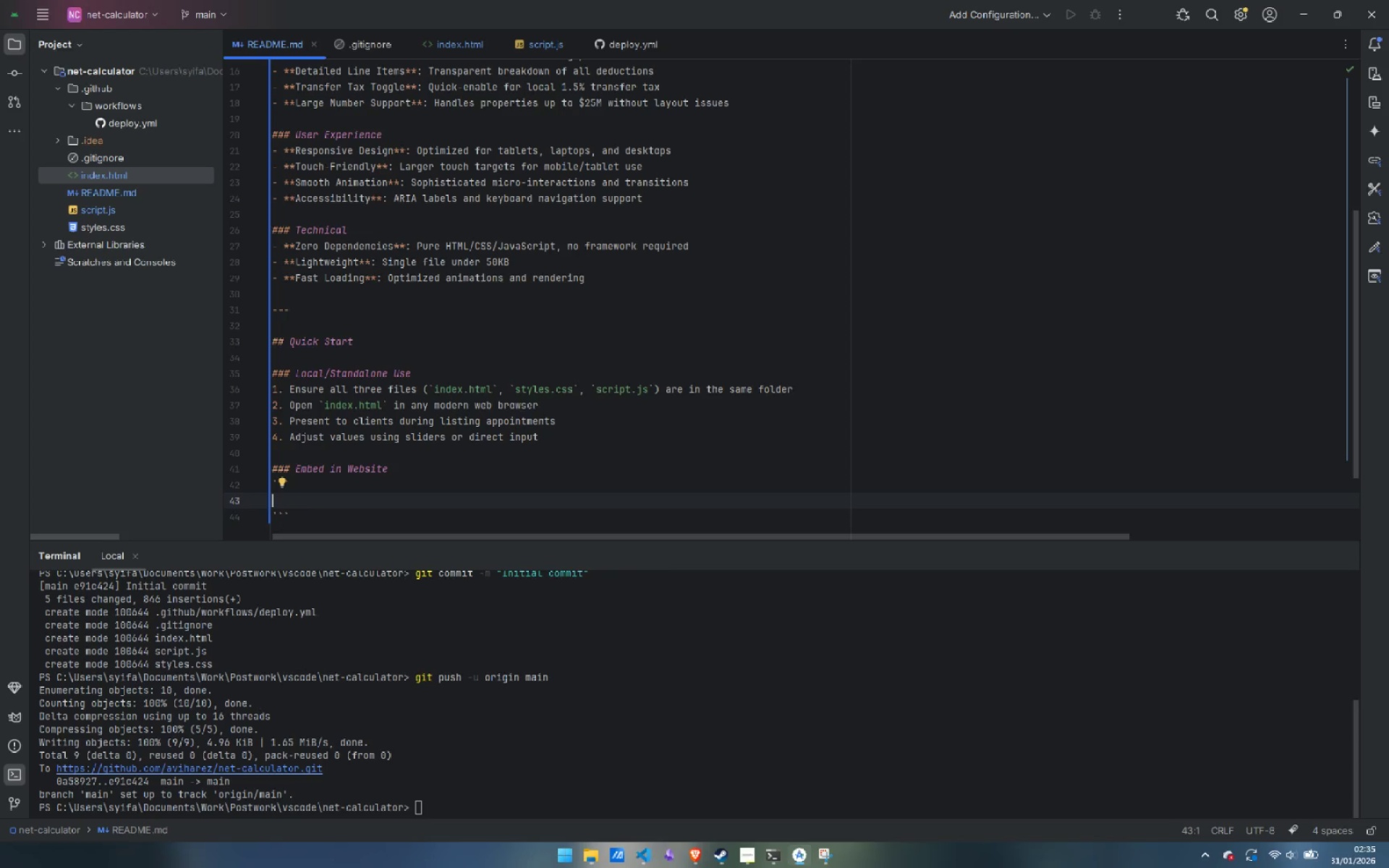 
key(ArrowUp)
 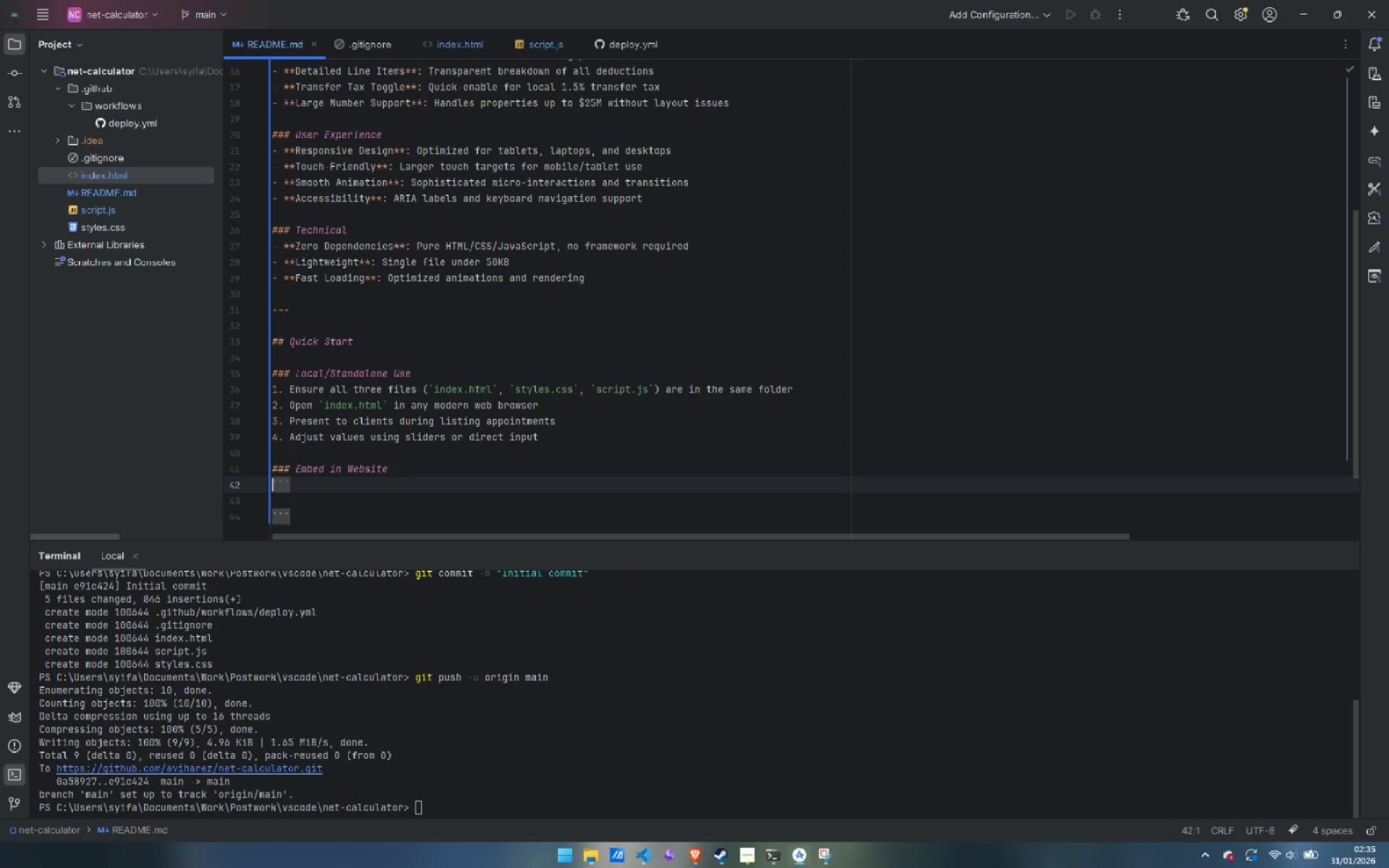 
key(Control+ArrowRight)
 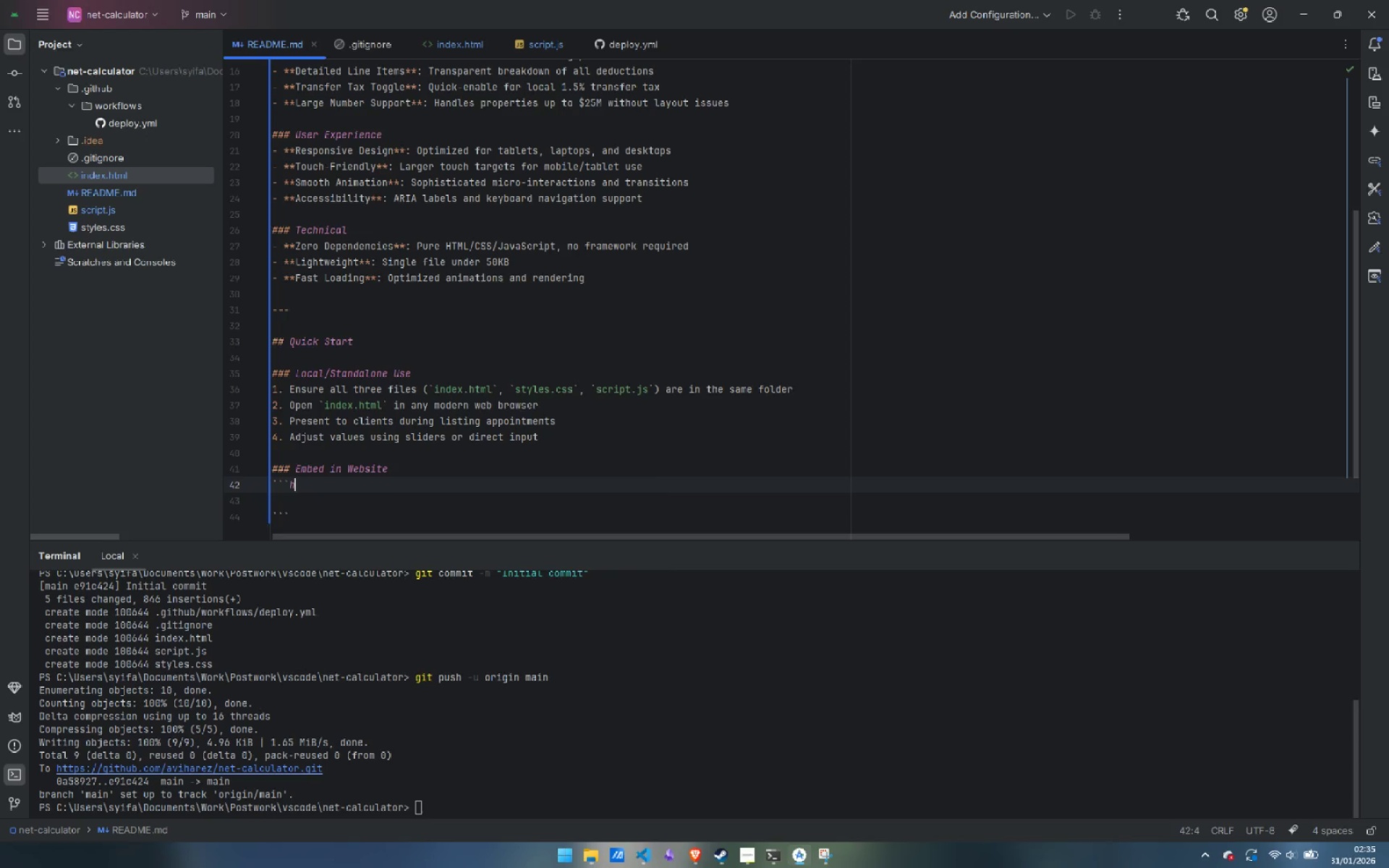 
type(html)
 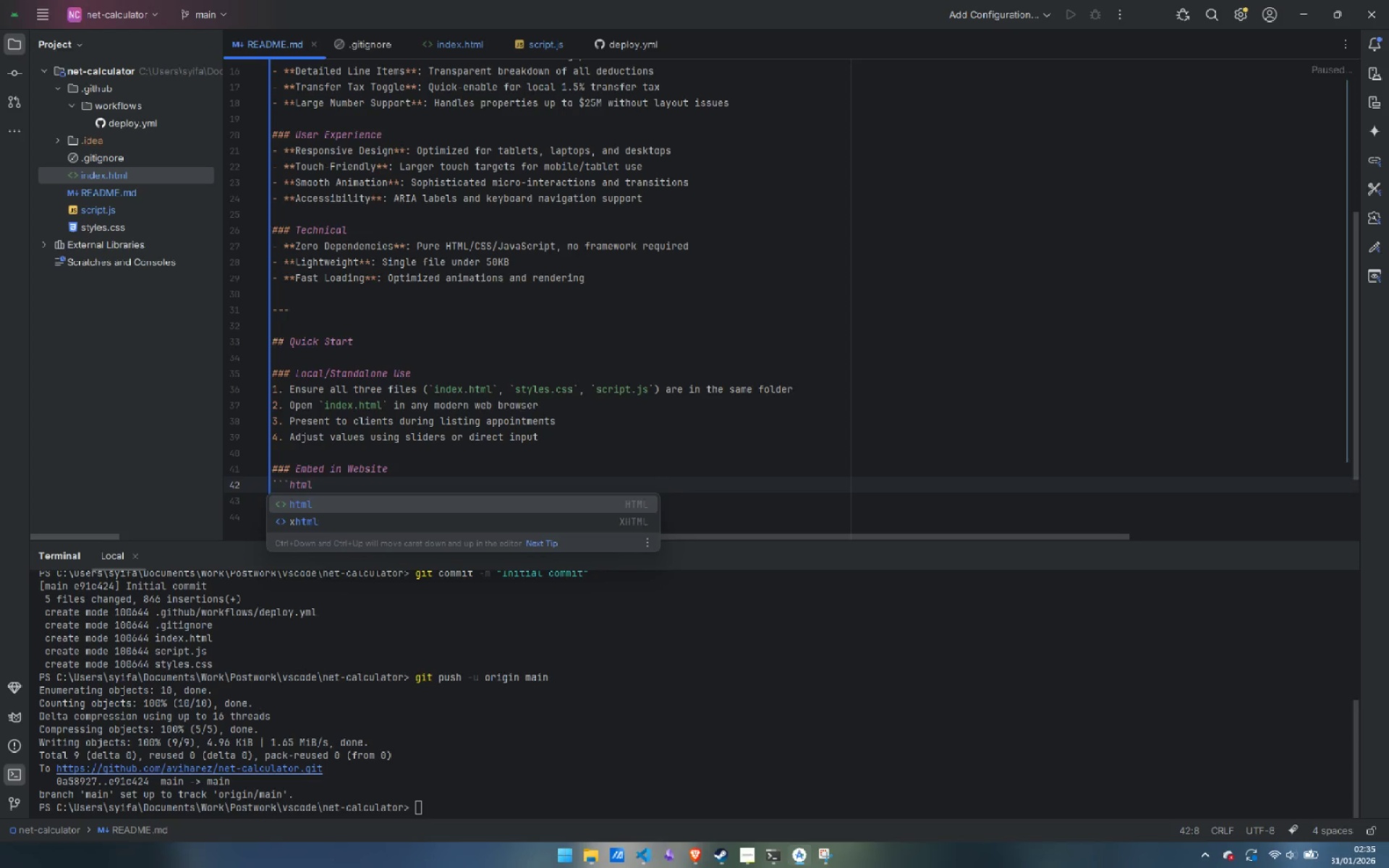 
key(Enter)
 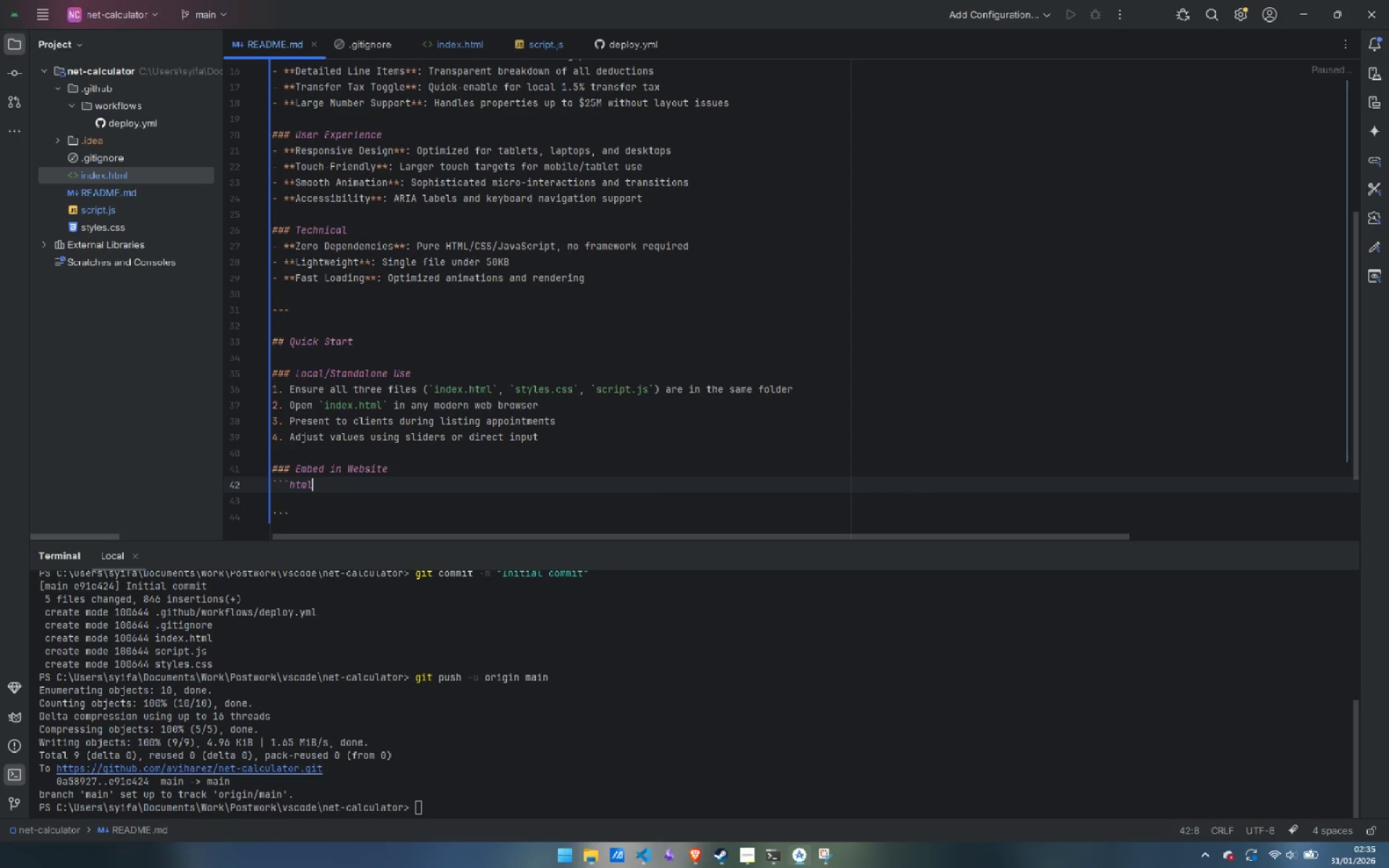 
key(ArrowDown)
 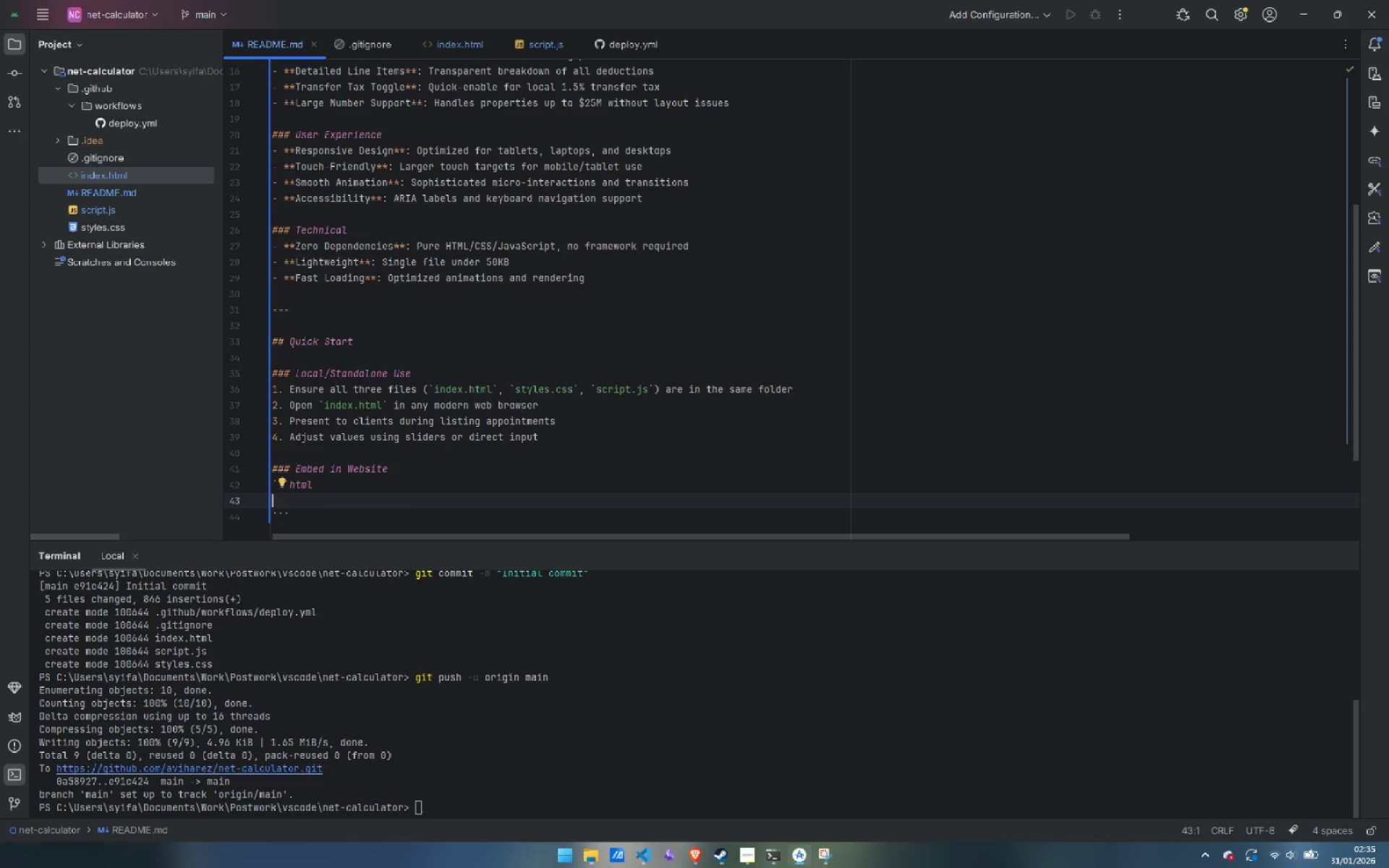 
key(Shift+Comma)
 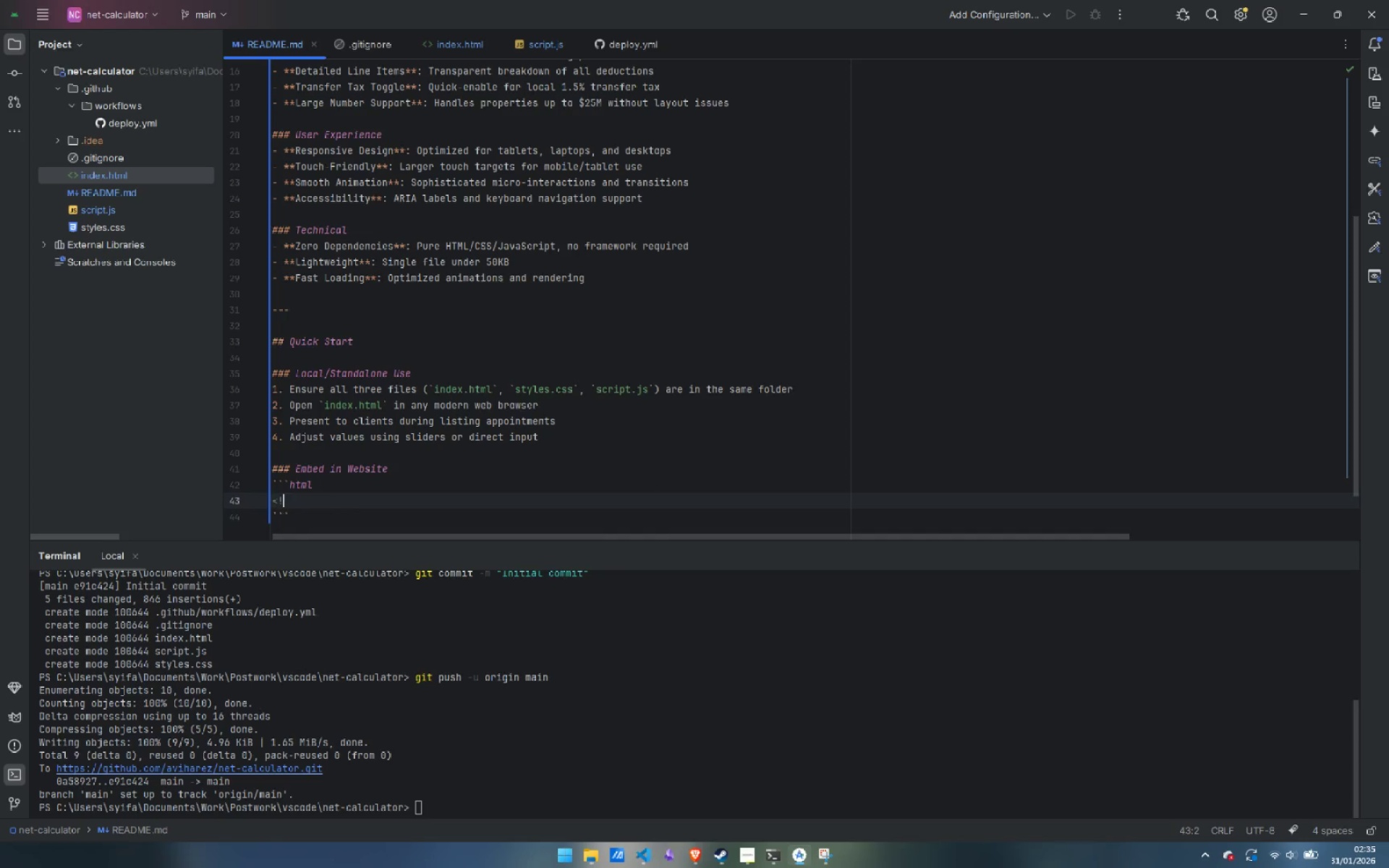 
key(Shift+1)
 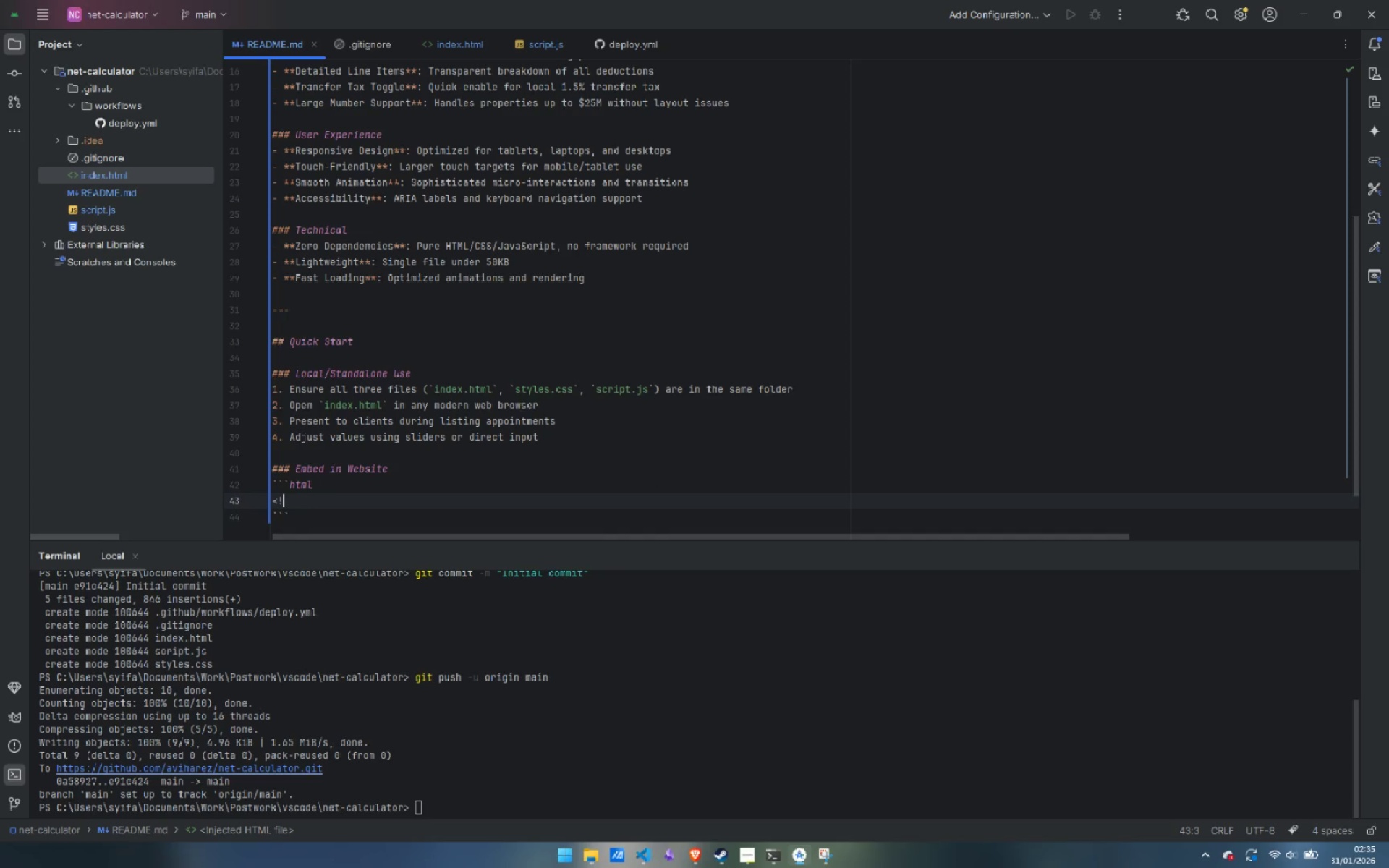 
key(Minus)
 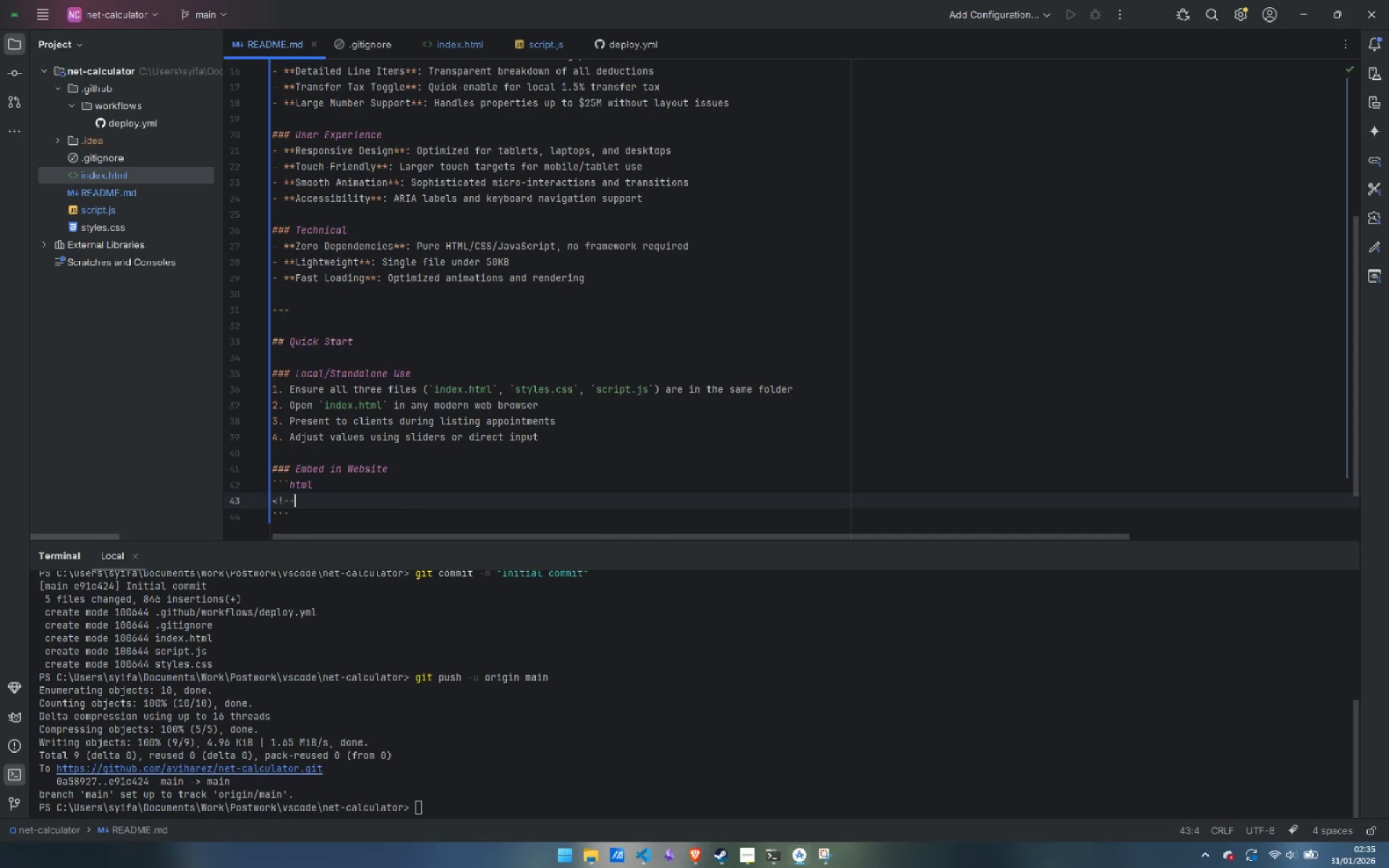 
key(Minus)
 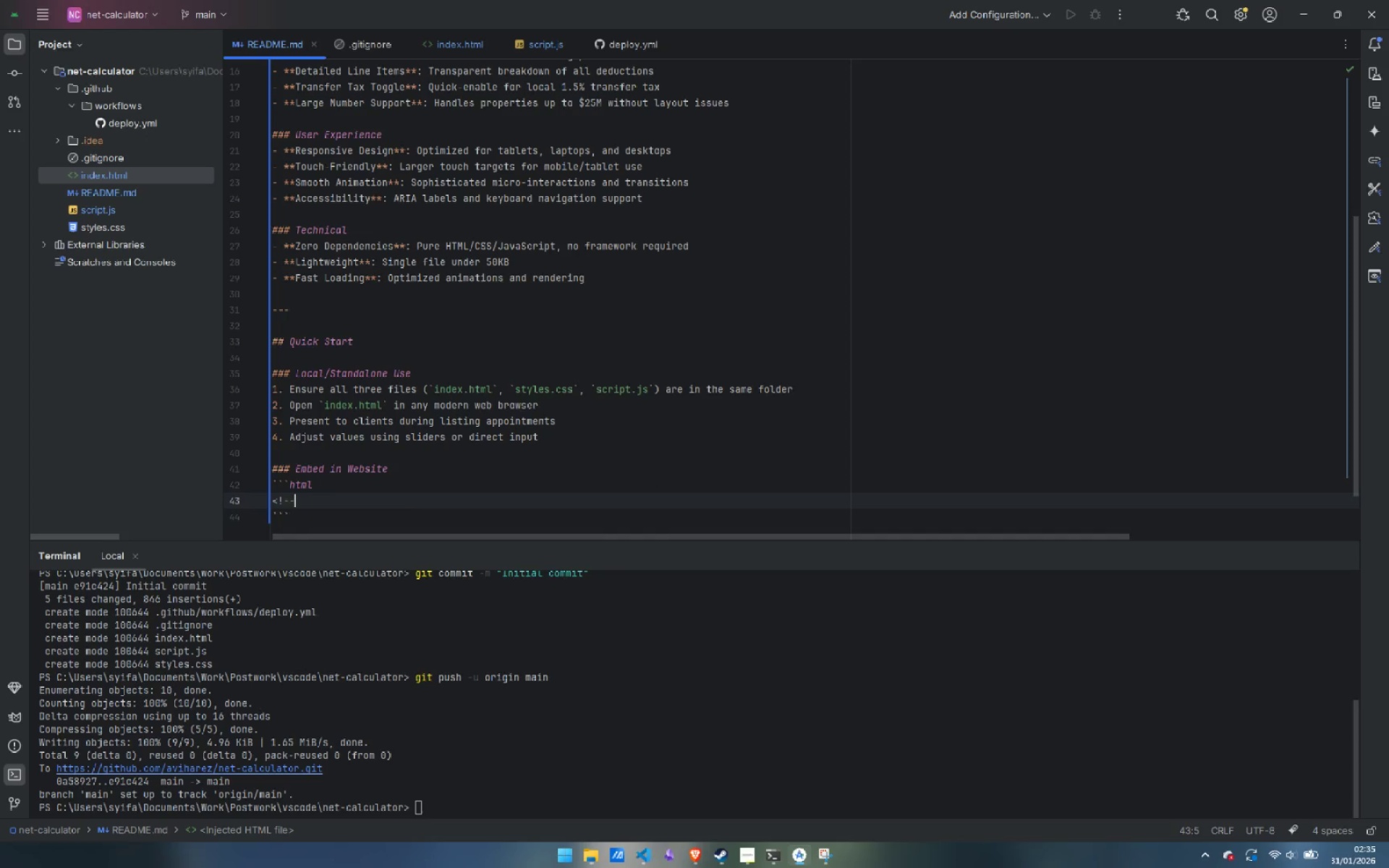 
key(Space)
 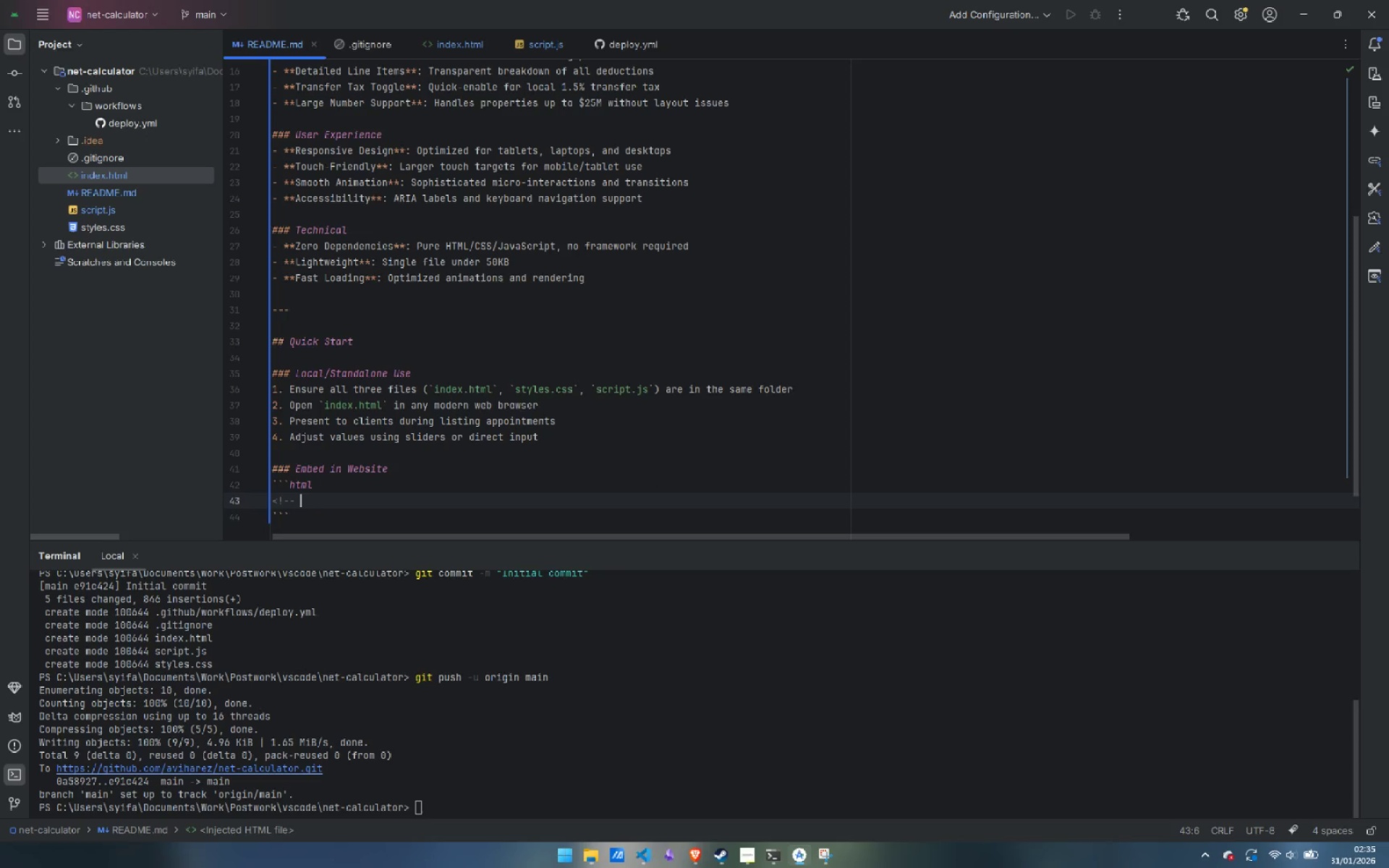 
key(Minus)
 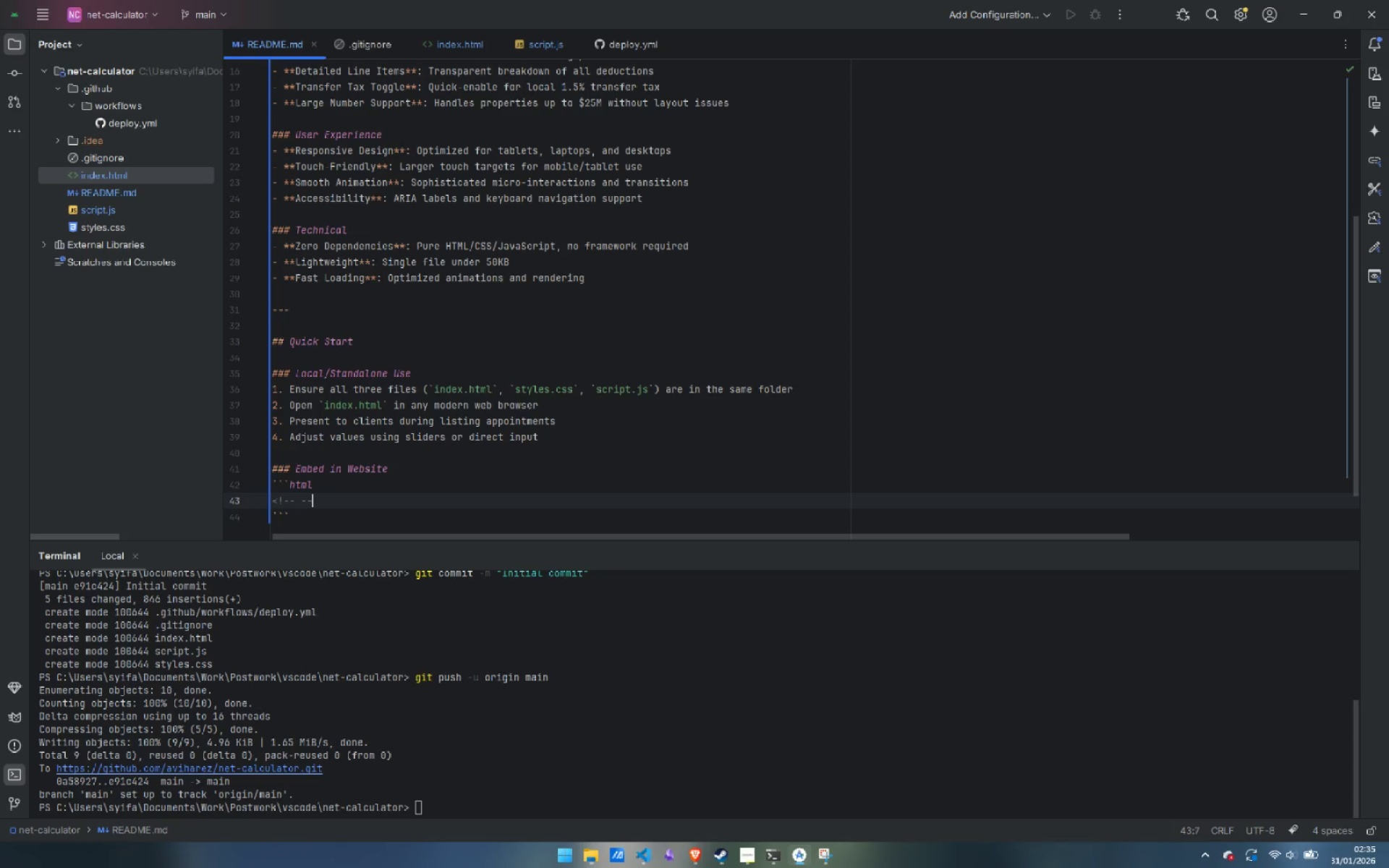 
key(Minus)
 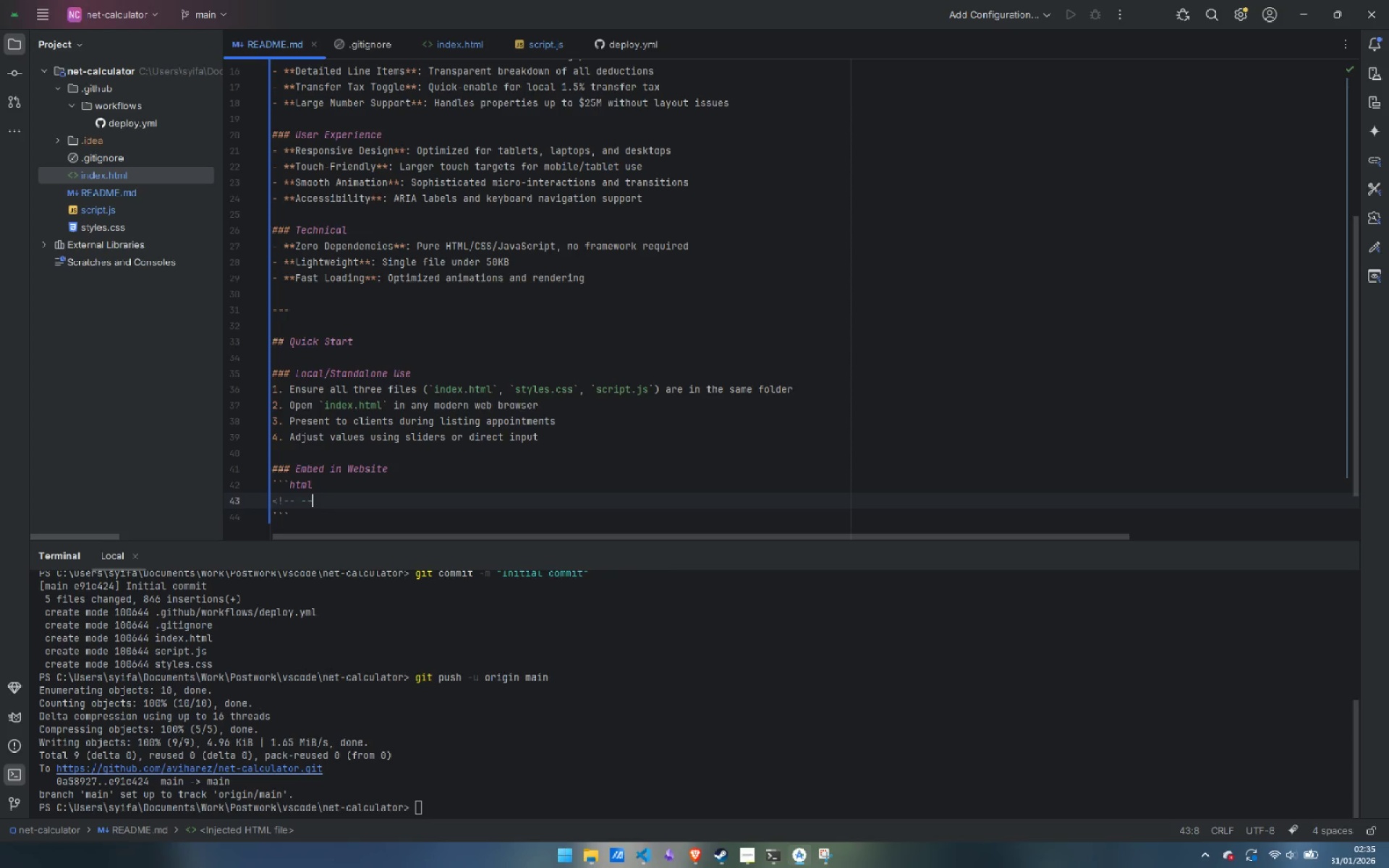 
key(Shift+Period)
 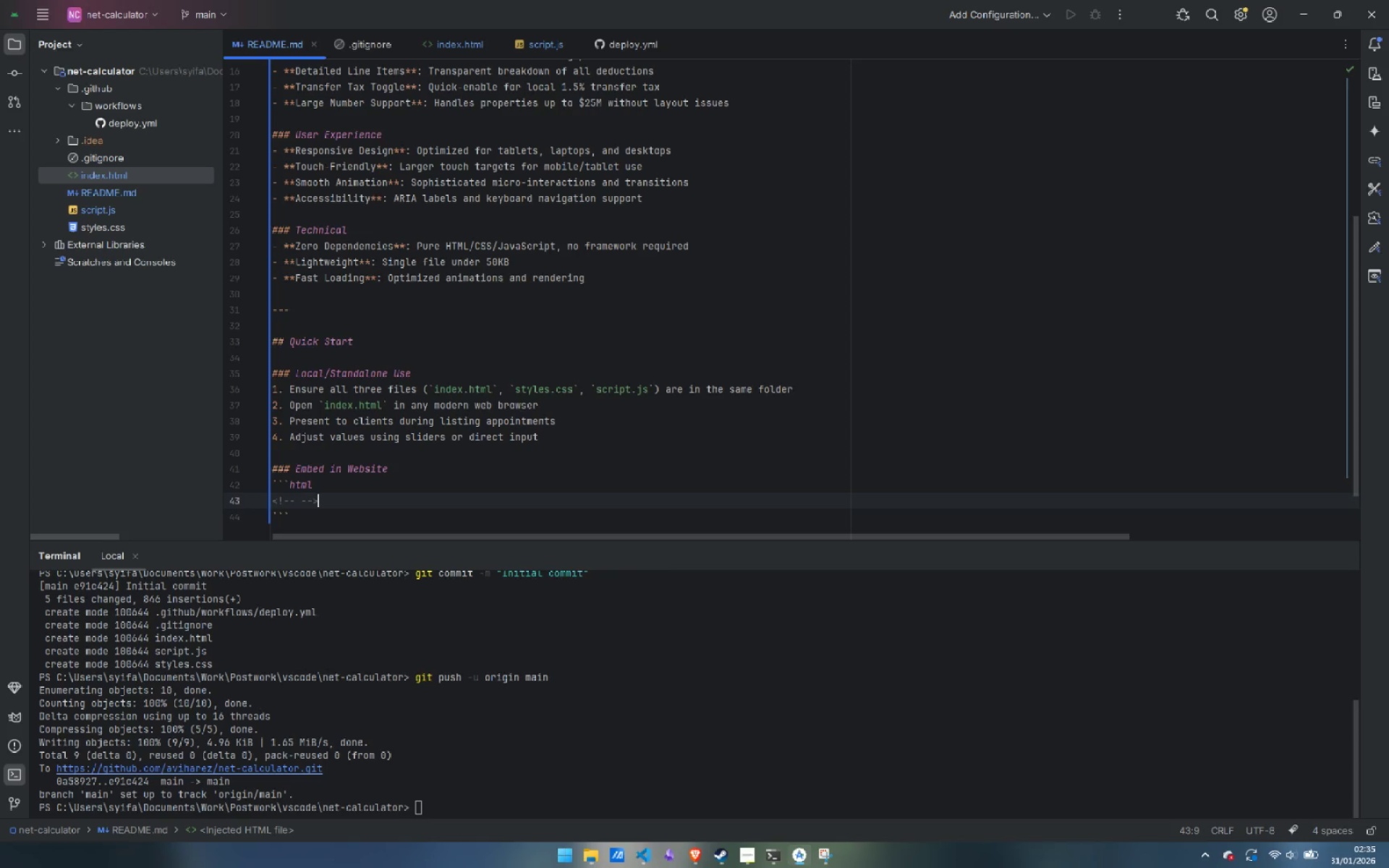 
key(ArrowLeft)
 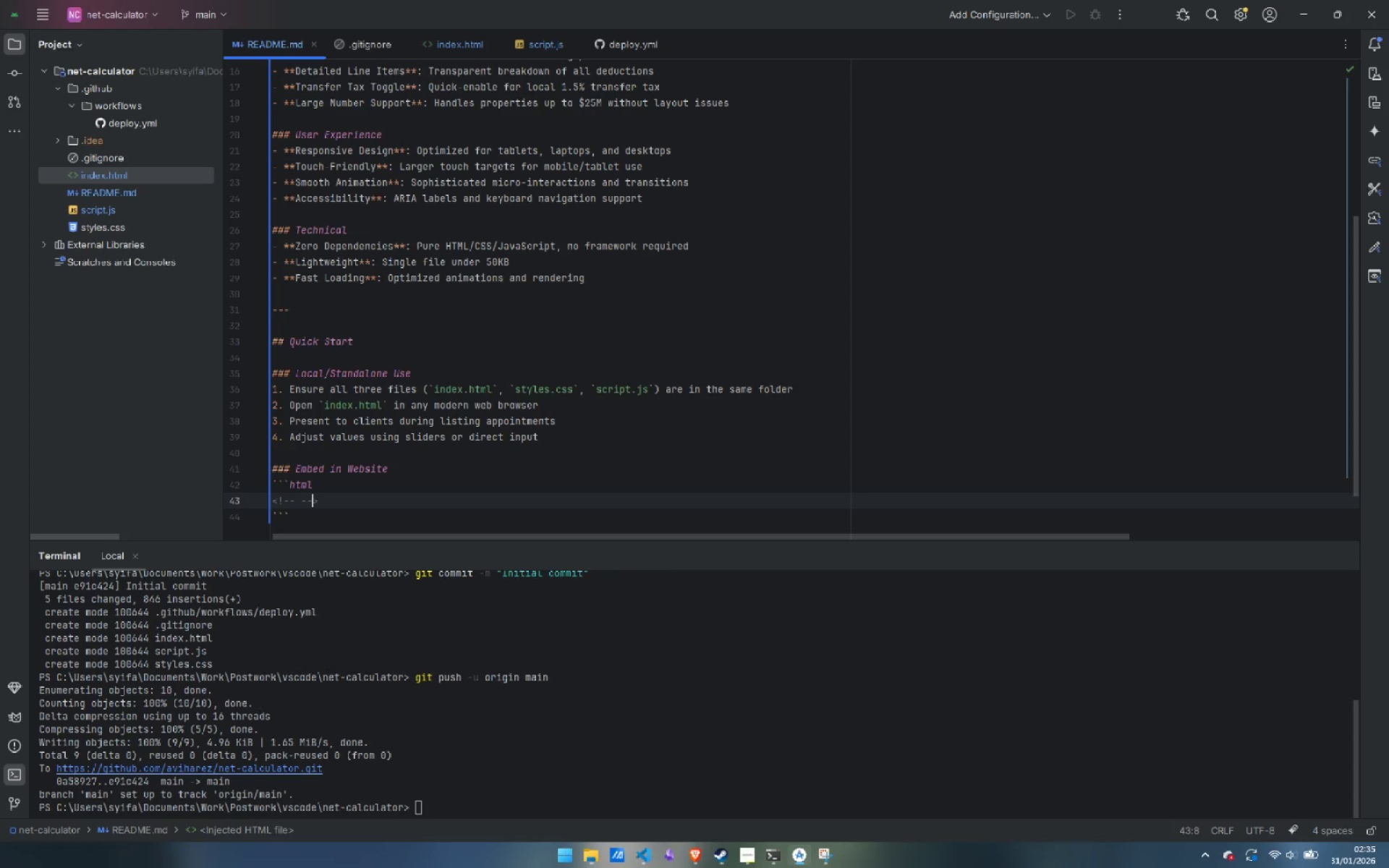 
key(ArrowLeft)
 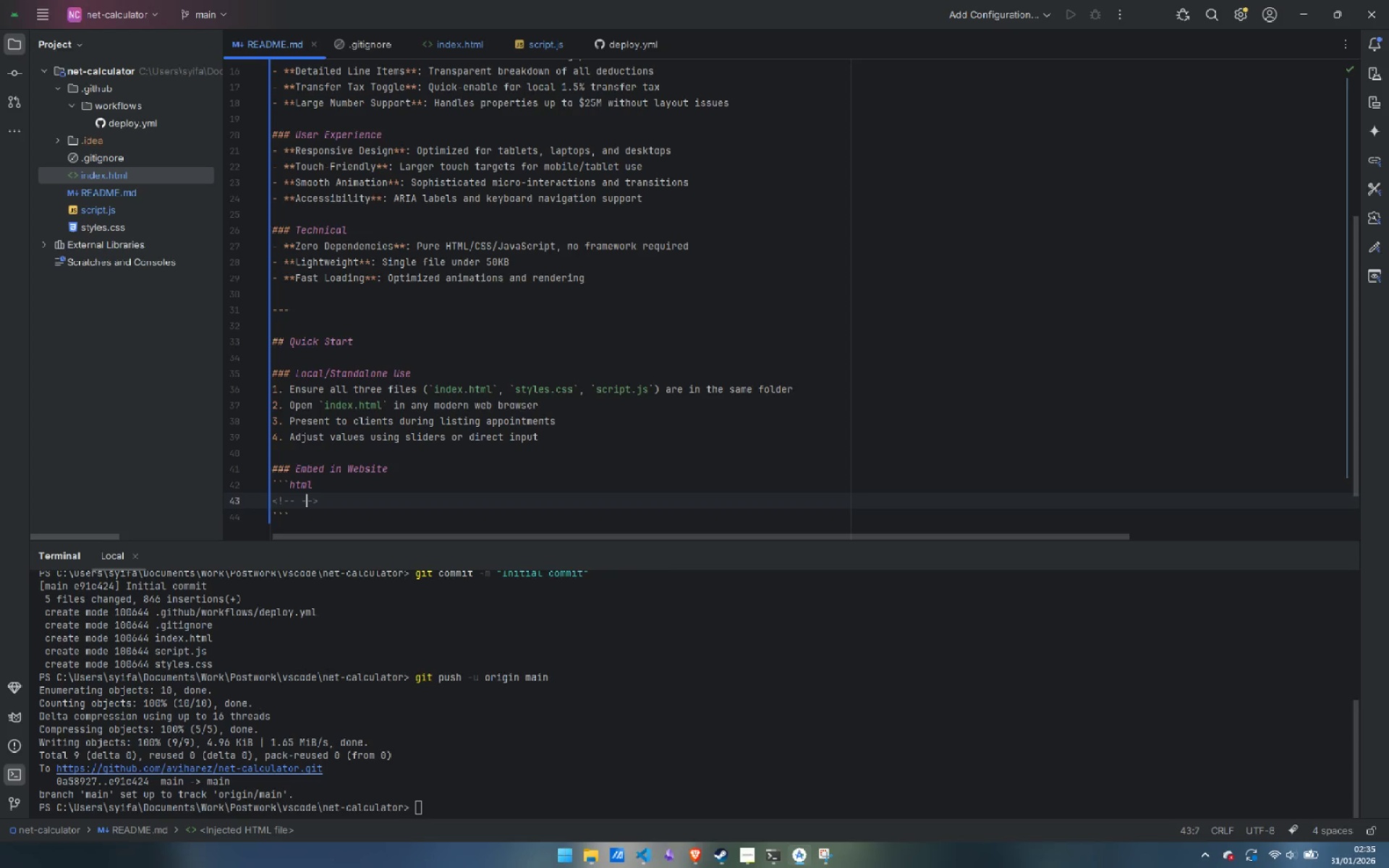 
key(ArrowLeft)
 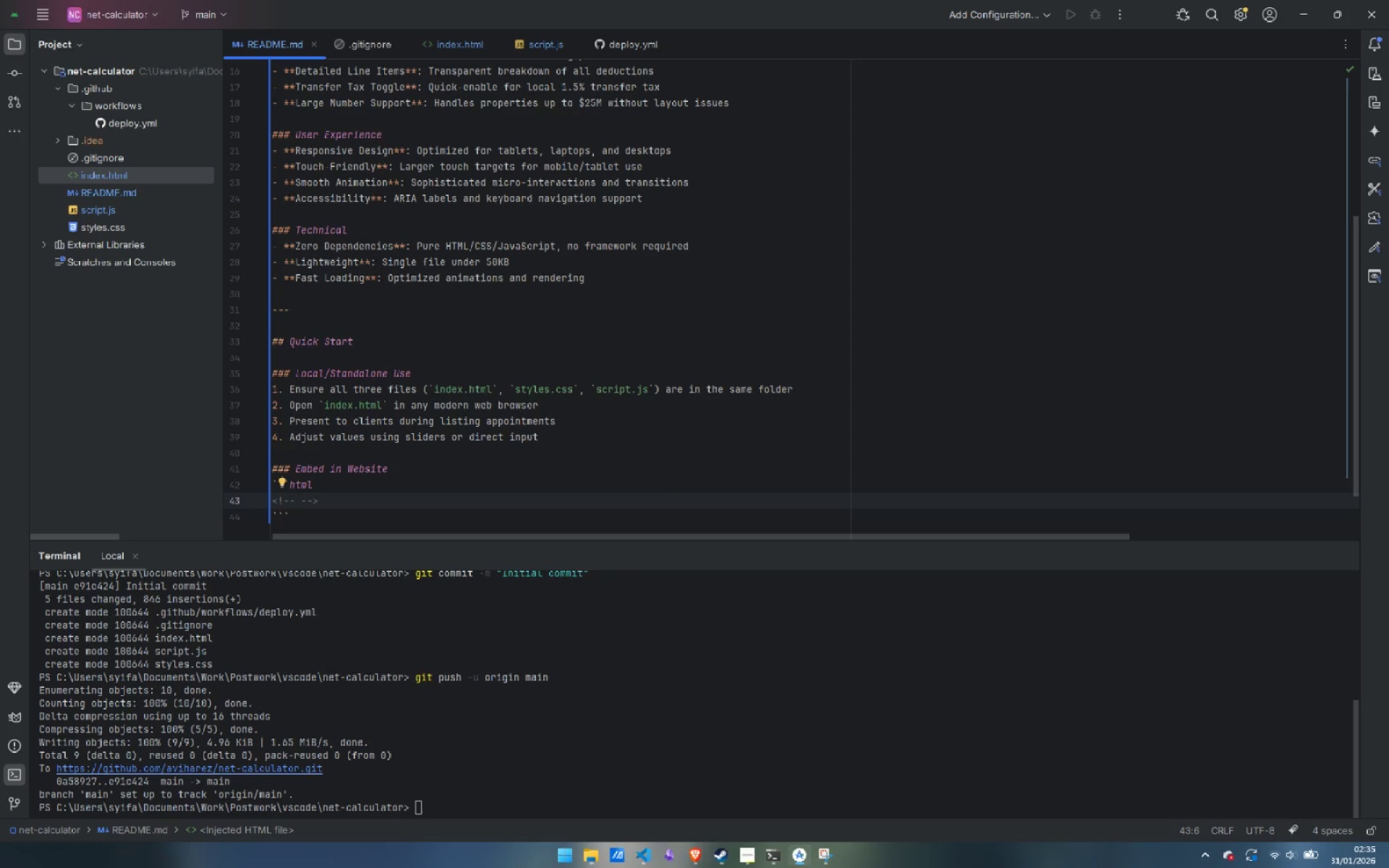 
key(Space)
 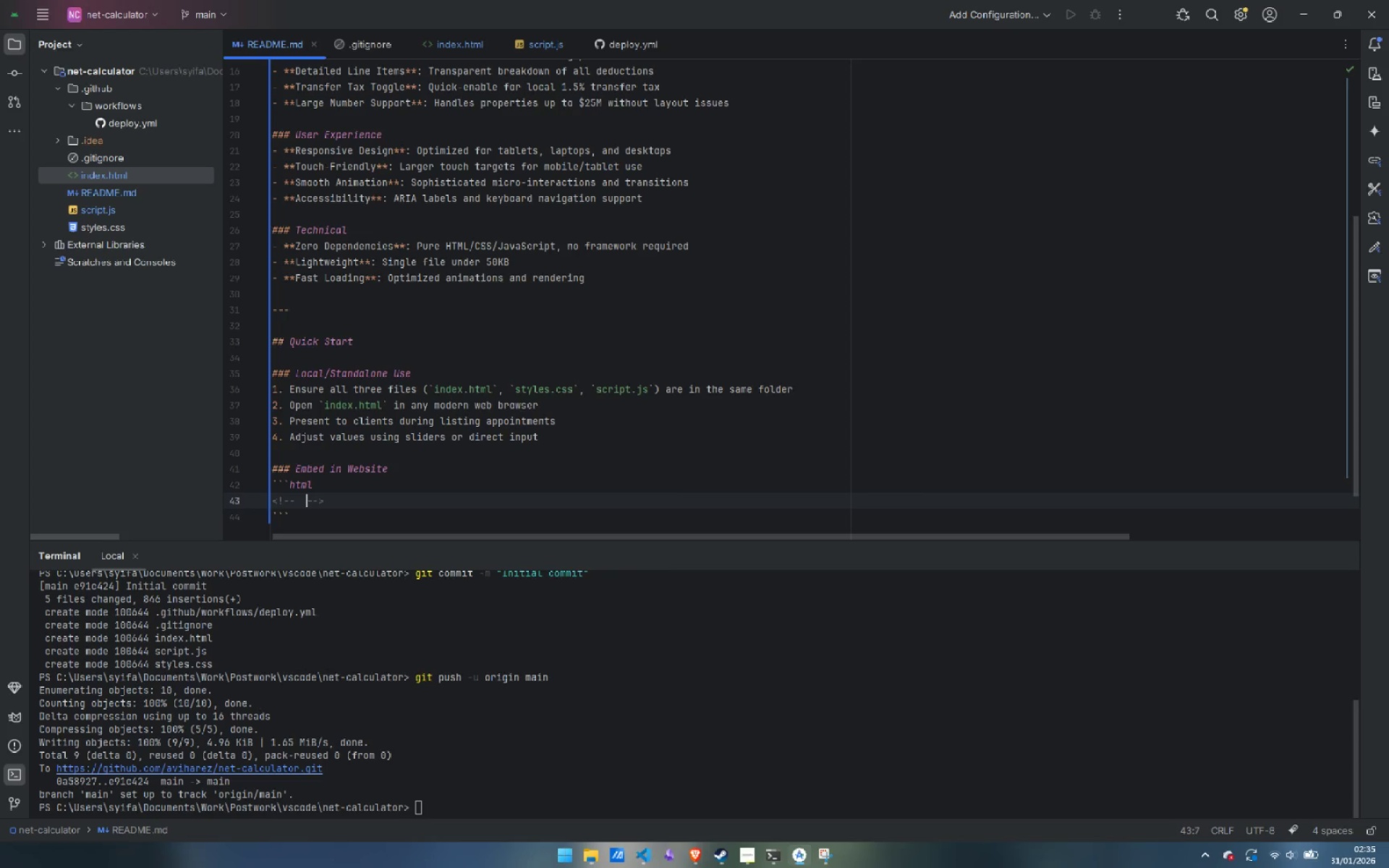 
key(ArrowLeft)
 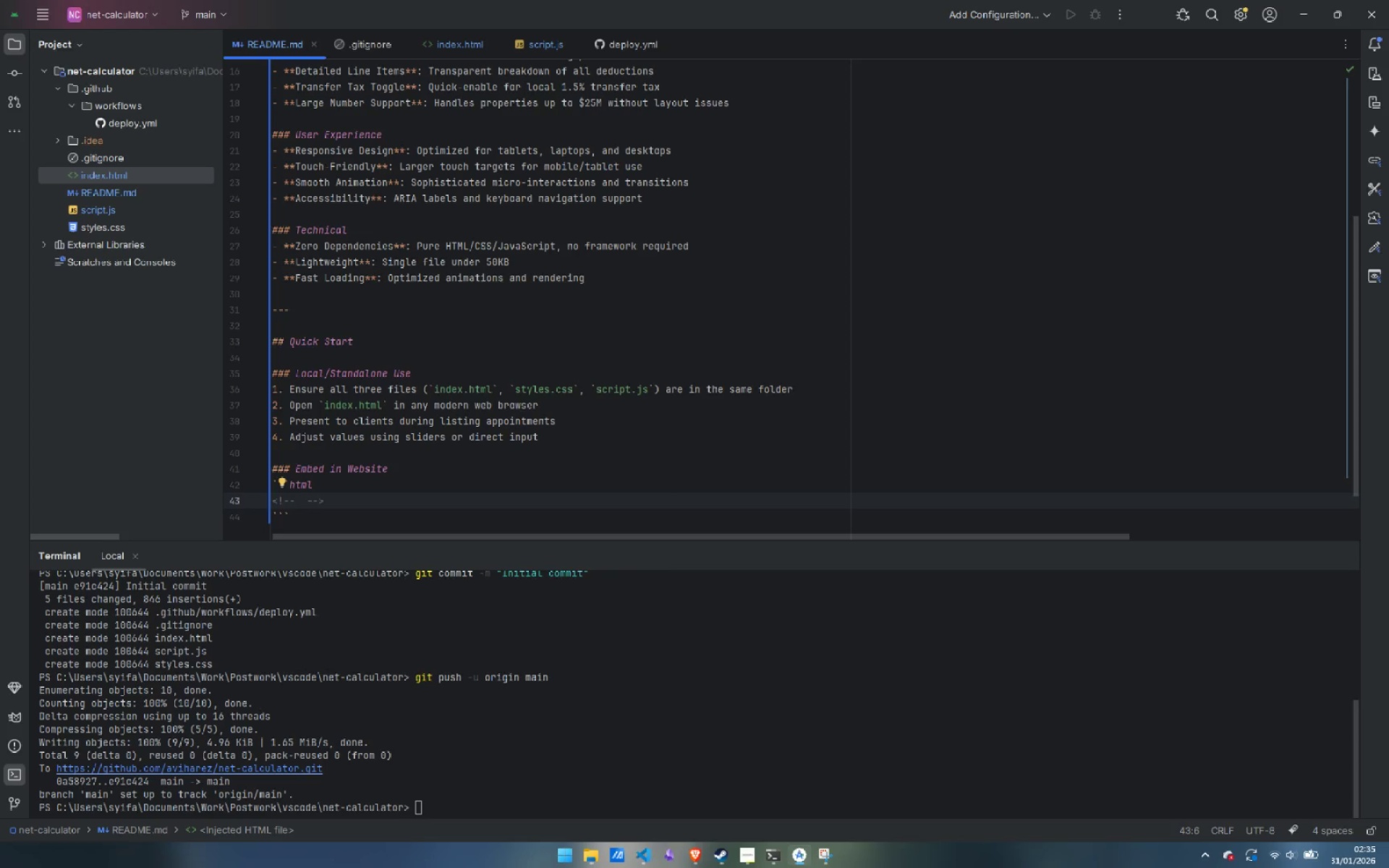 
type(Add to your html)
 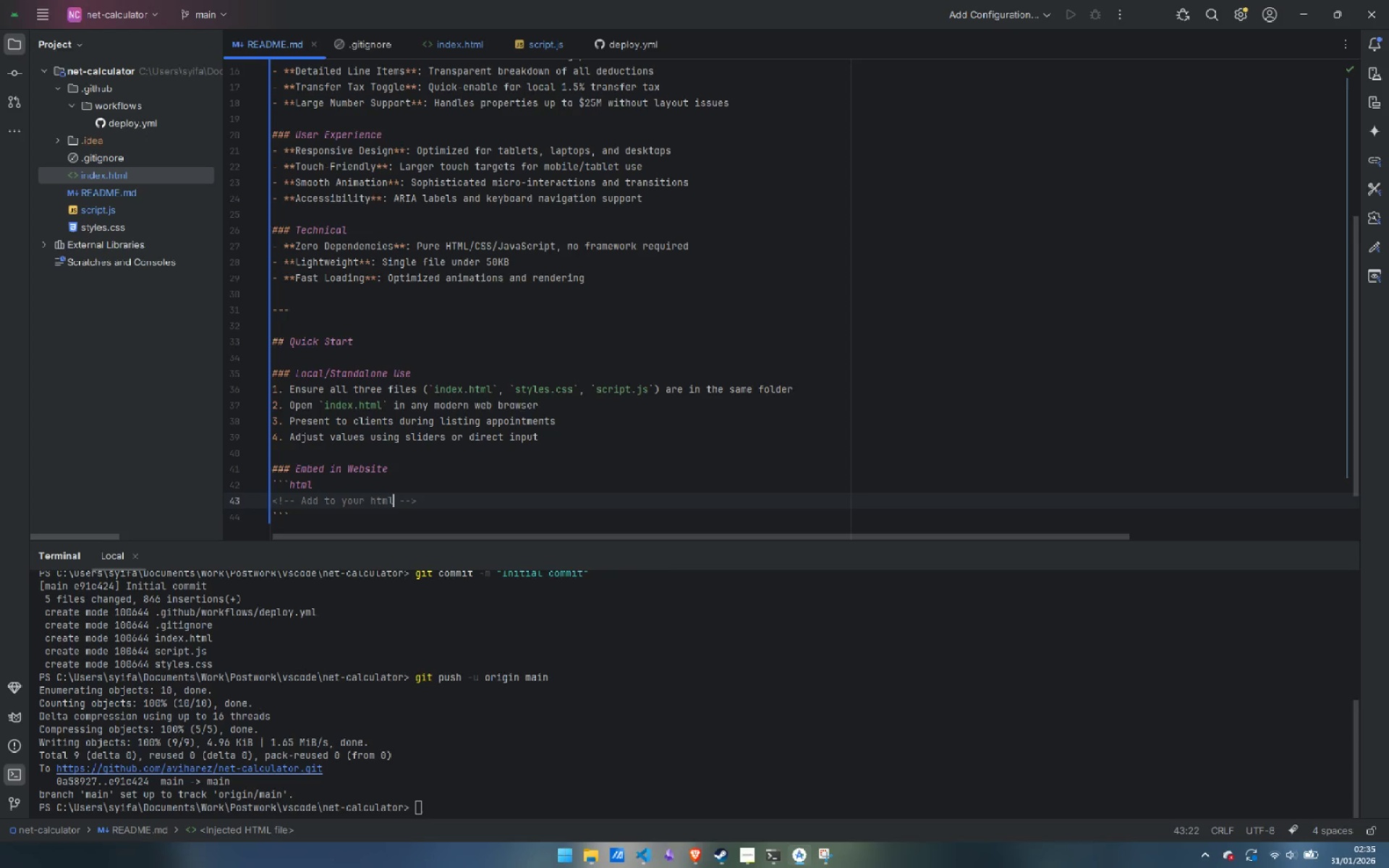 
key(Control+ControlLeft)
 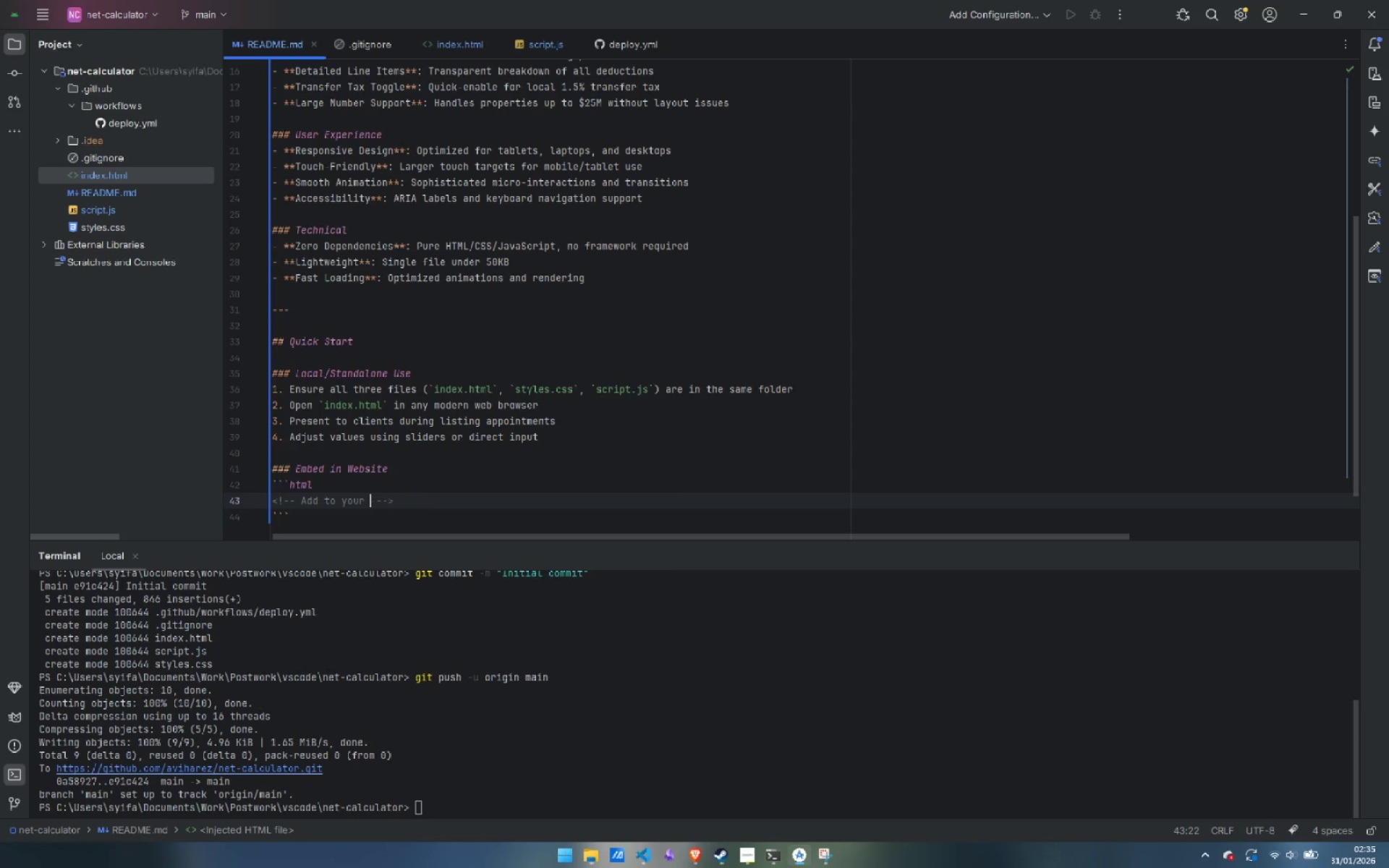 
key(Control+Backspace)
 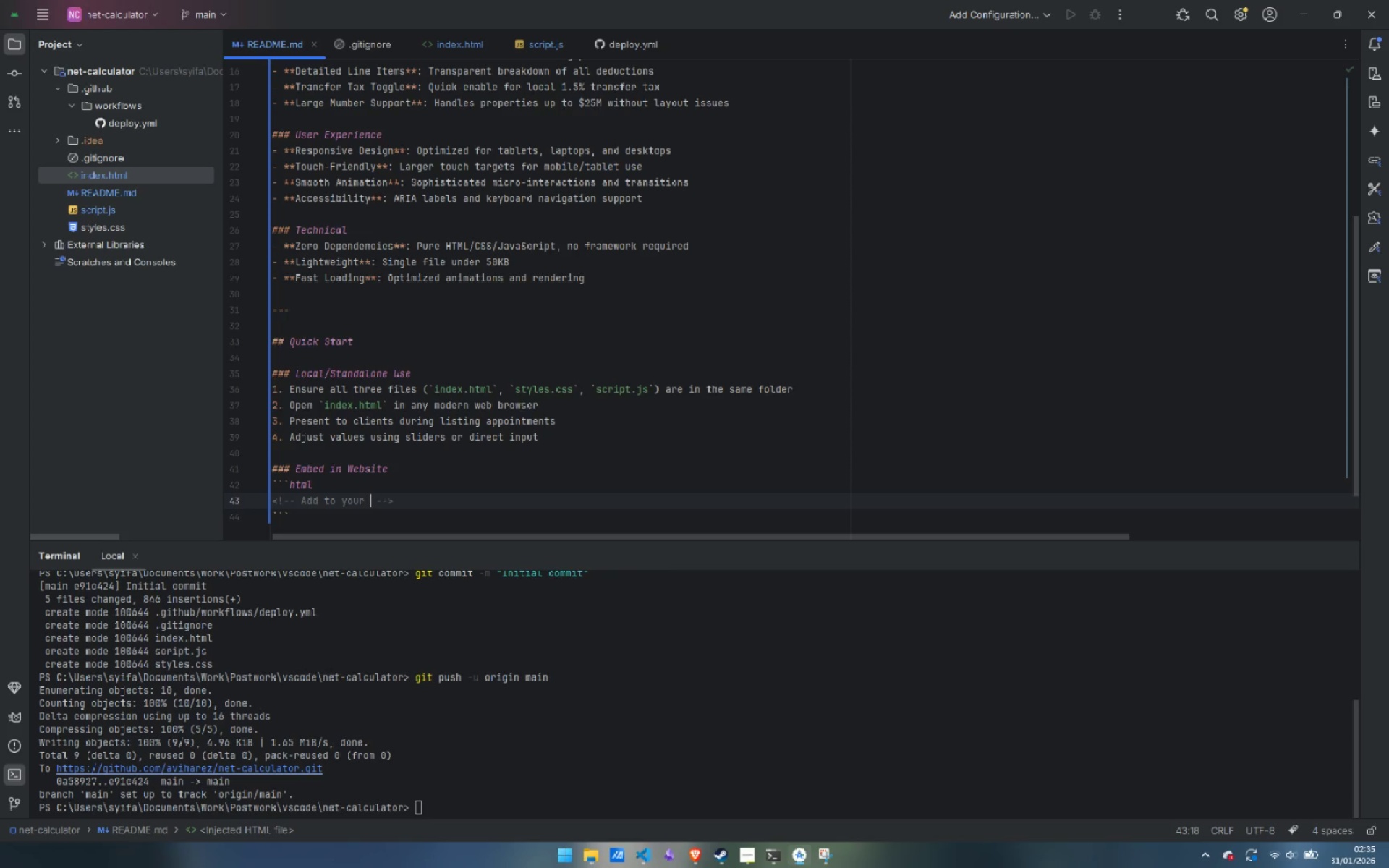 
type(HTML page)
 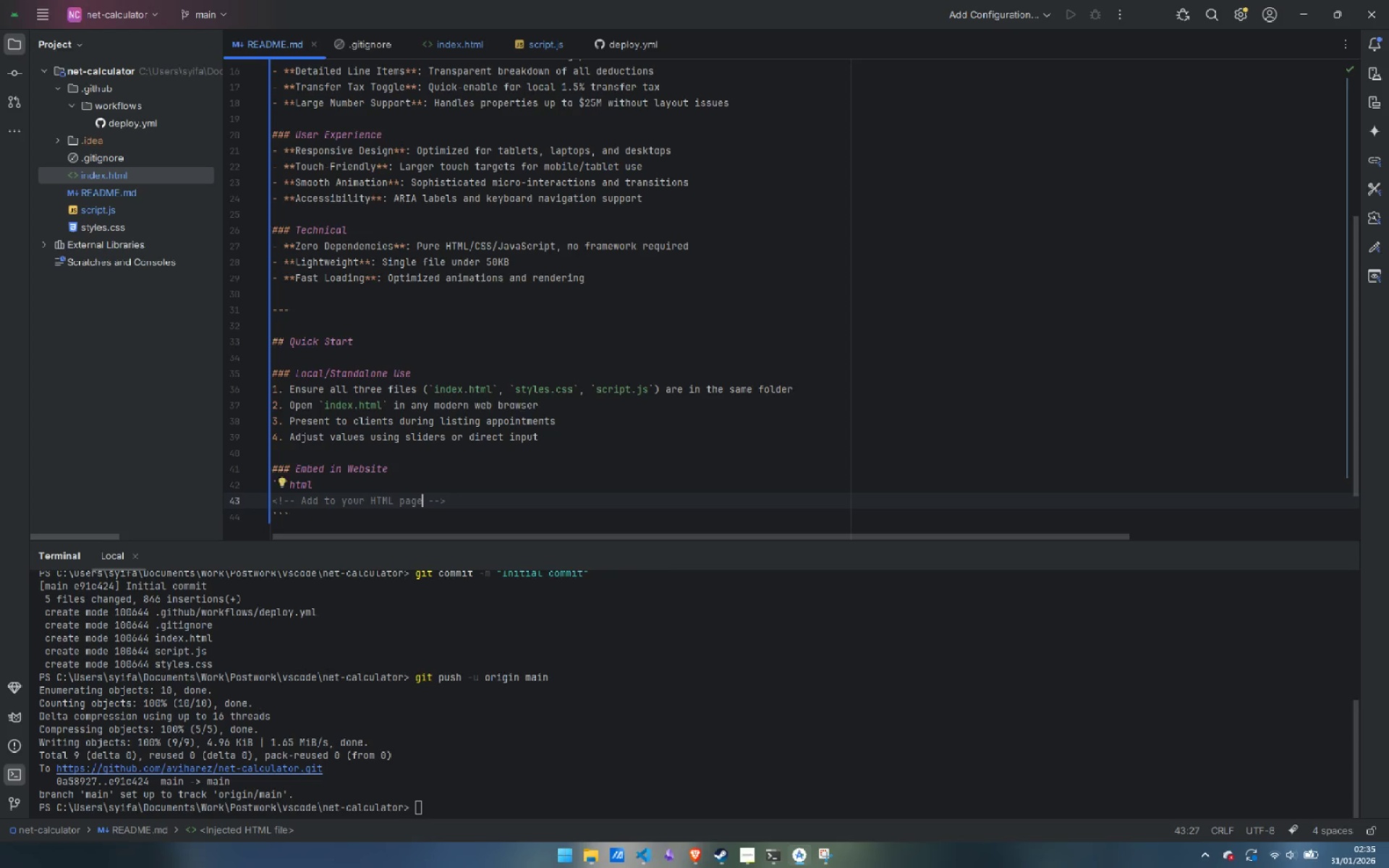 
key(ArrowRight)
 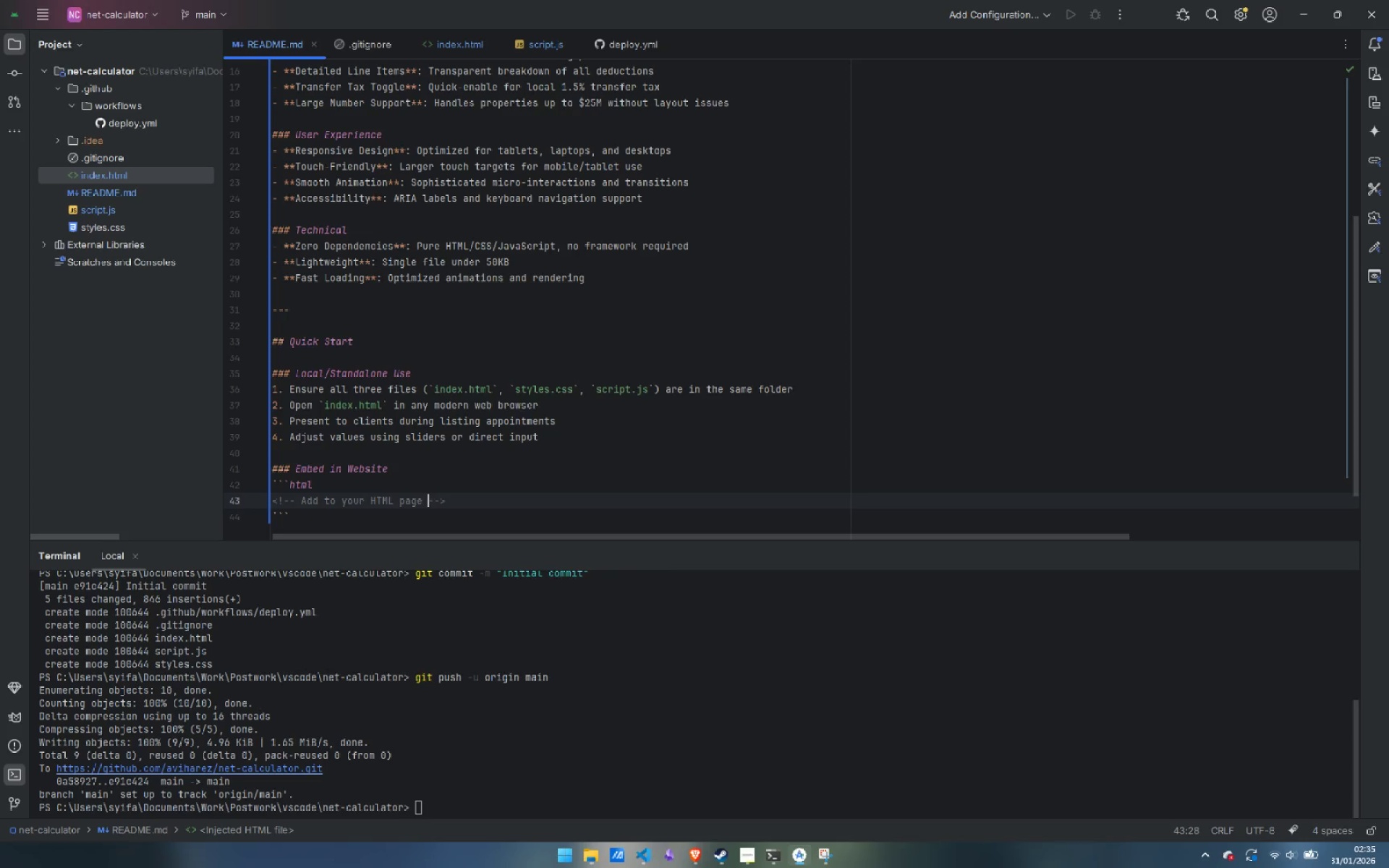 
key(ArrowRight)
 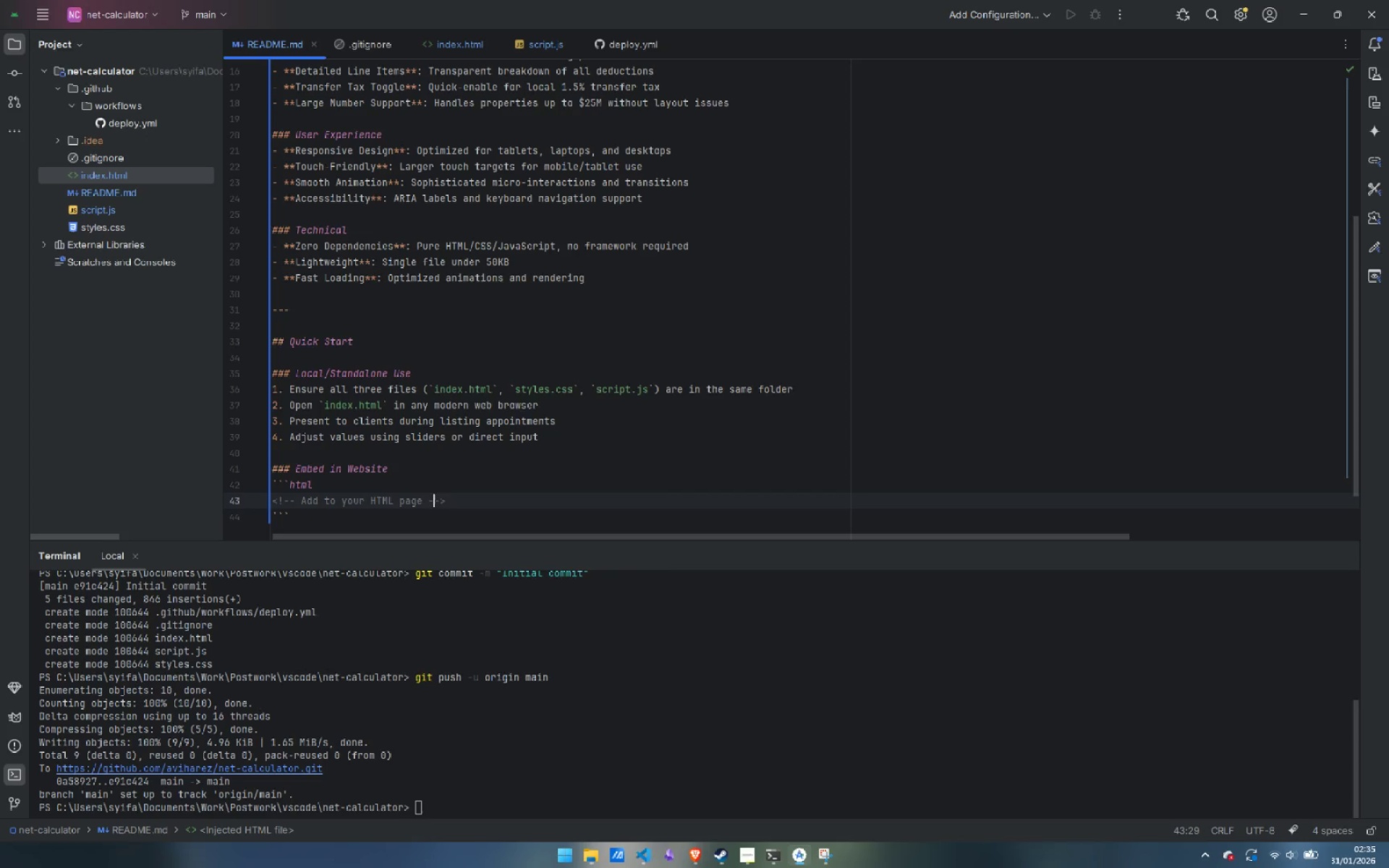 
key(ArrowRight)
 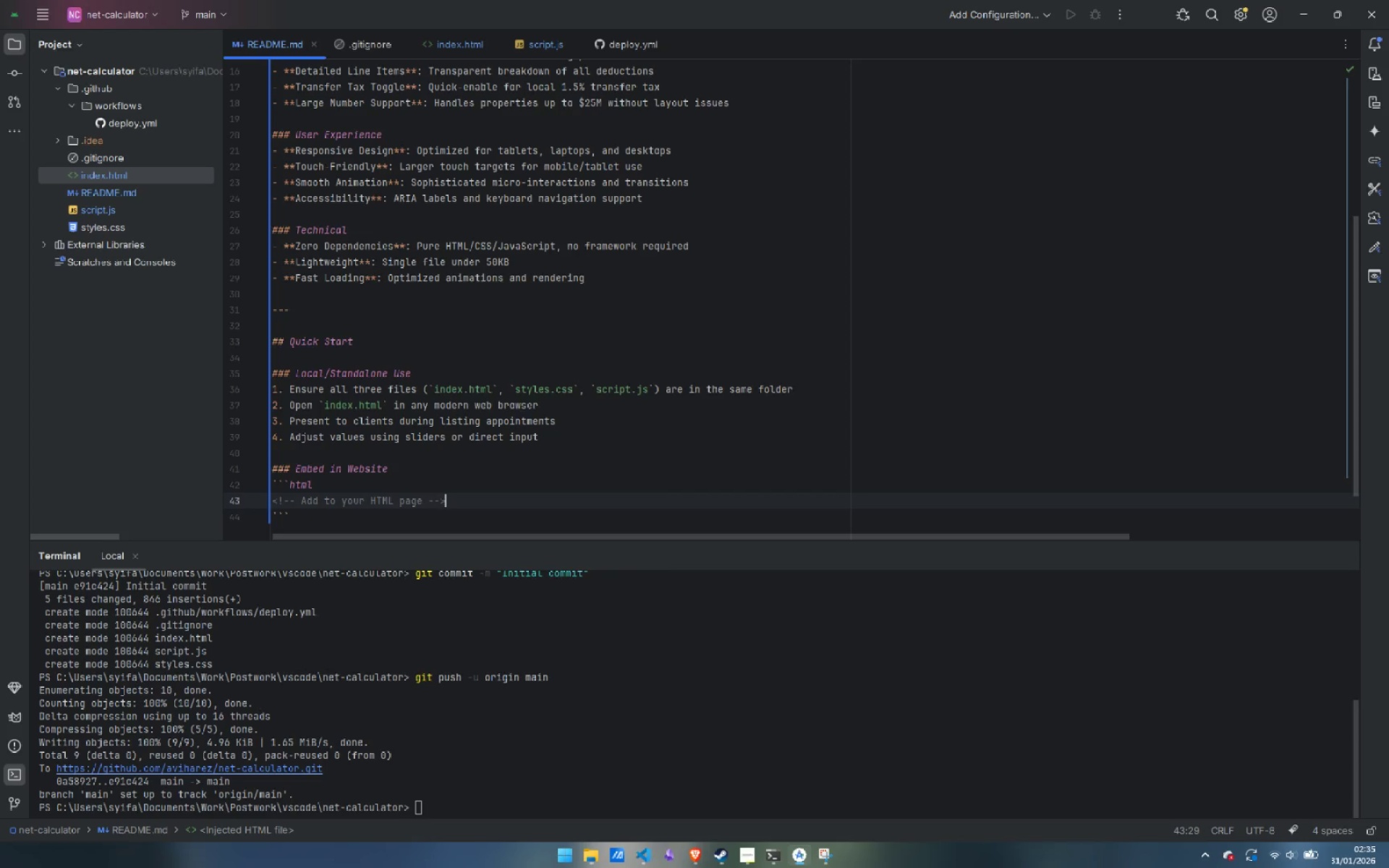 
key(ArrowRight)
 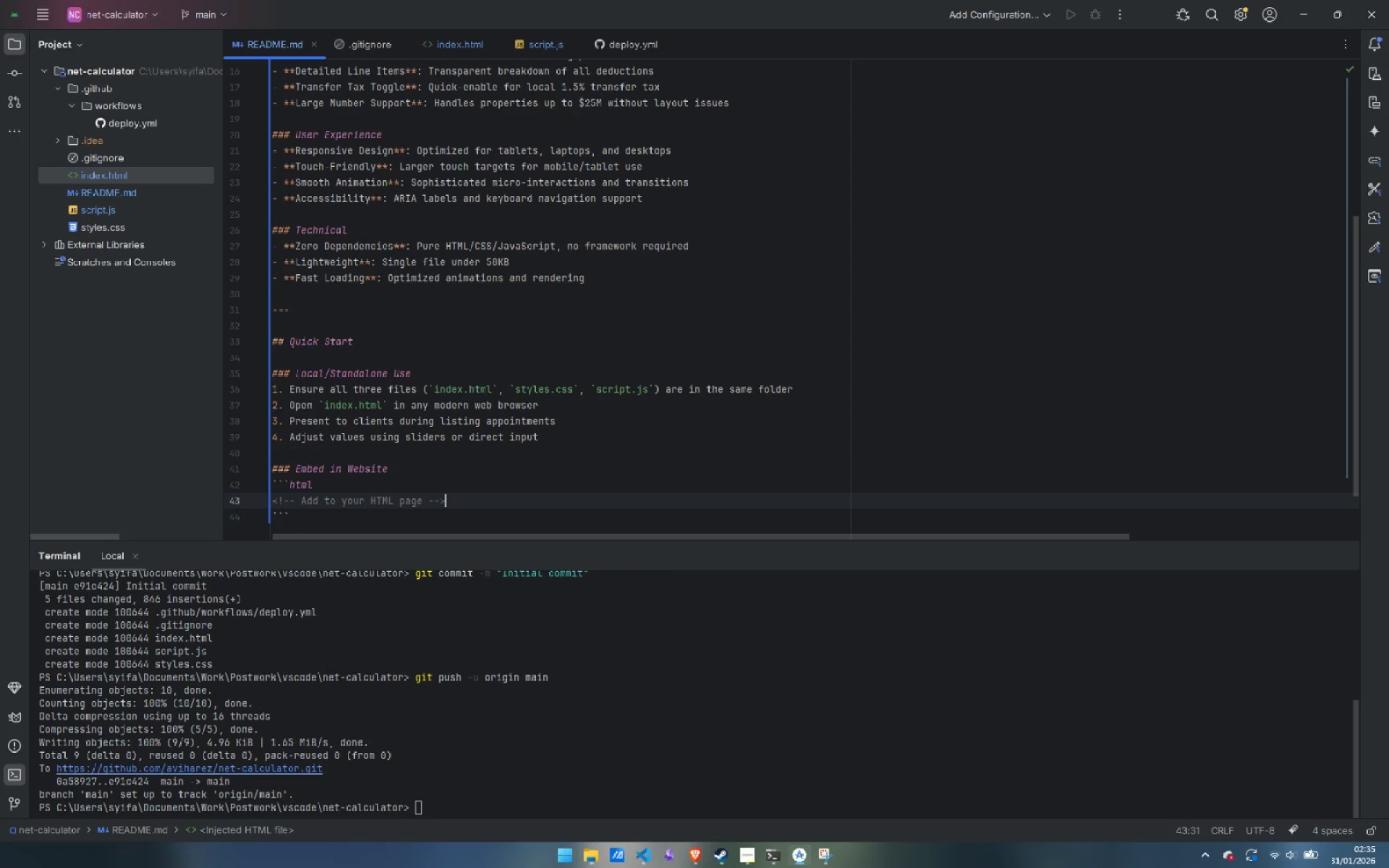 
key(Enter)
 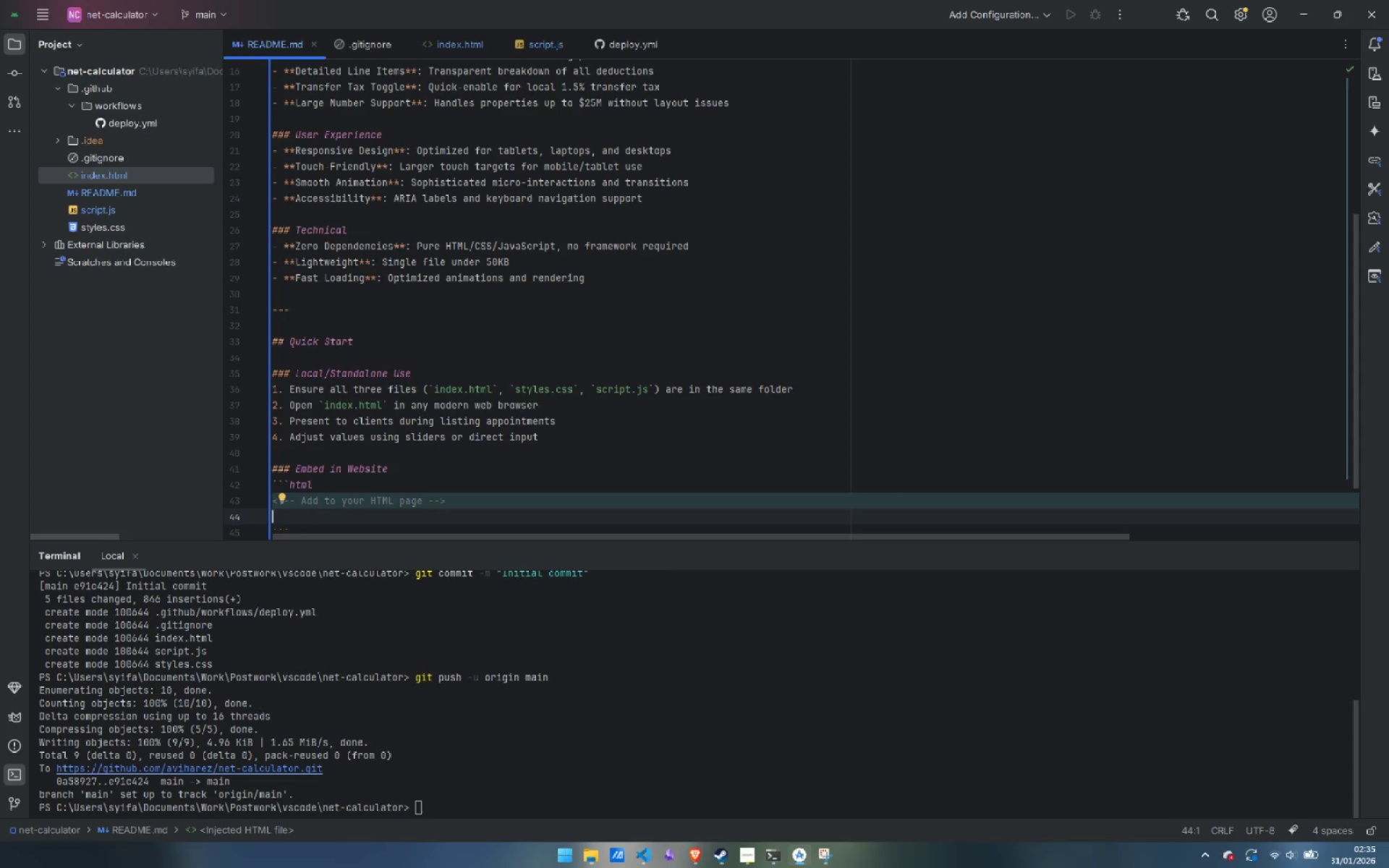 
type(<iframe)
 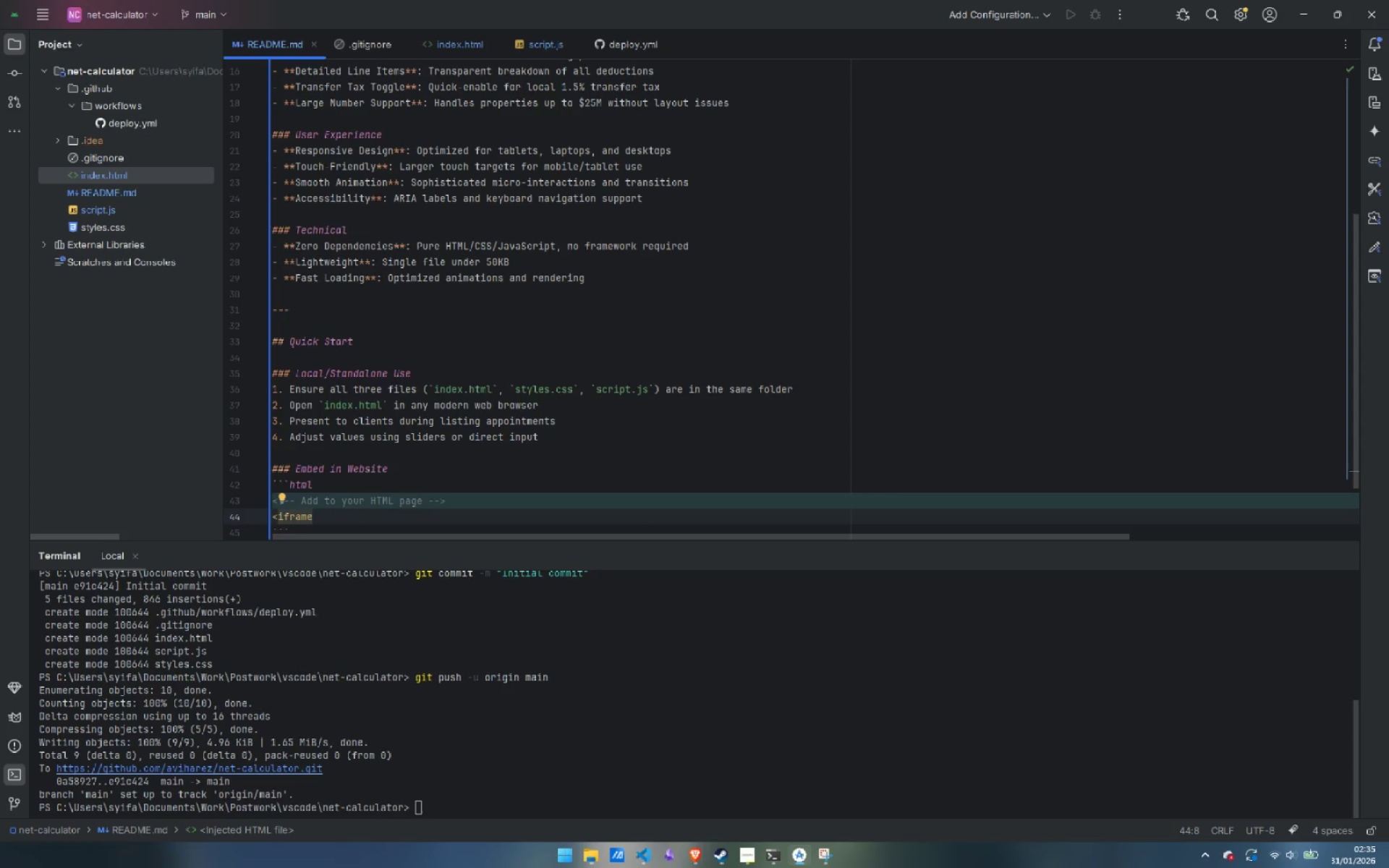 
key(Shift+Period)
 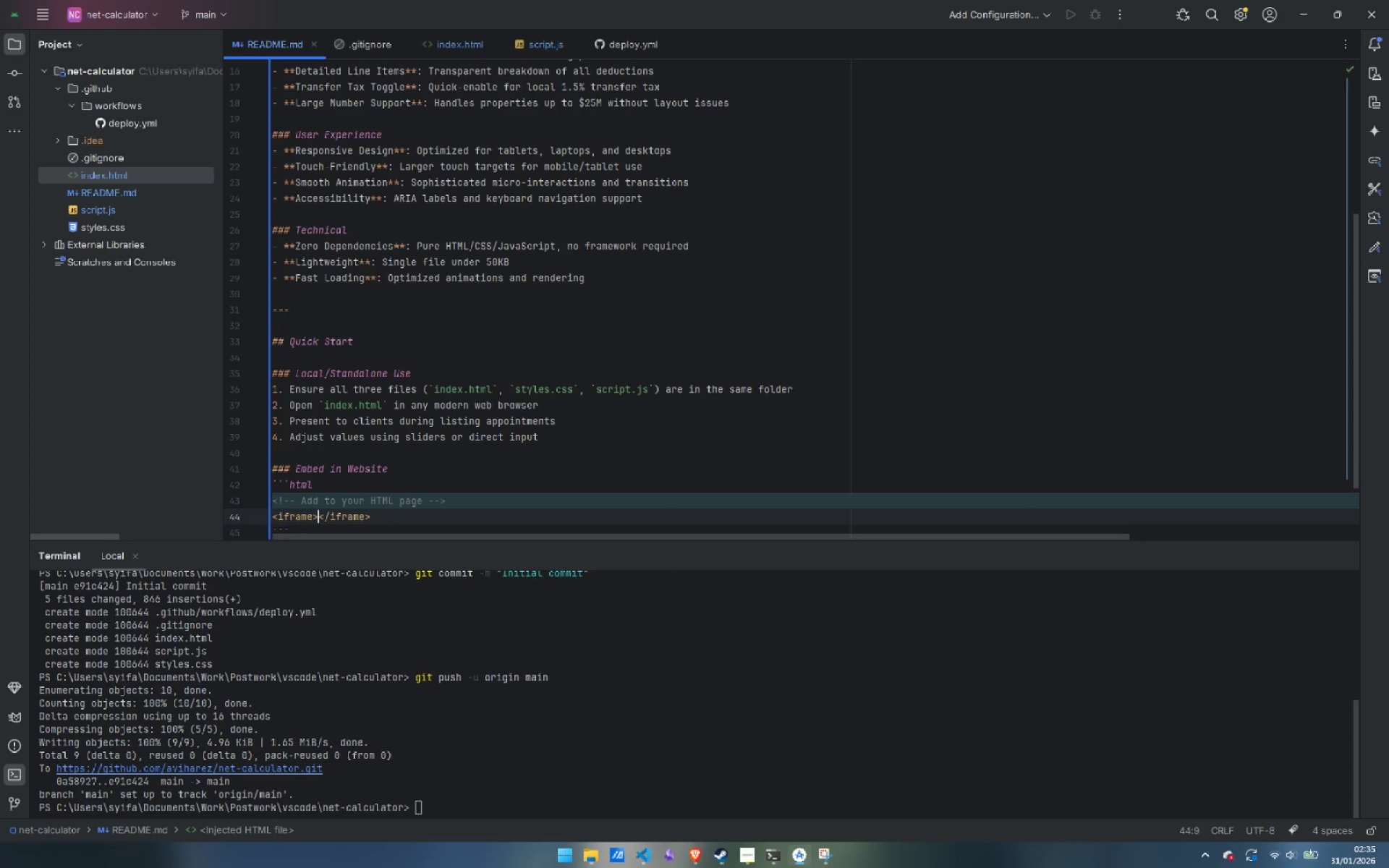 
key(Enter)
 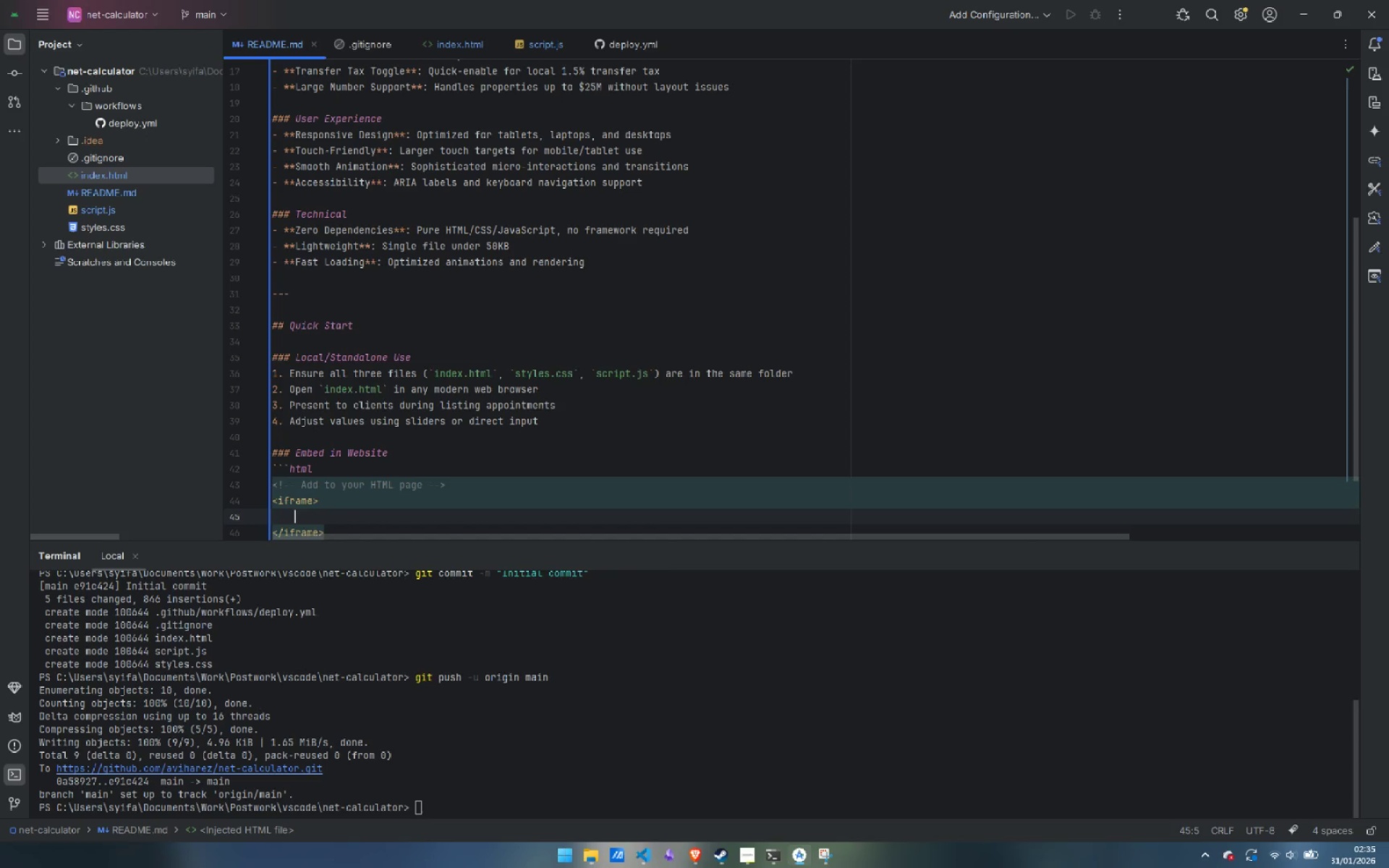 
key(ArrowUp)
 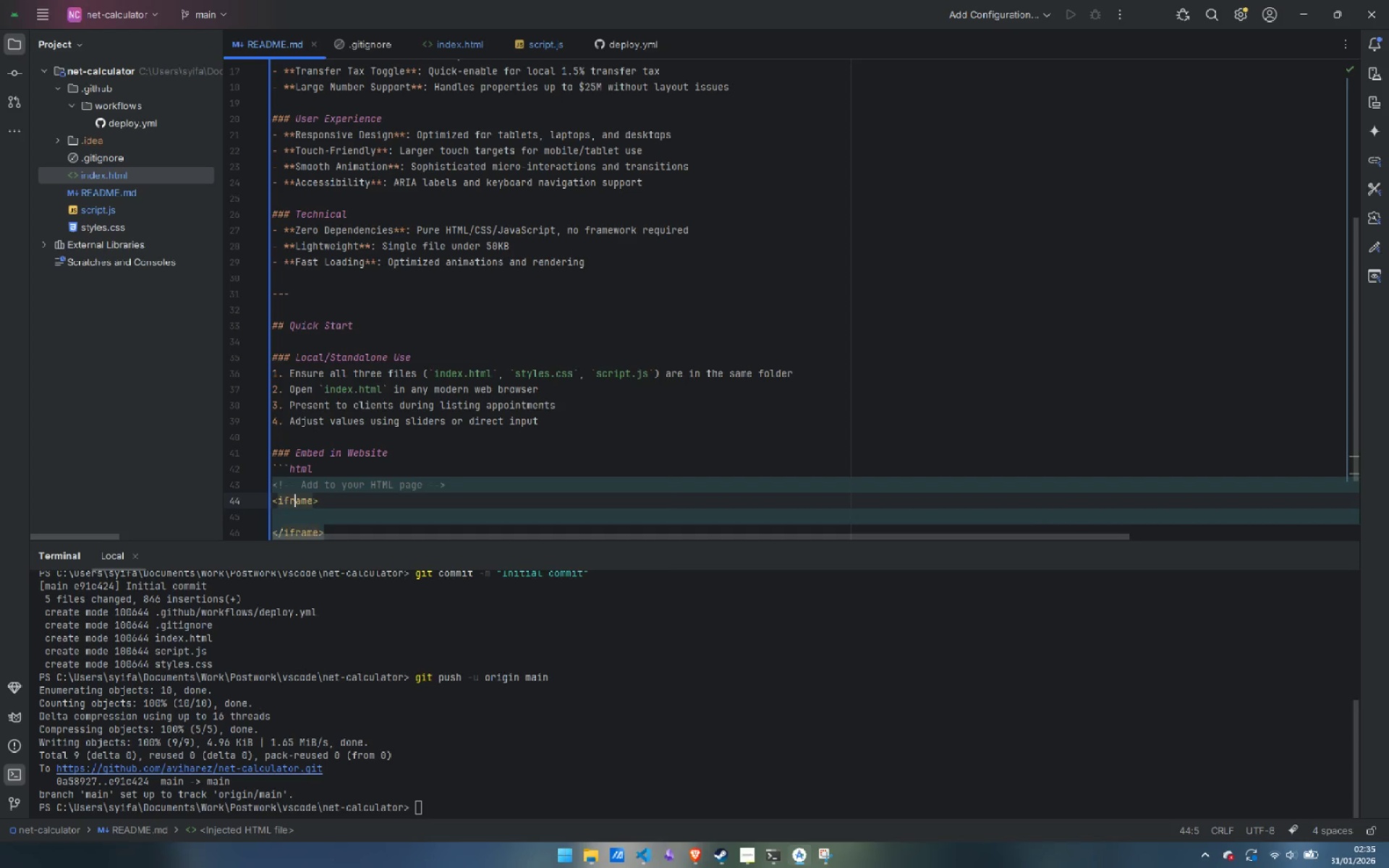 
key(Control+ArrowRight)
 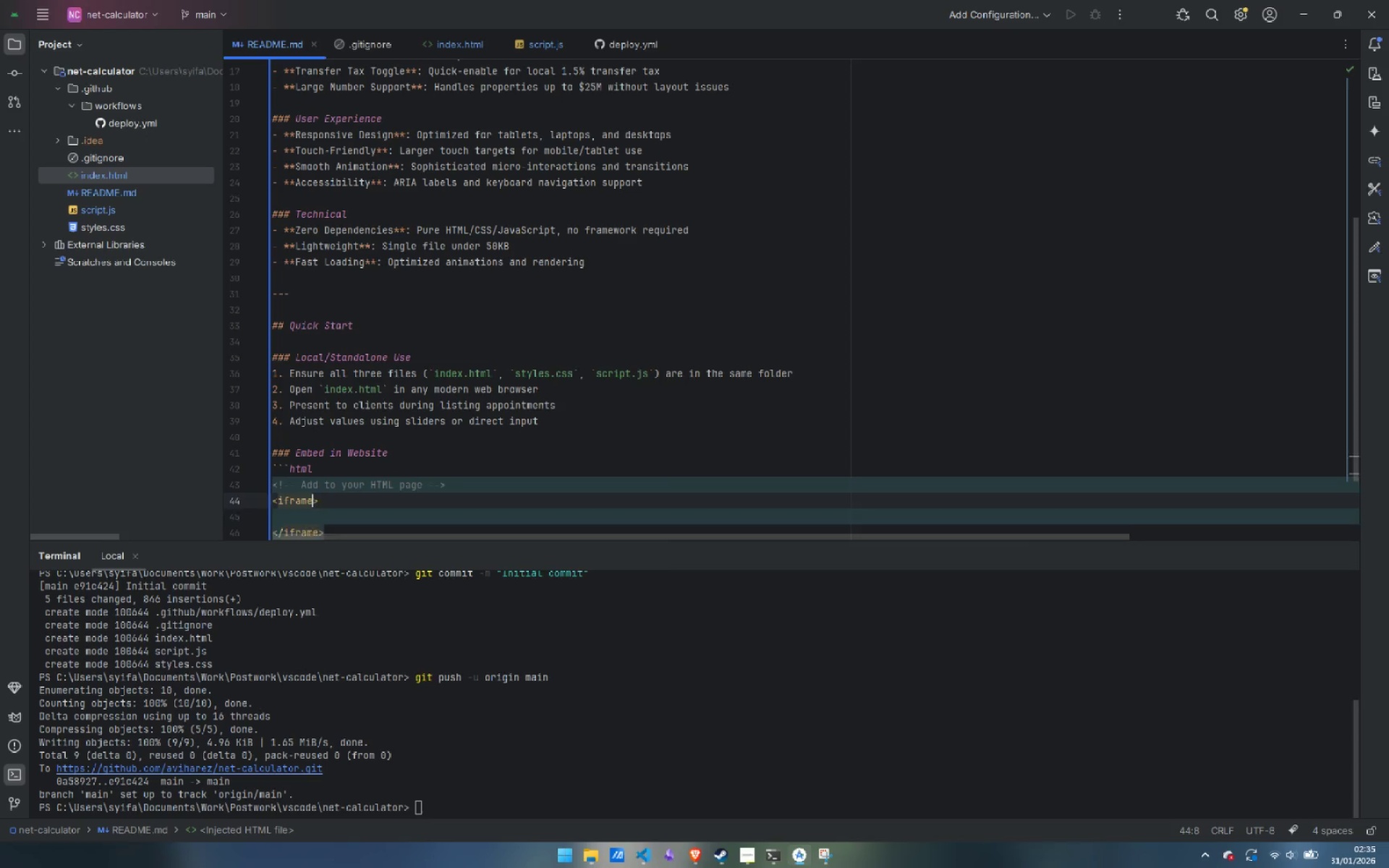 
key(Enter)
 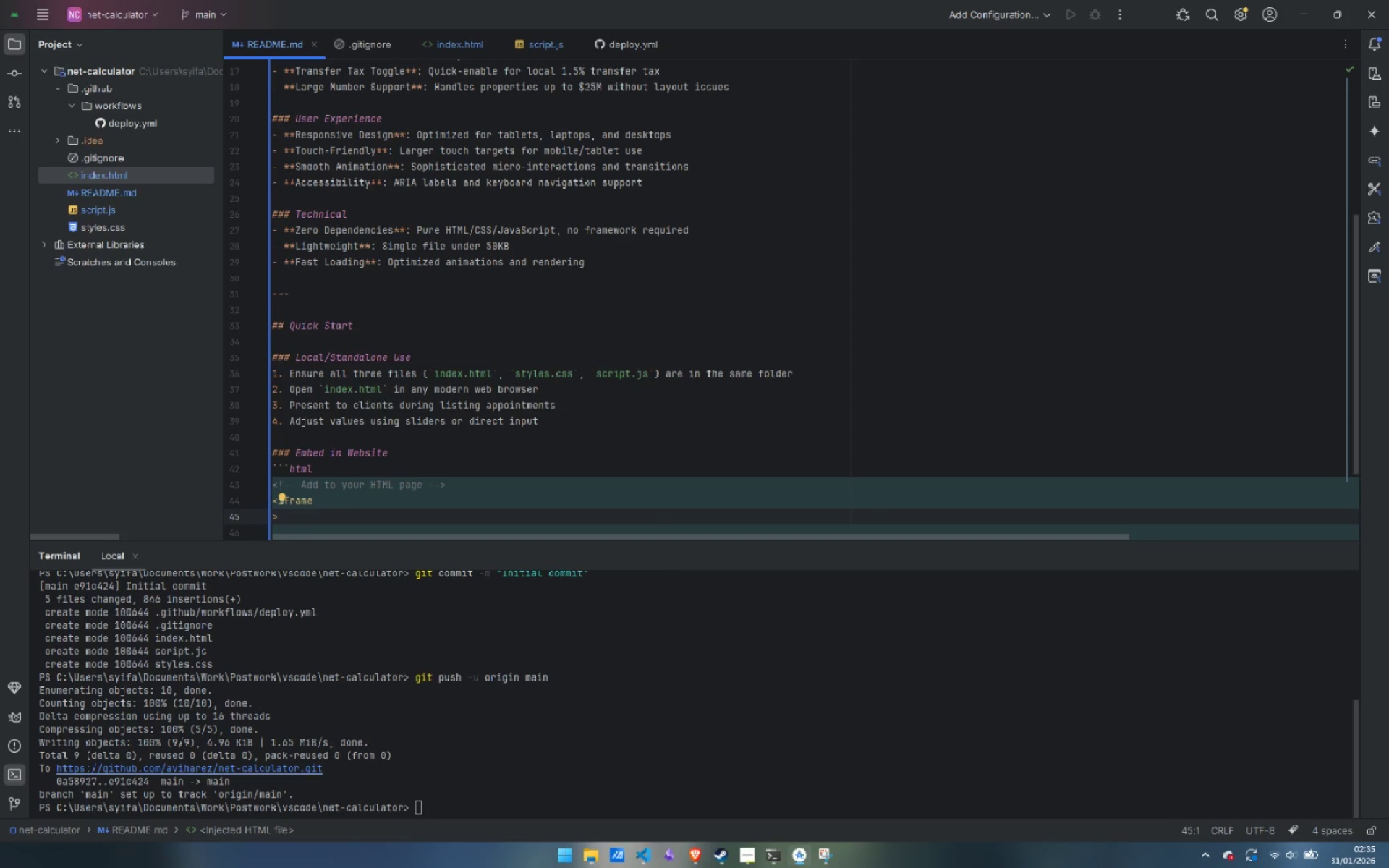 
key(Tab)
type(src)
 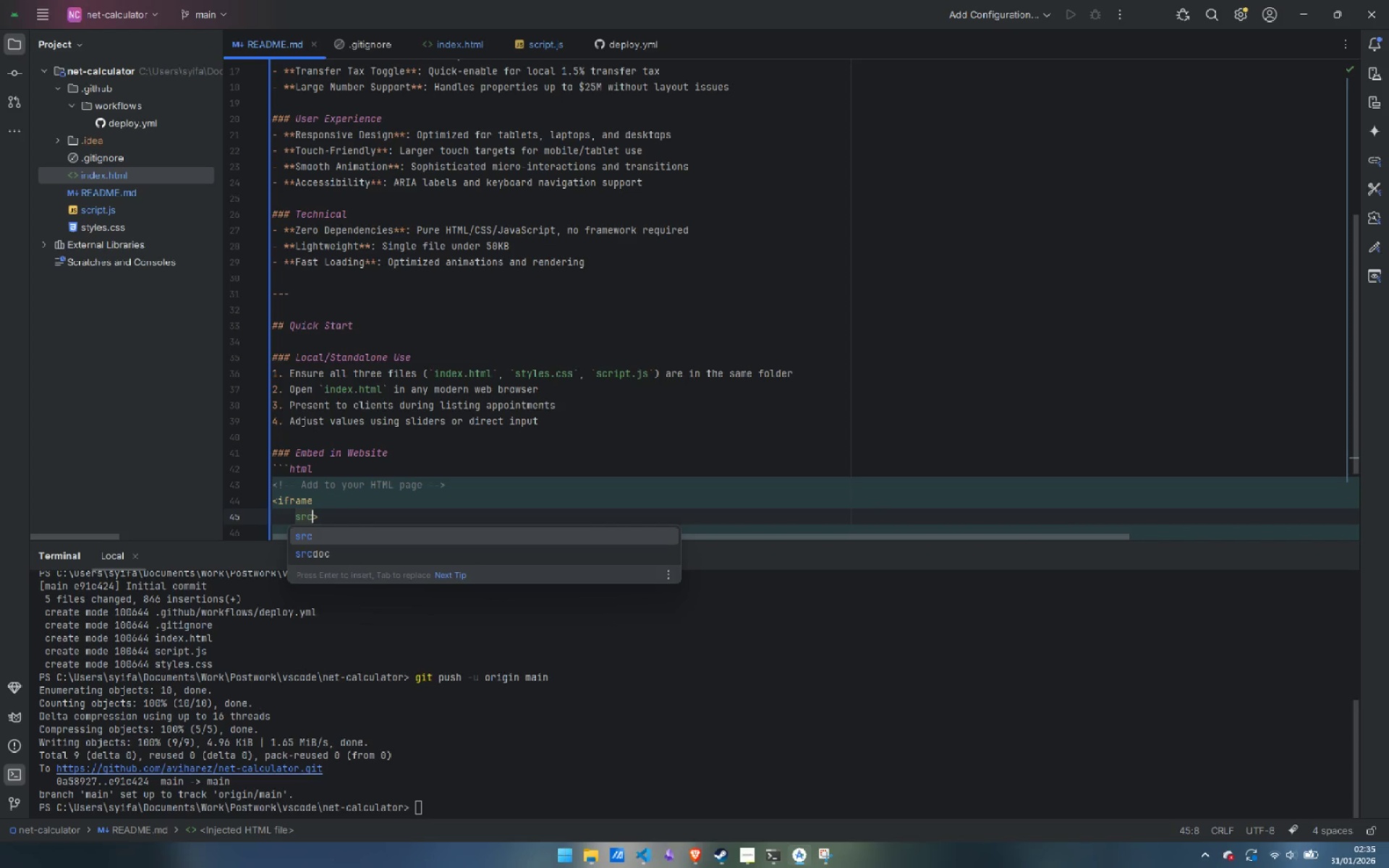 
key(Enter)
 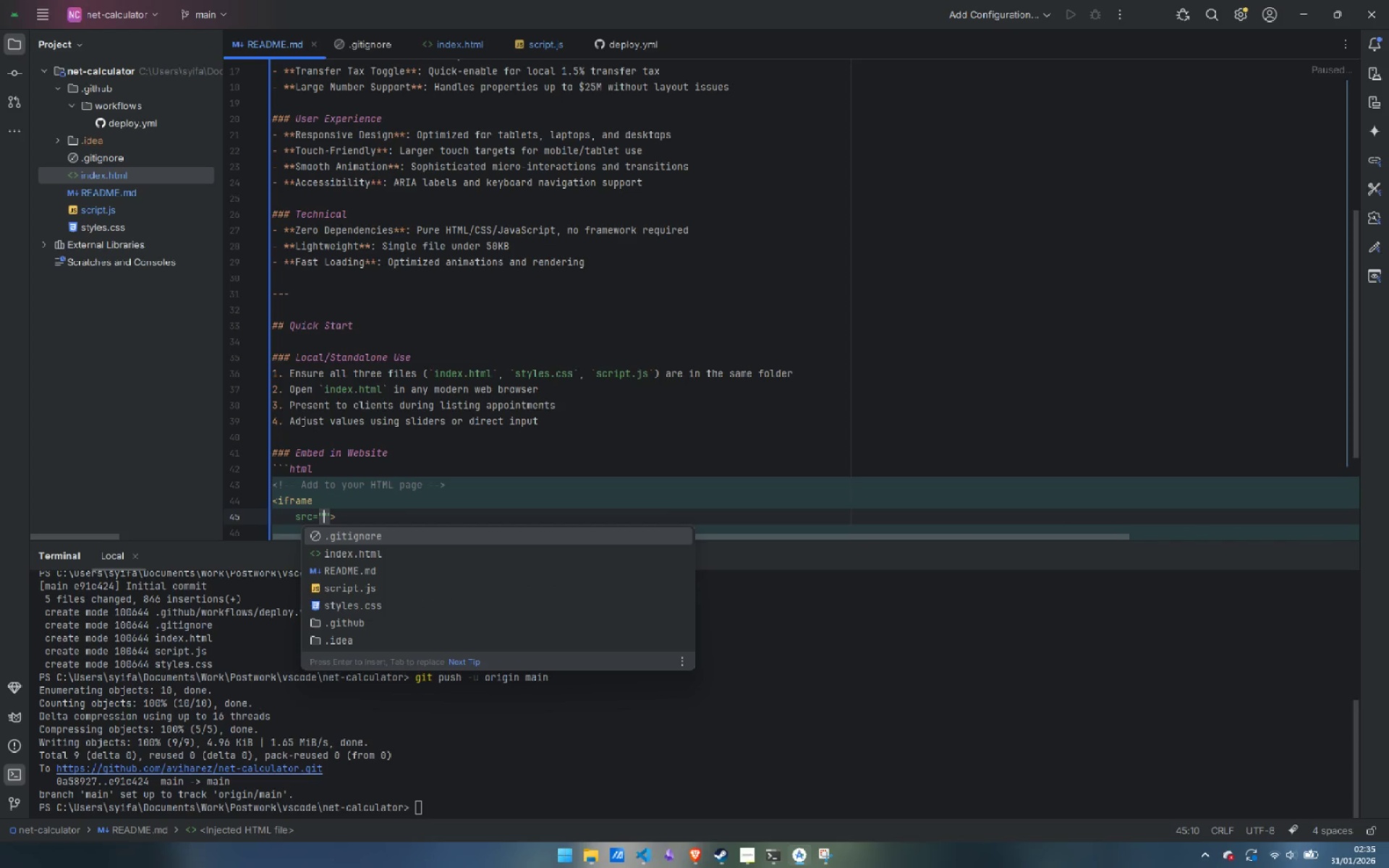 
type(htt)
 